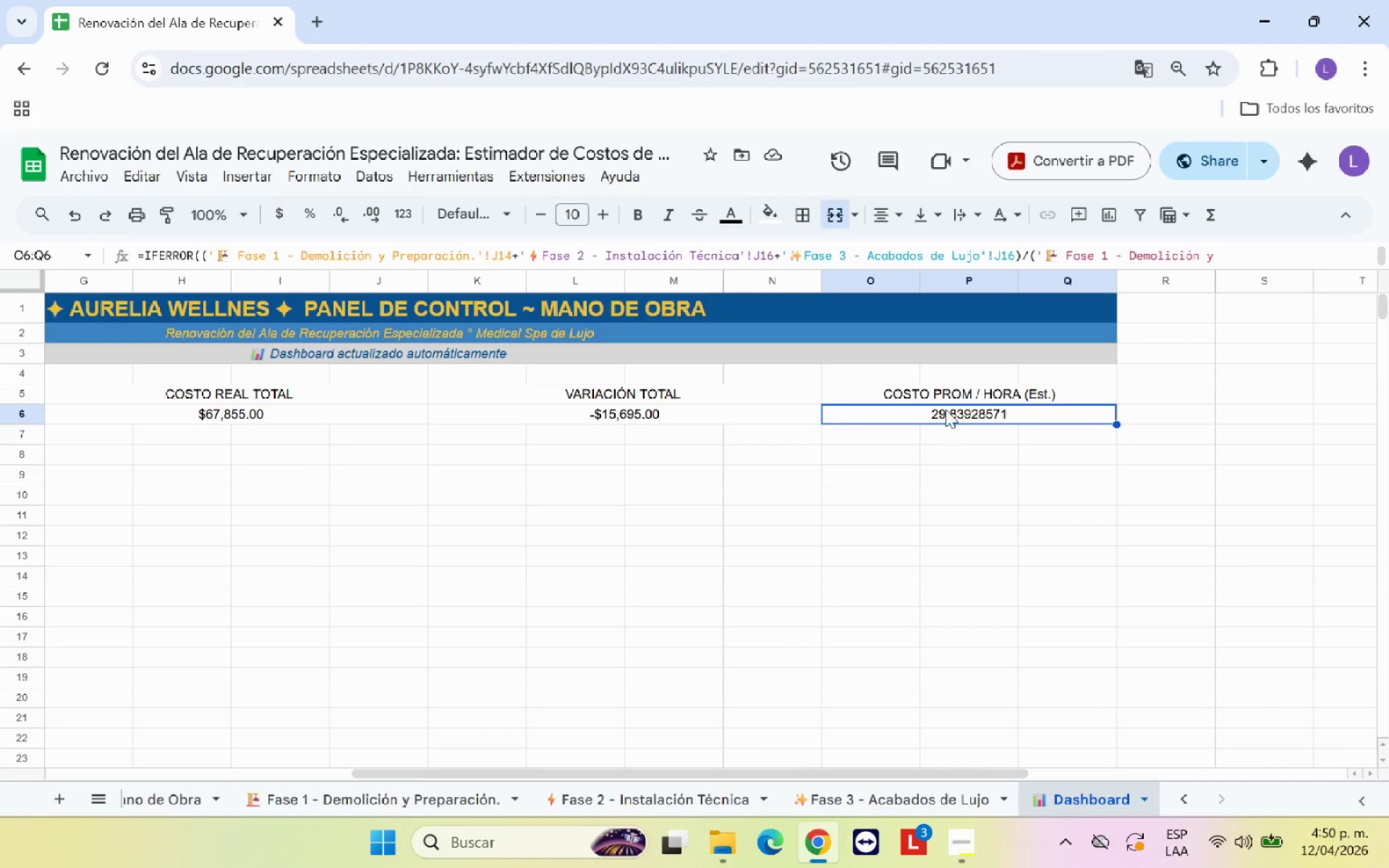 
left_click([946, 409])
 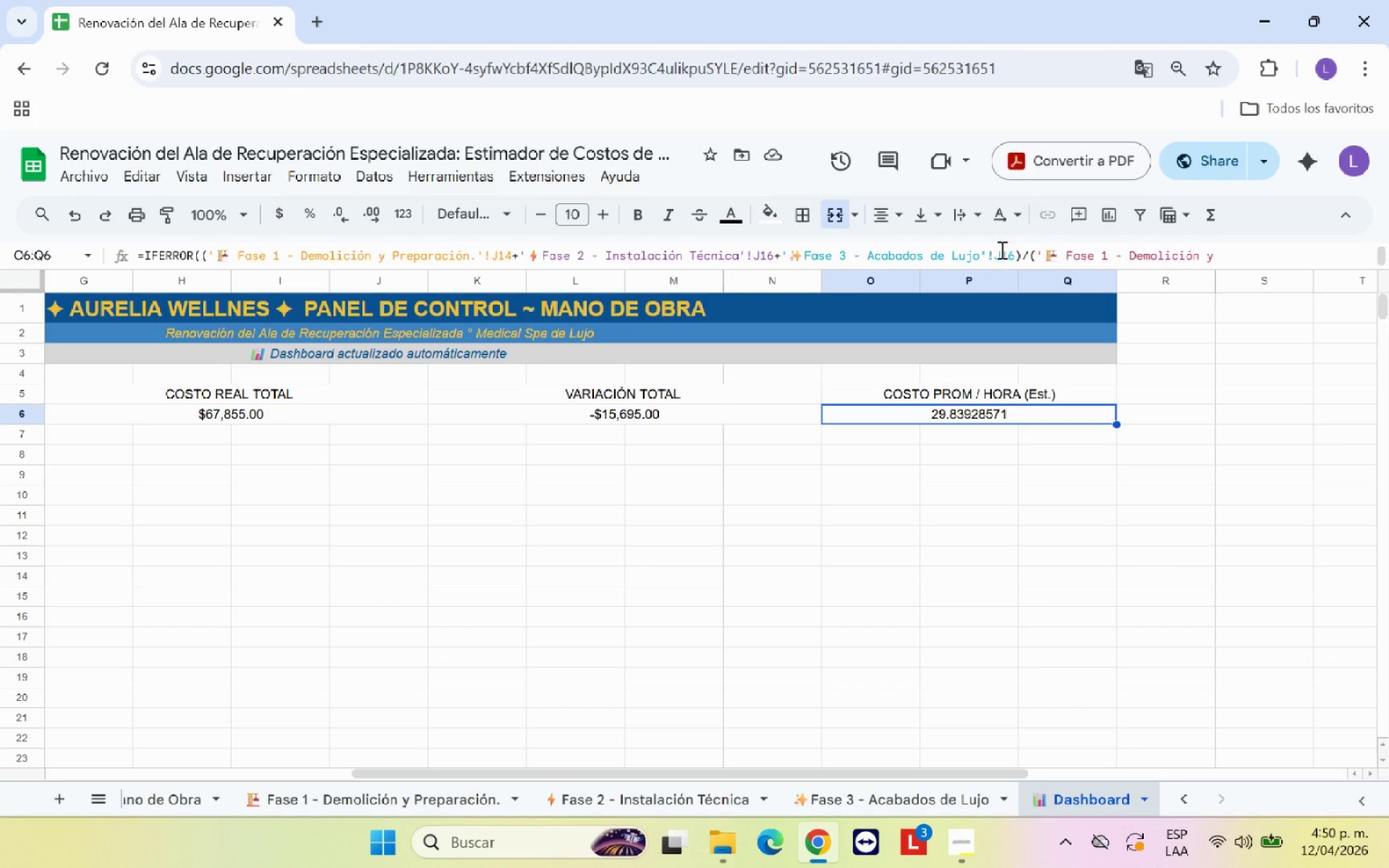 
left_click([1001, 253])
 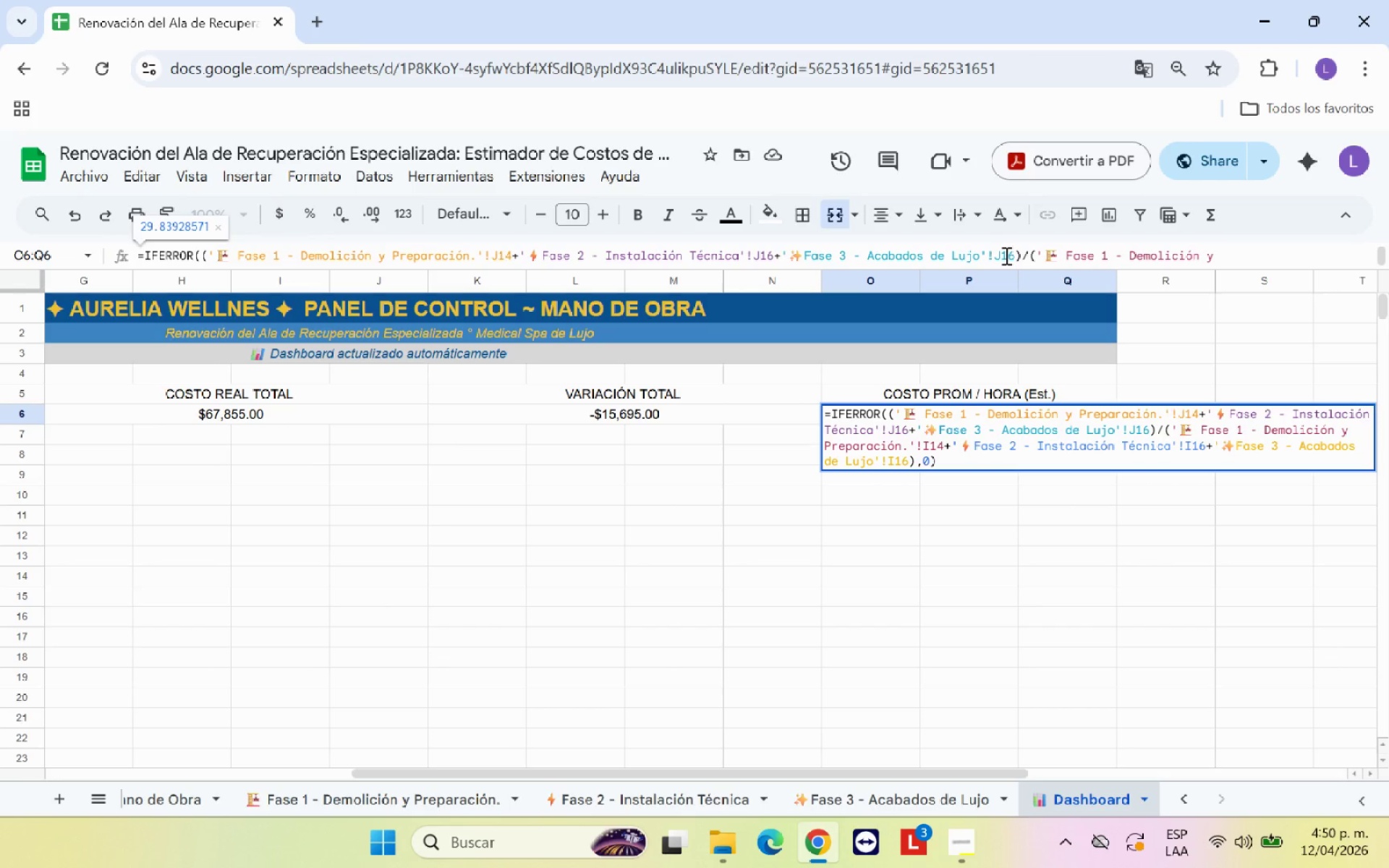 
key(Backspace)
 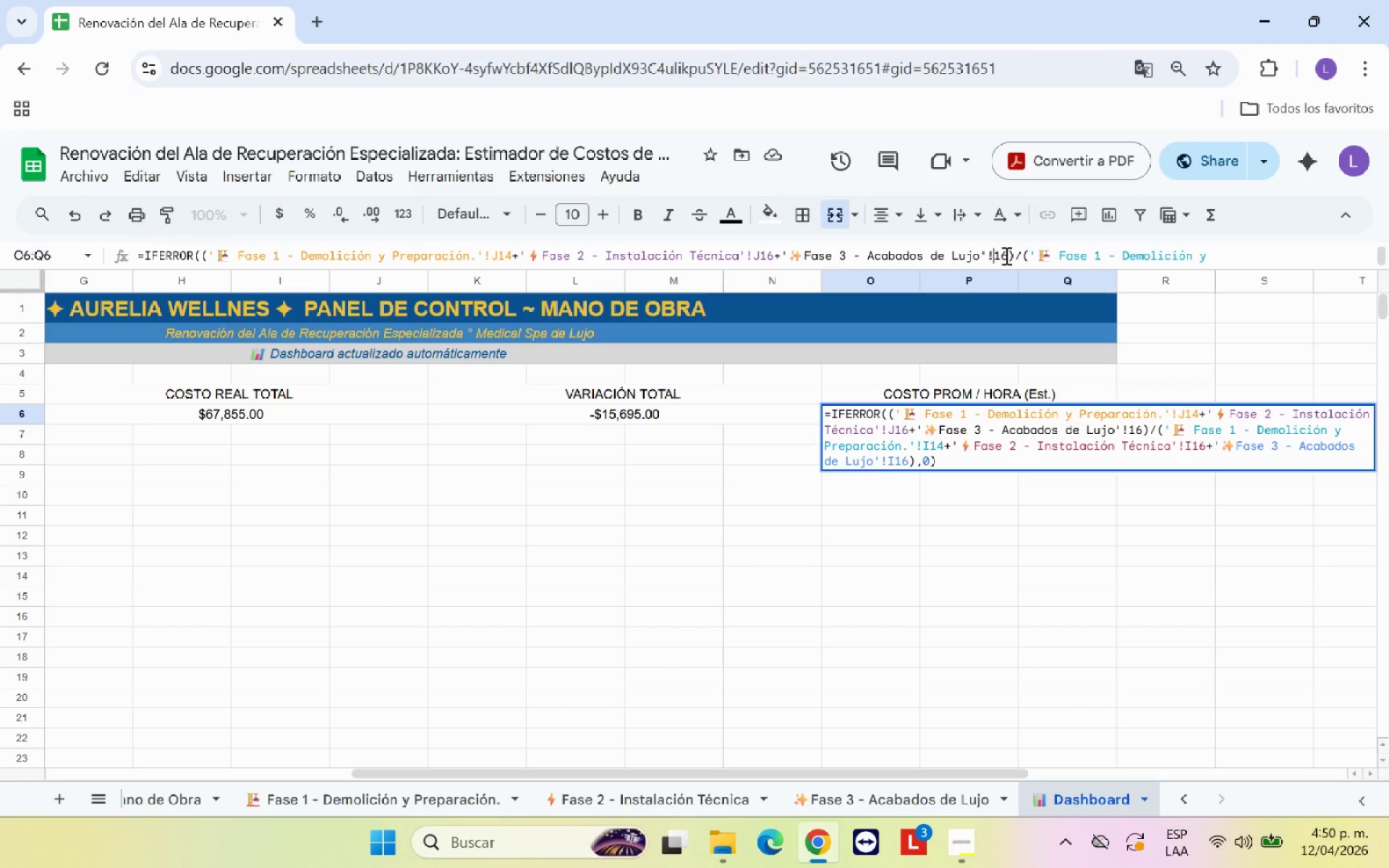 
key(H)
 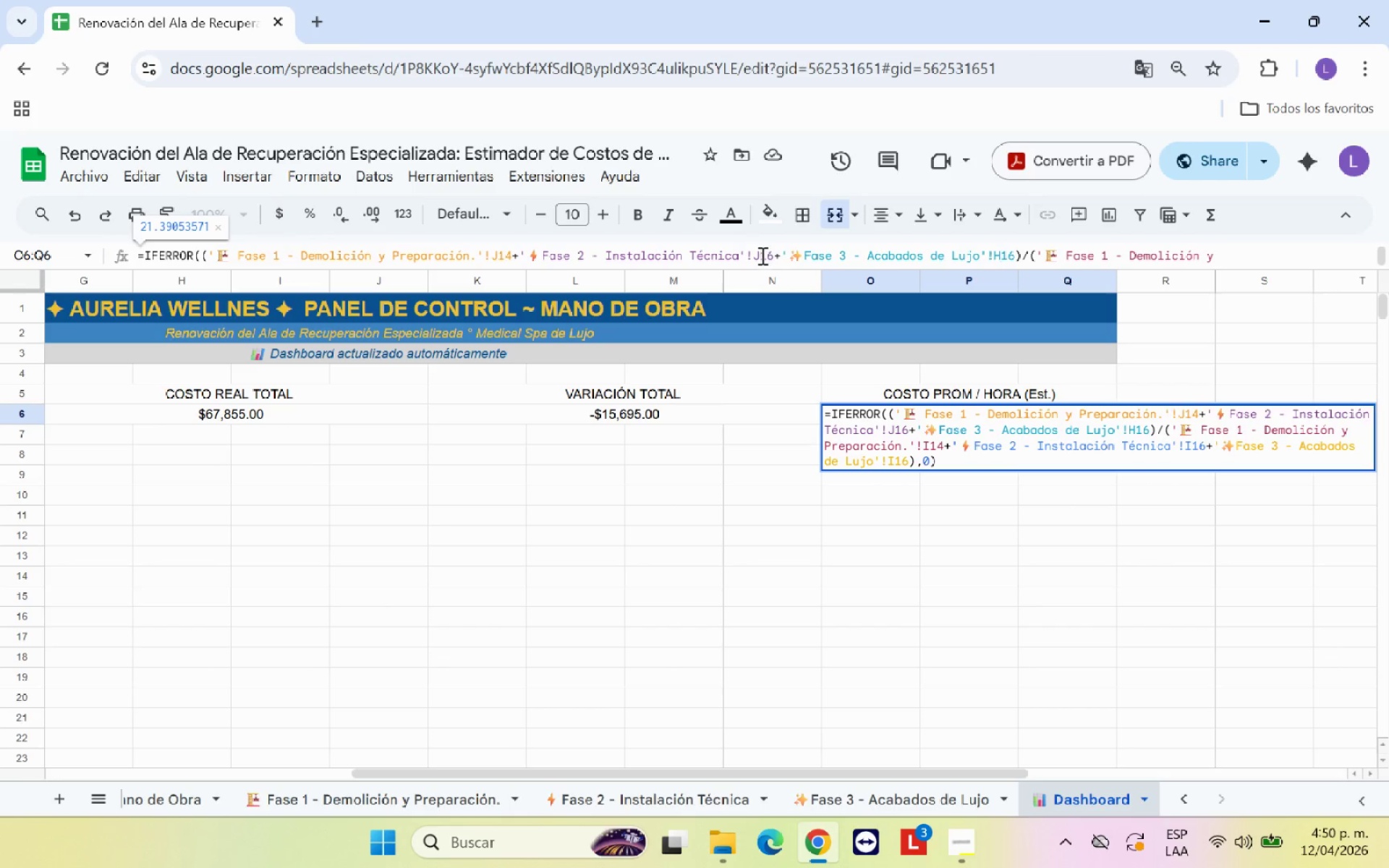 
key(Backspace)
 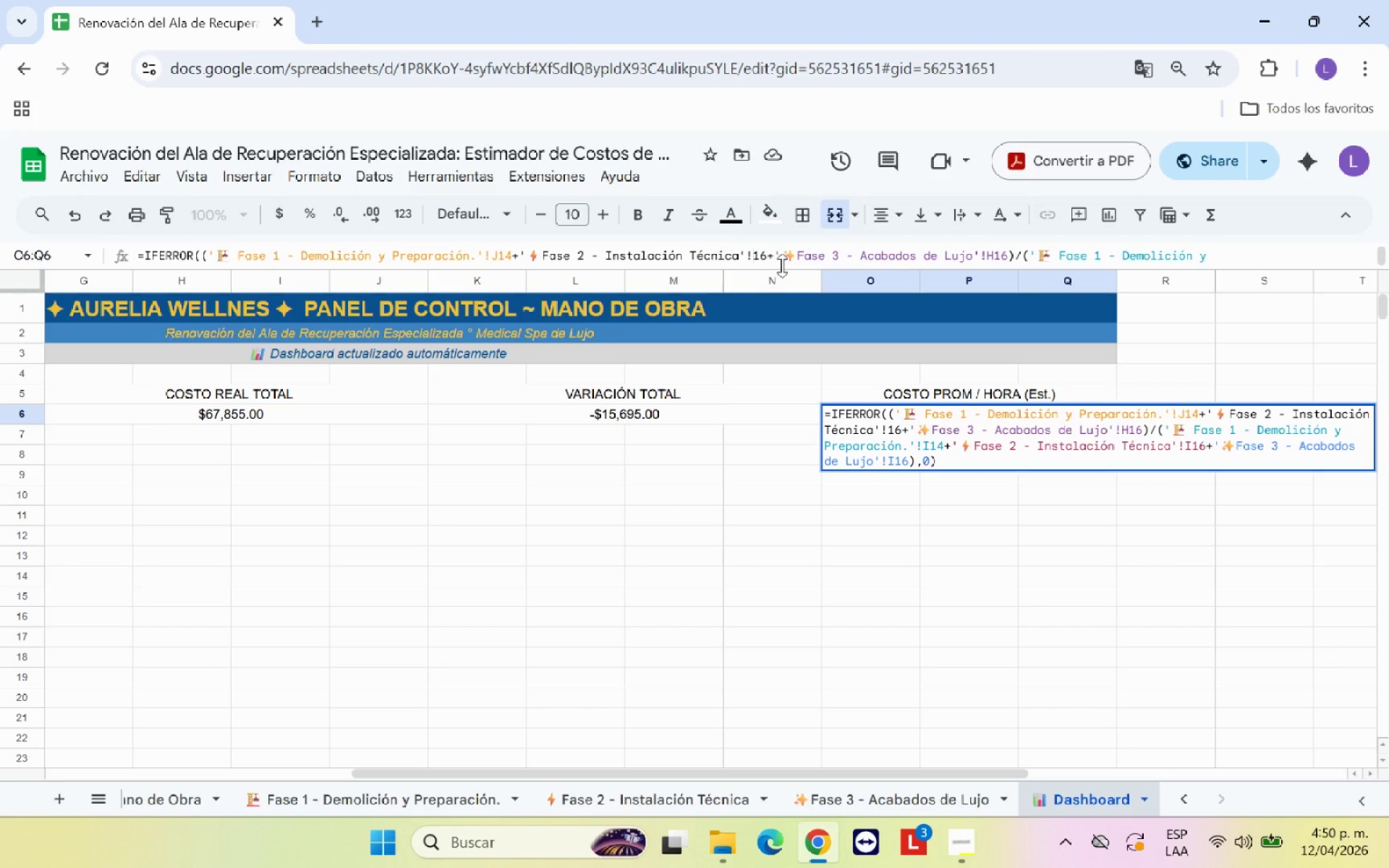 
key(H)
 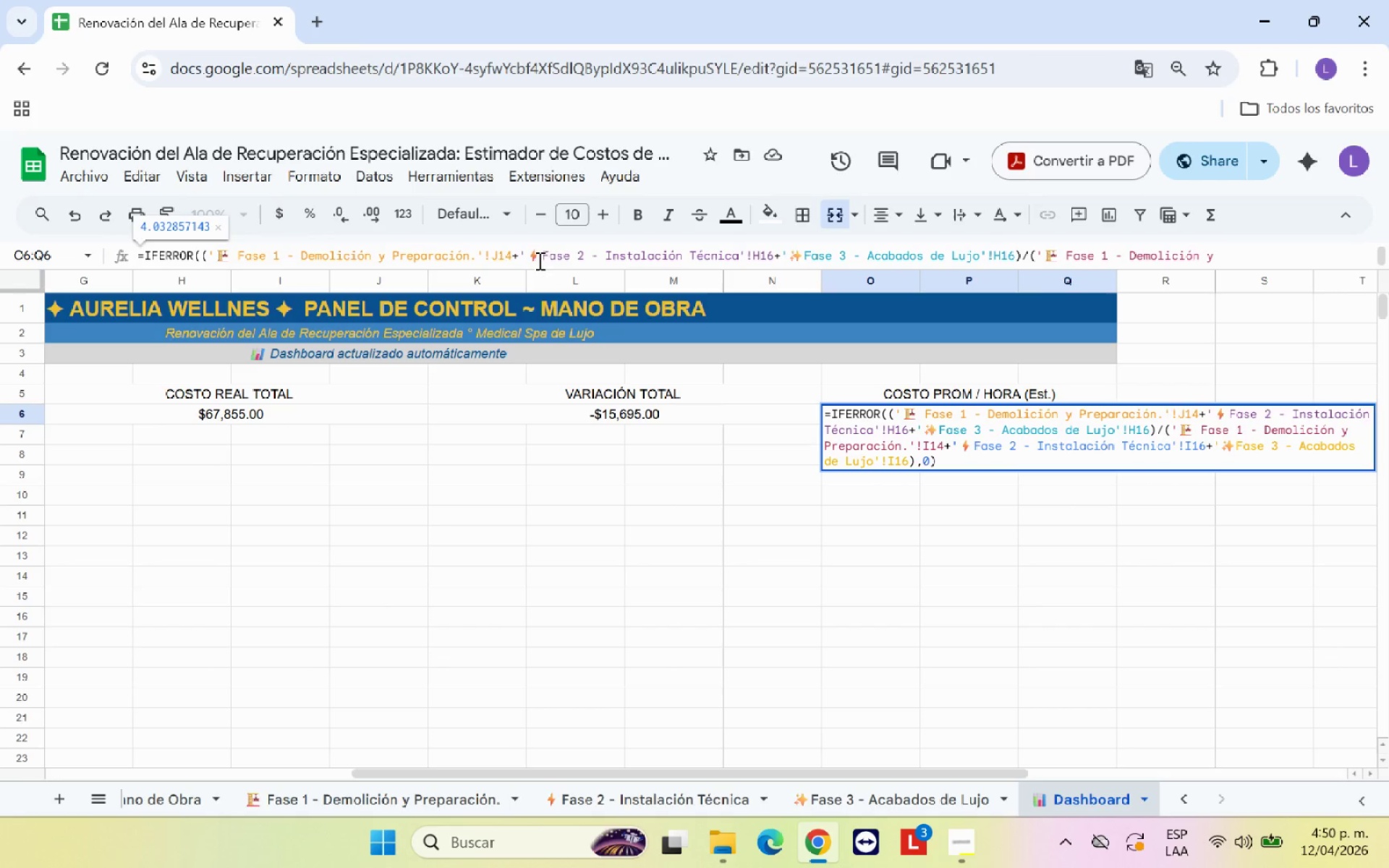 
left_click([499, 256])
 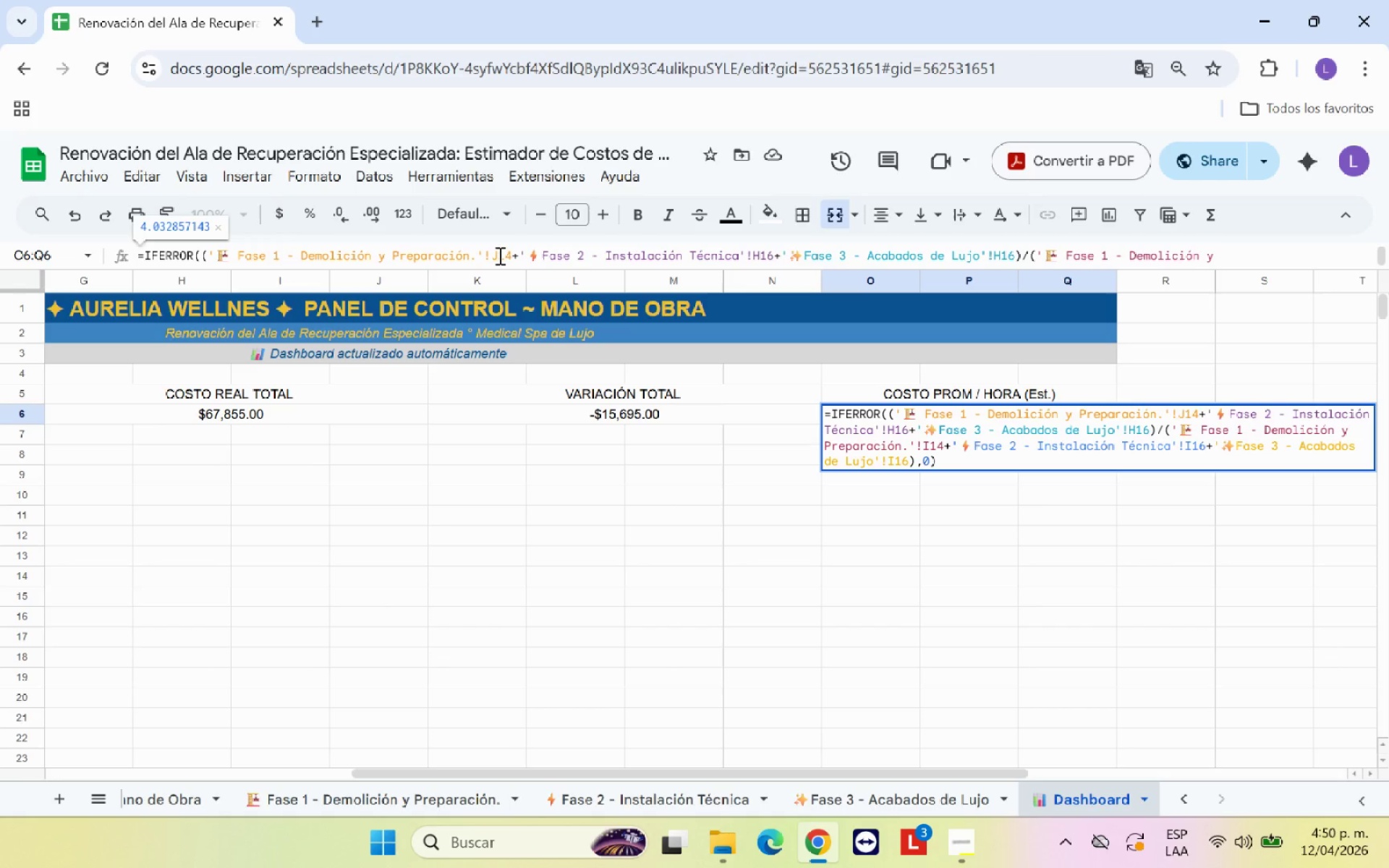 
key(Backspace)
 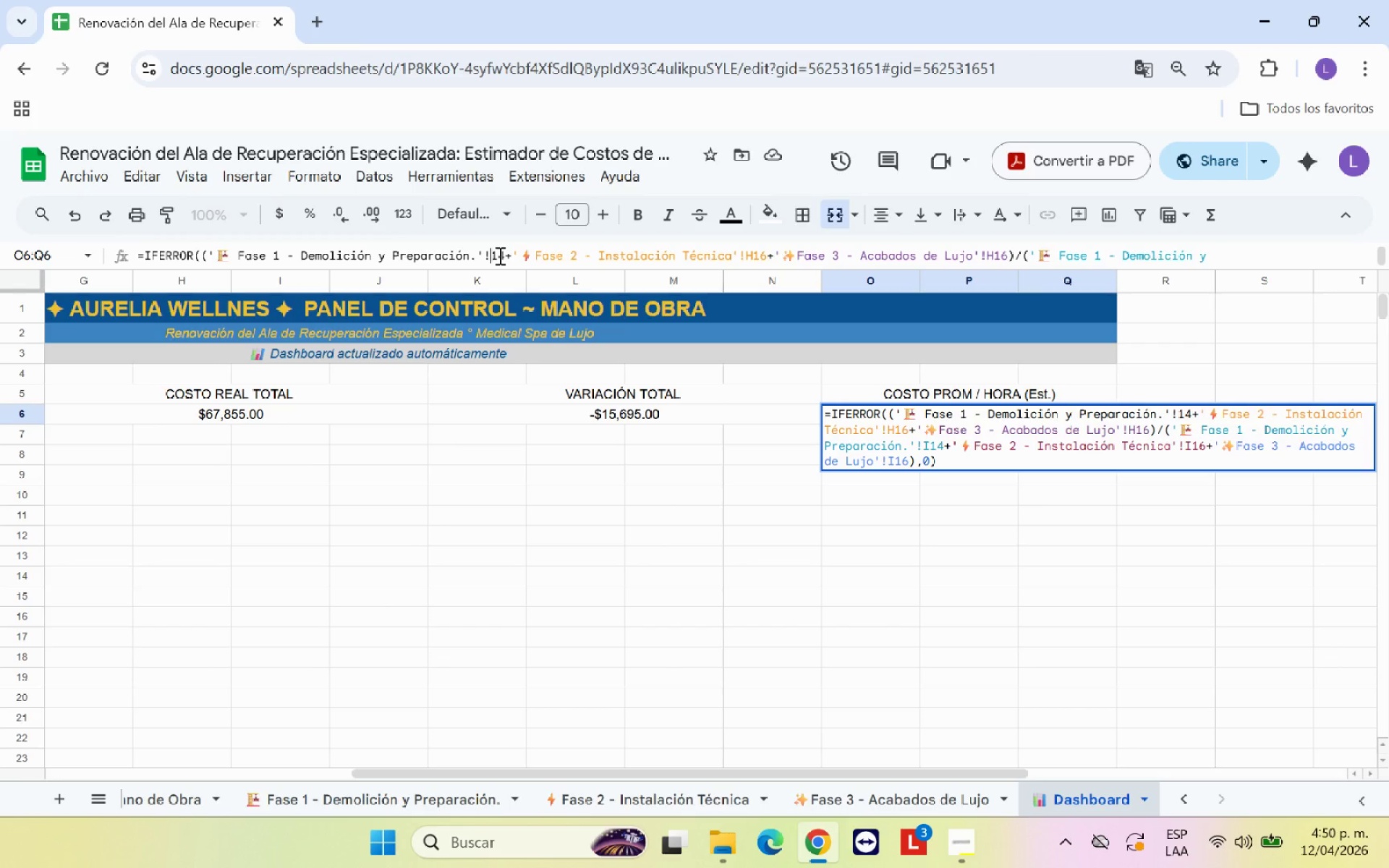 
key(H)
 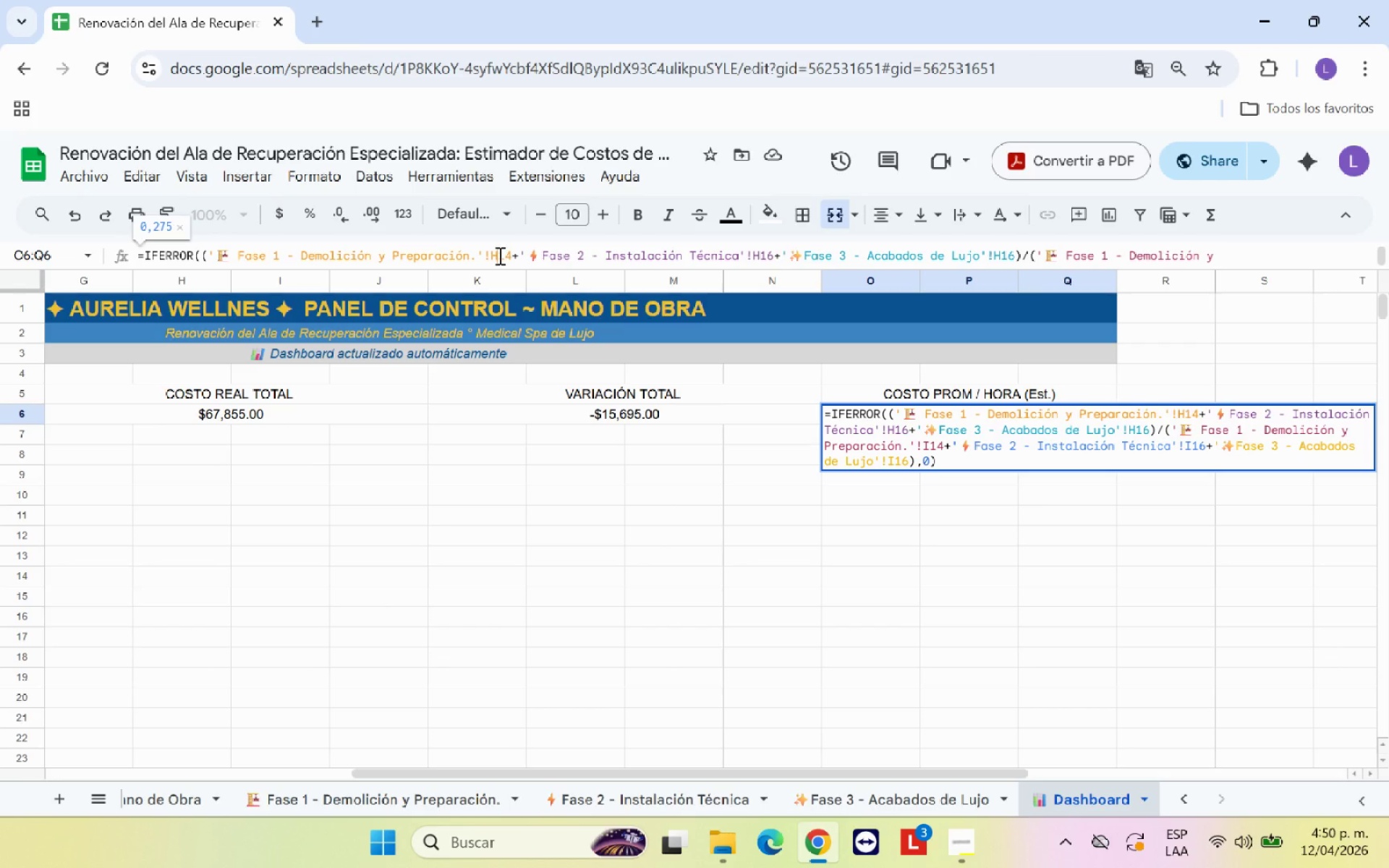 
key(Backspace)
 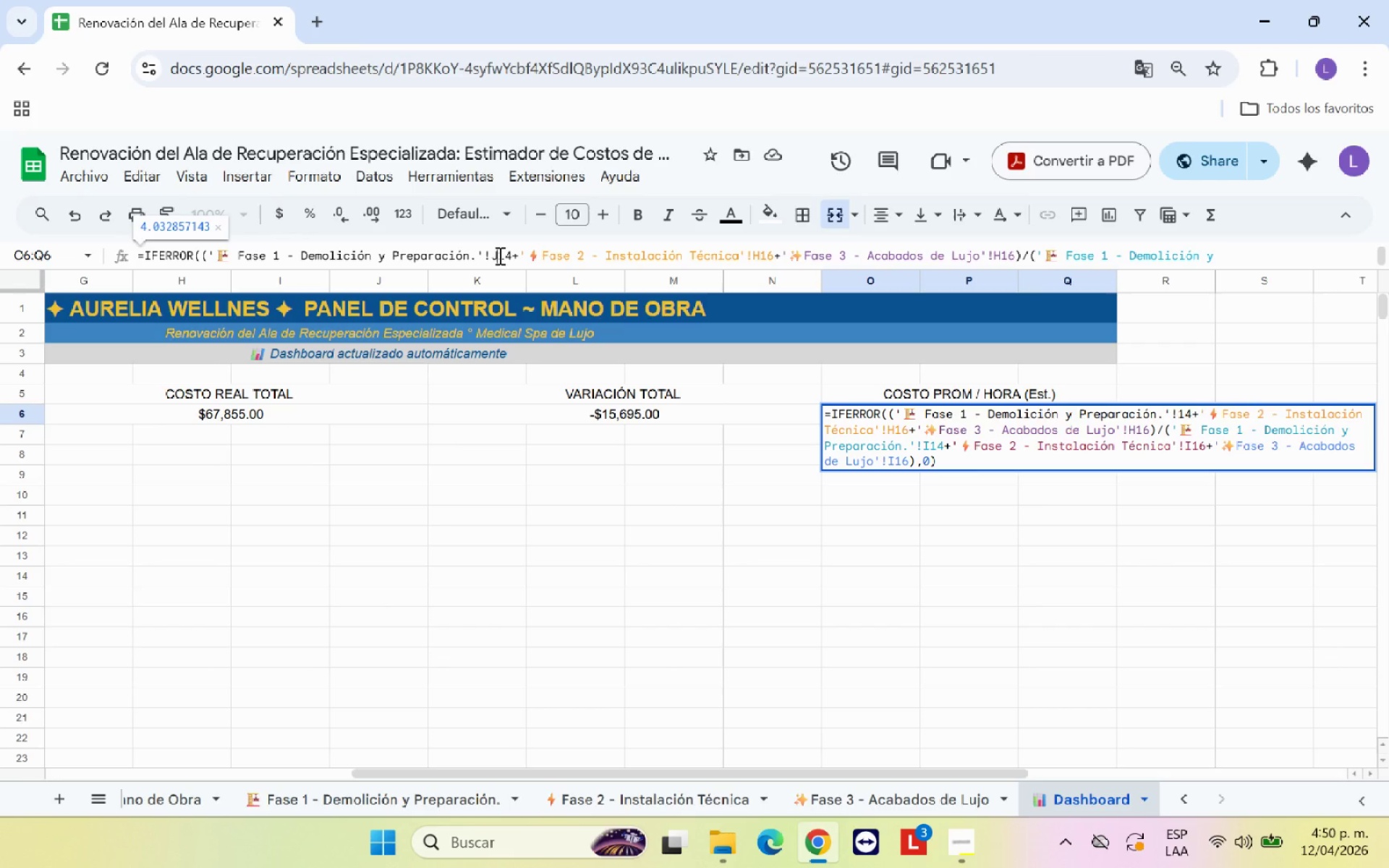 
key(J)
 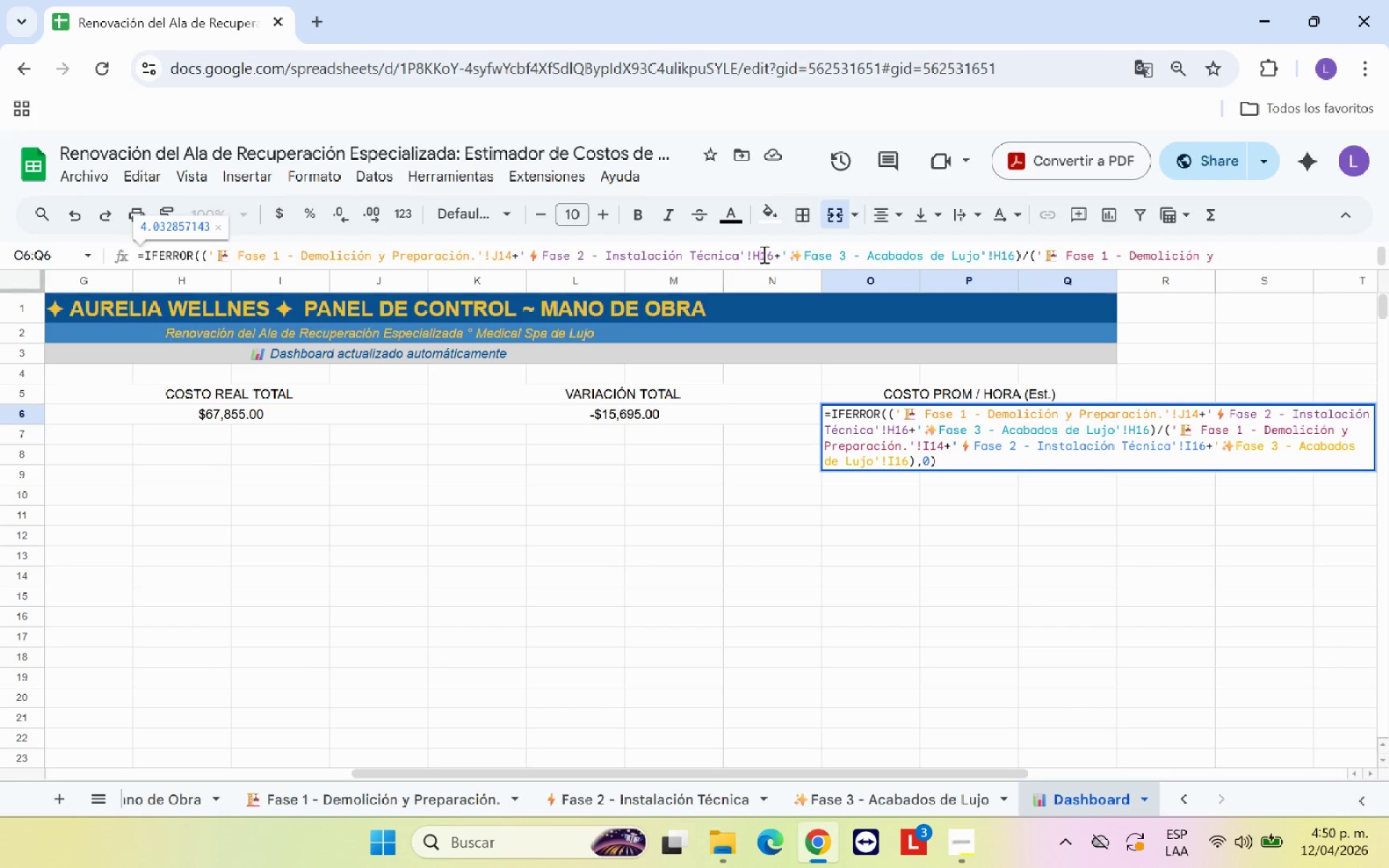 
key(Backspace)
 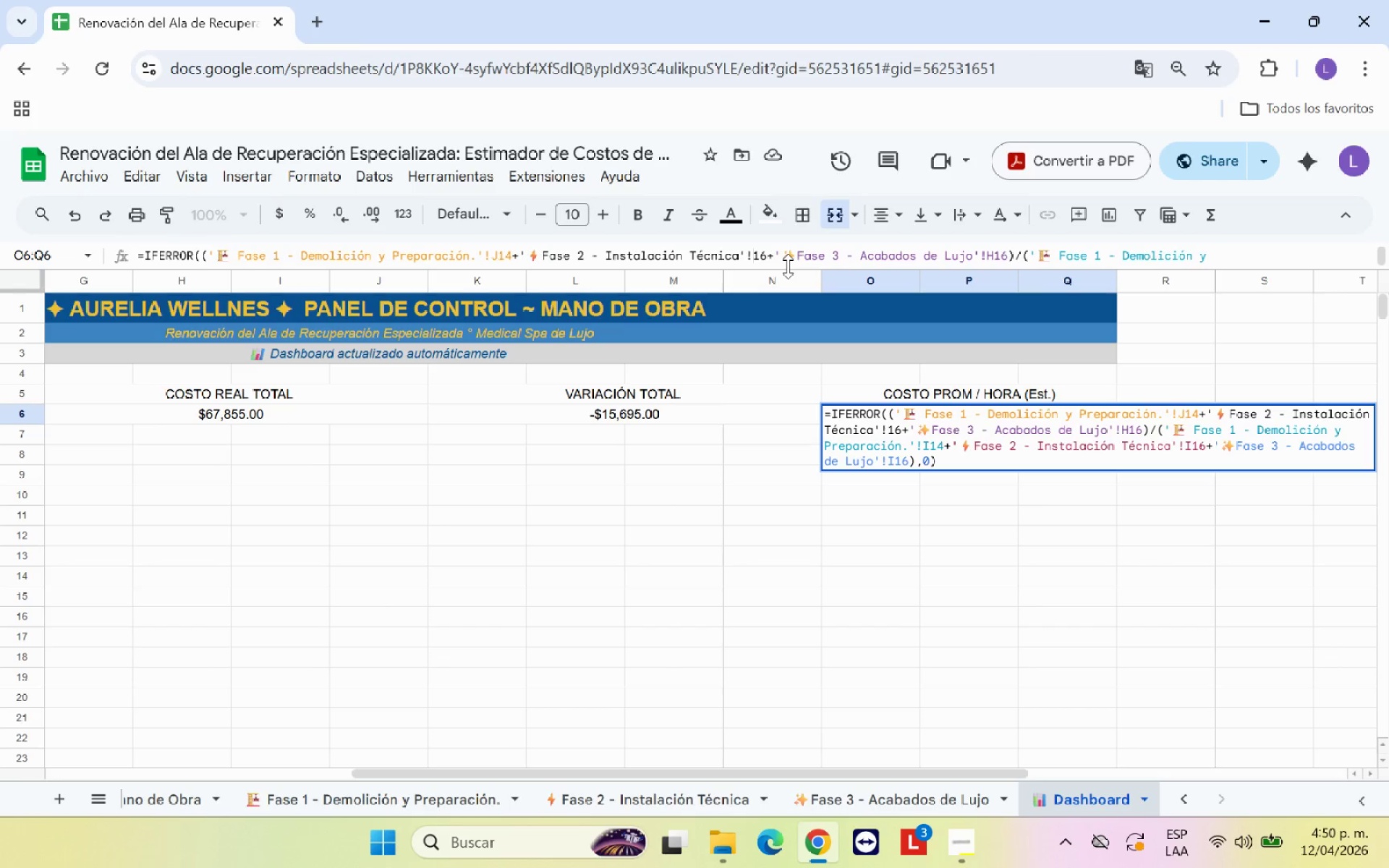 
key(J)
 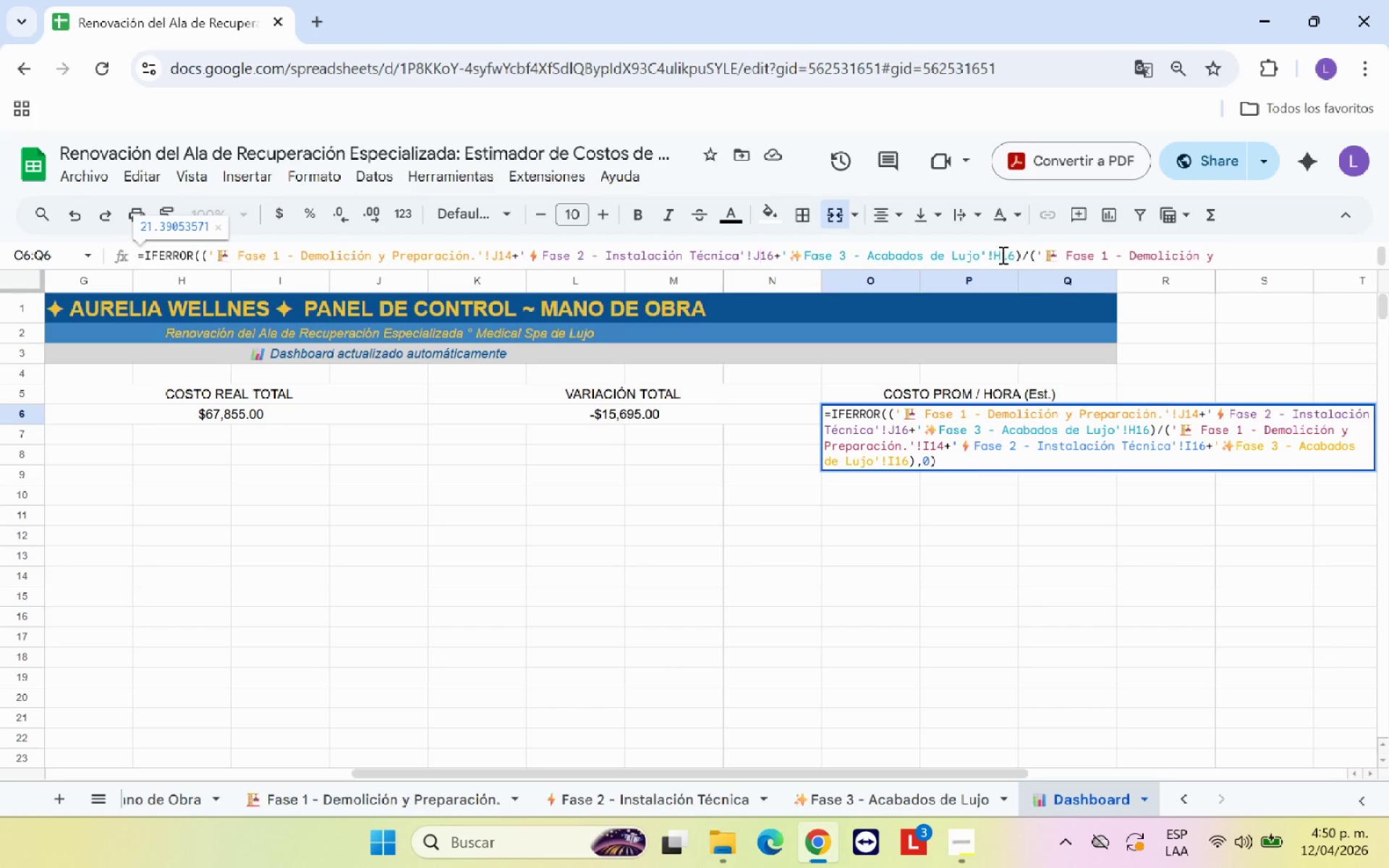 
left_click([999, 253])
 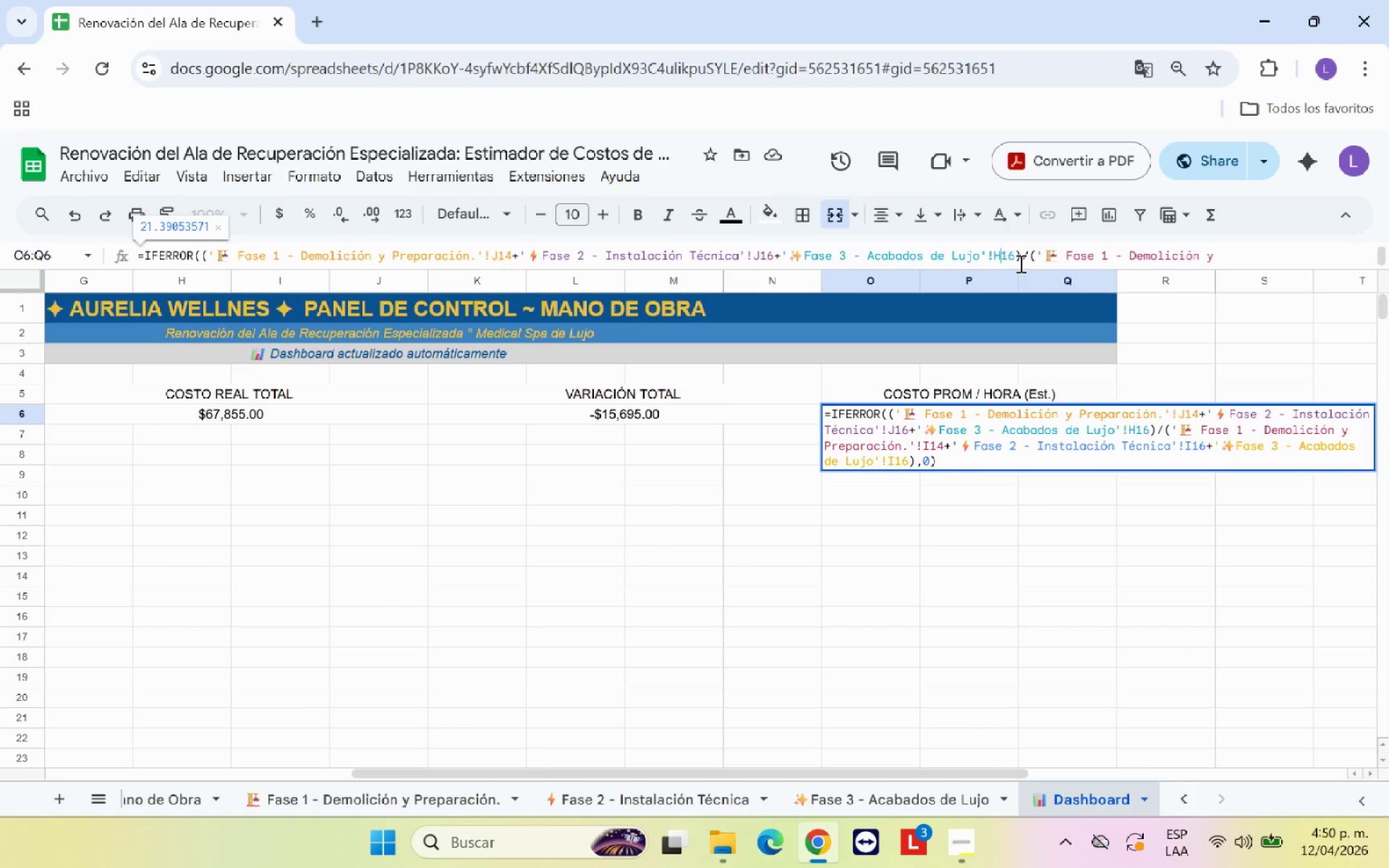 
key(Backspace)
 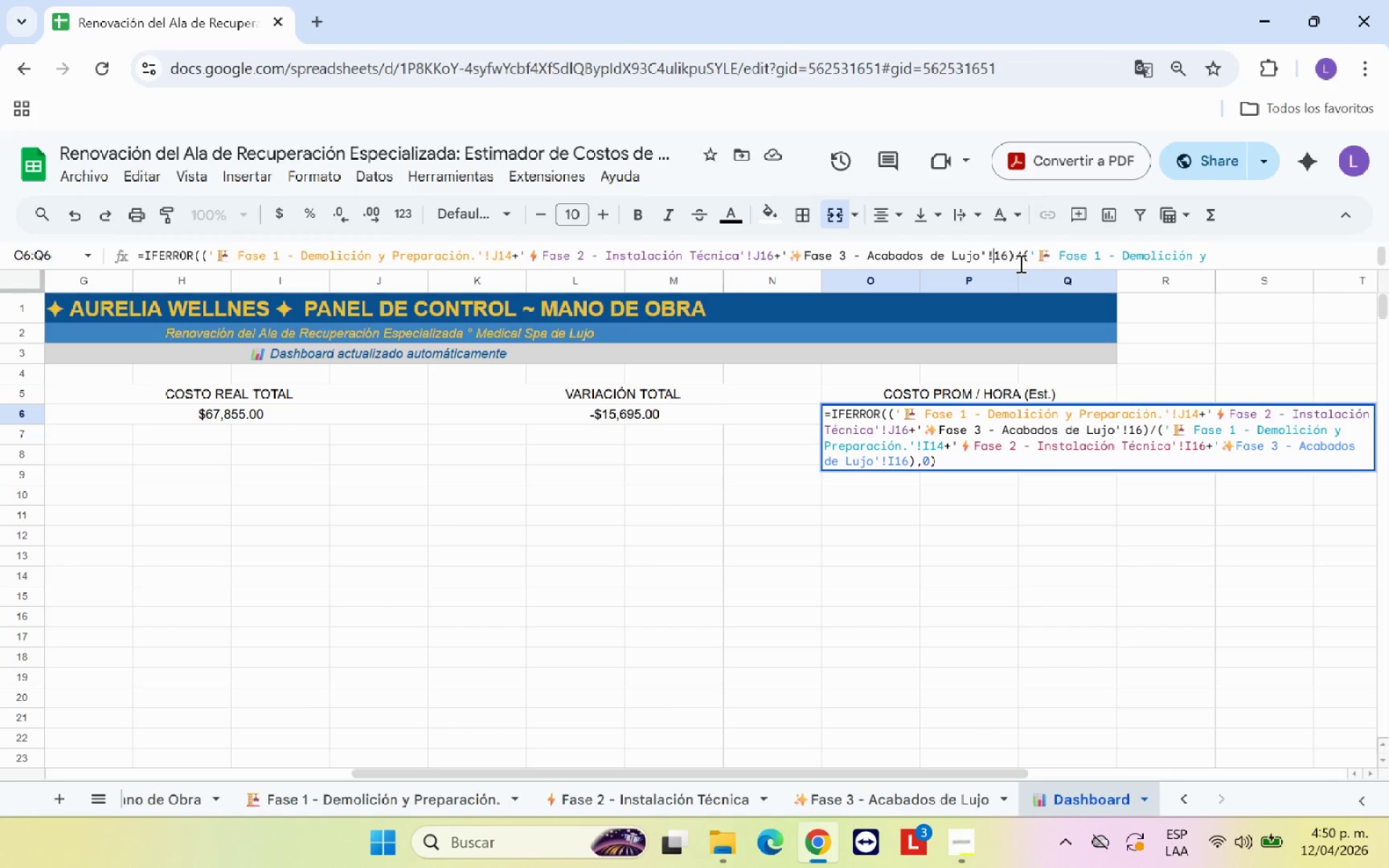 
key(J)
 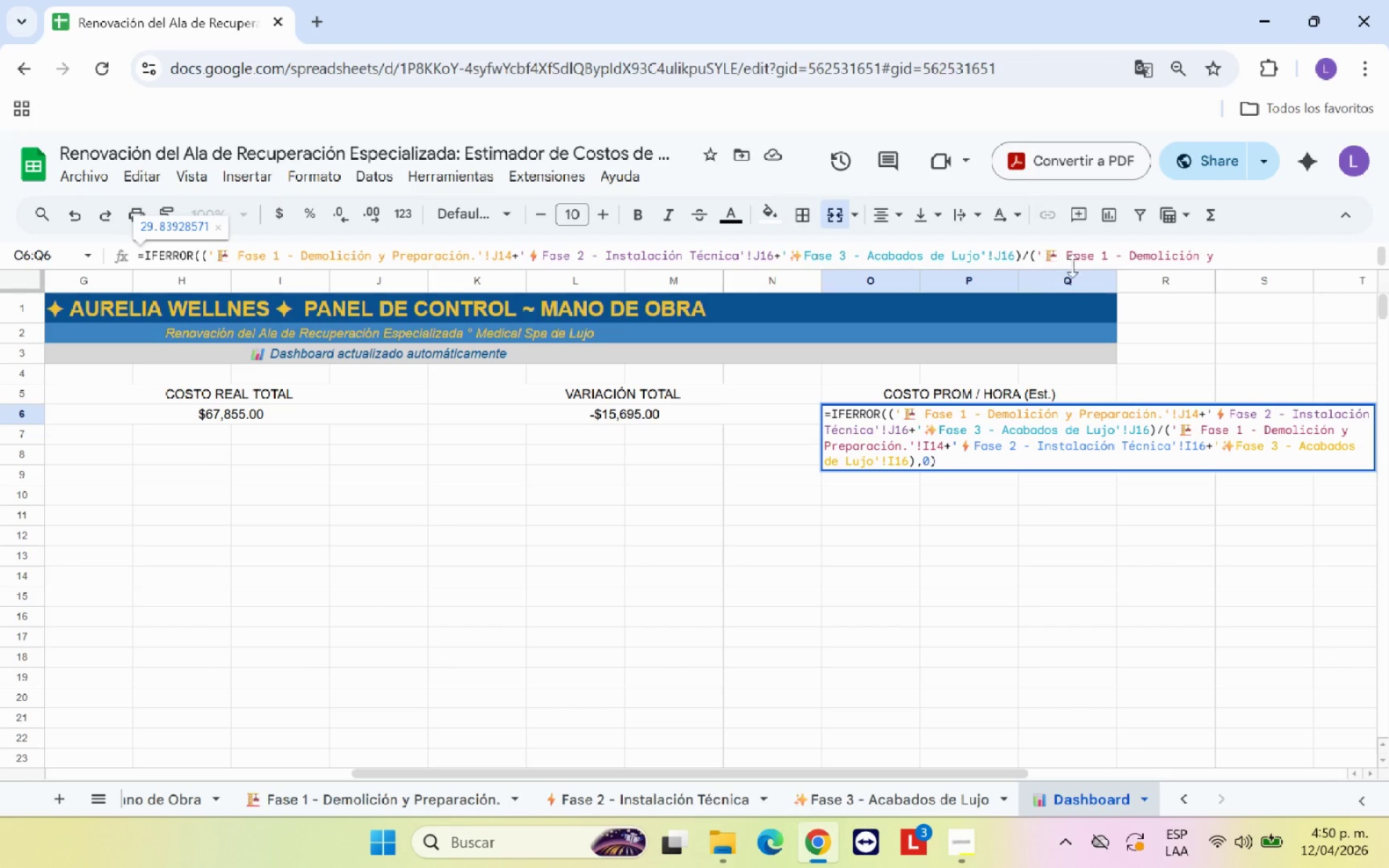 
left_click([1131, 265])
 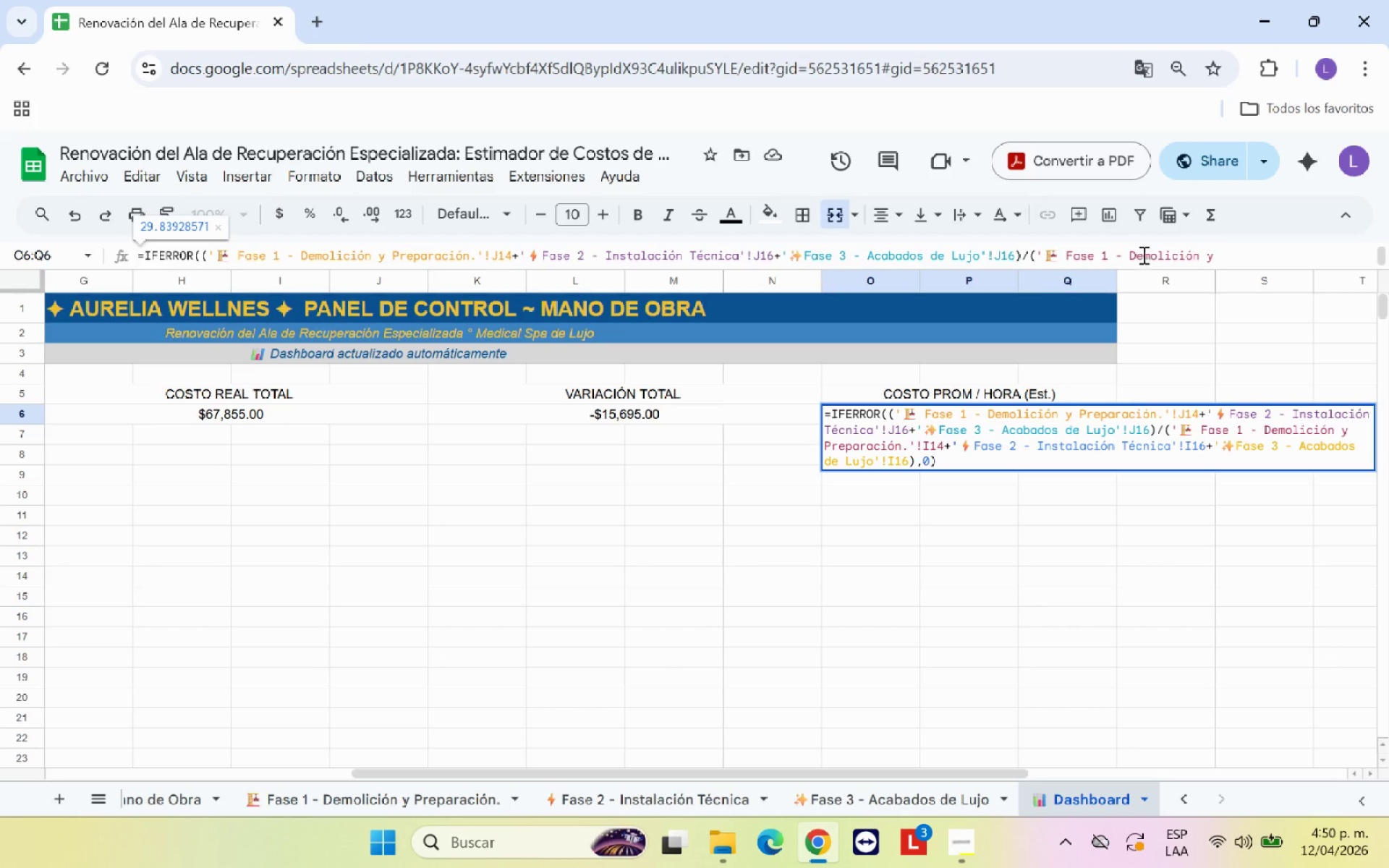 
left_click([1145, 253])
 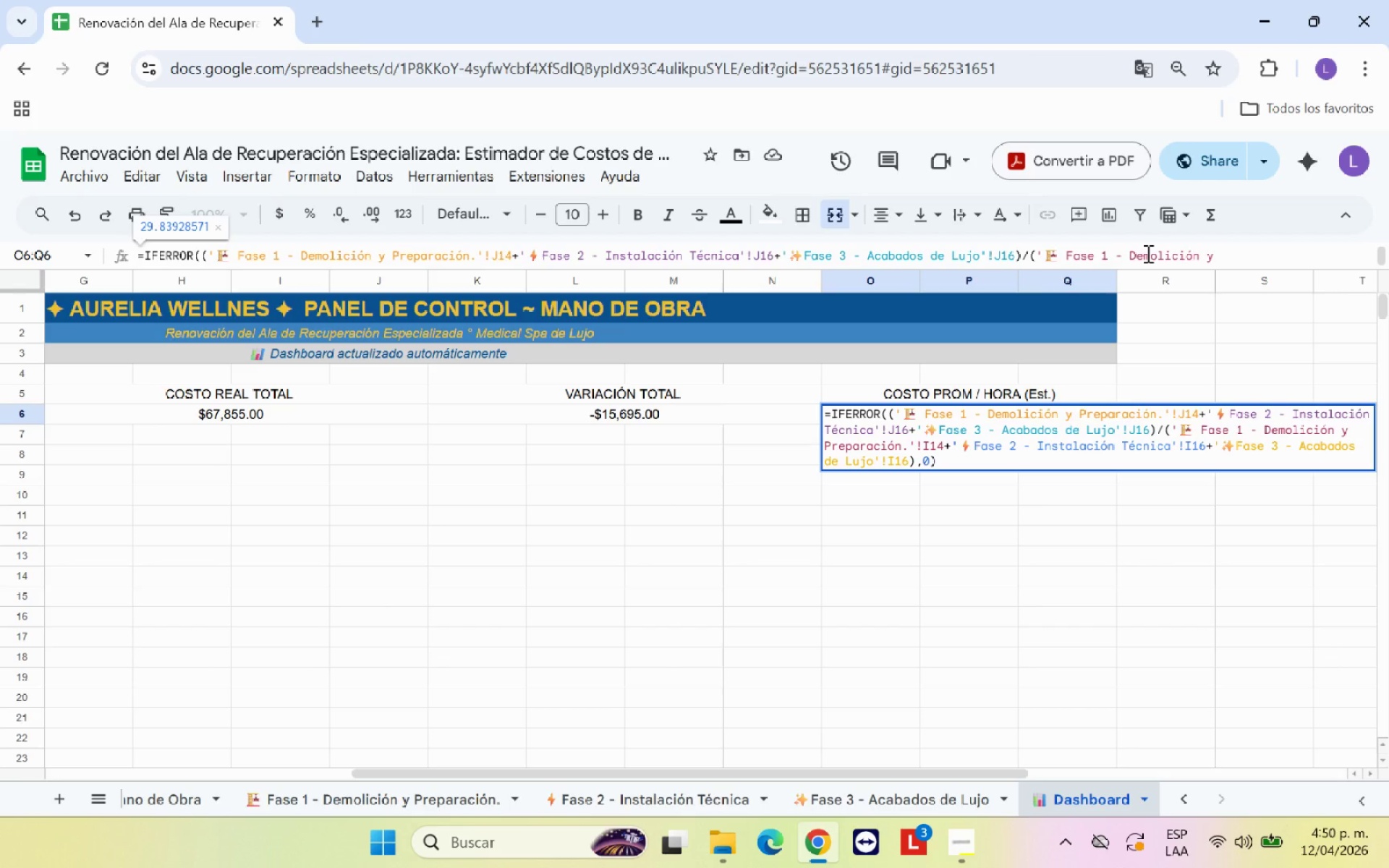 
hold_key(key=ArrowRight, duration=1.19)
 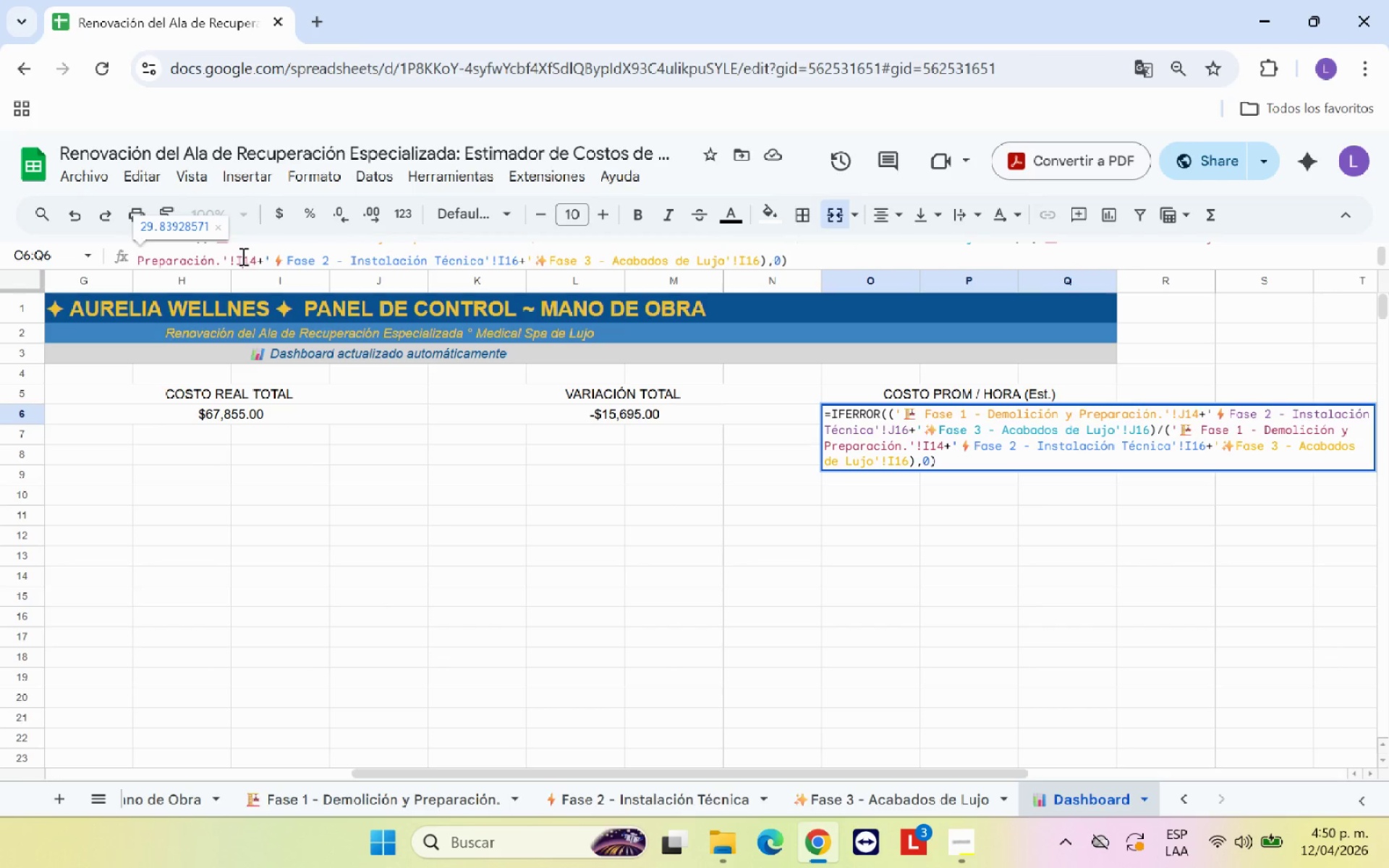 
key(Backspace)
 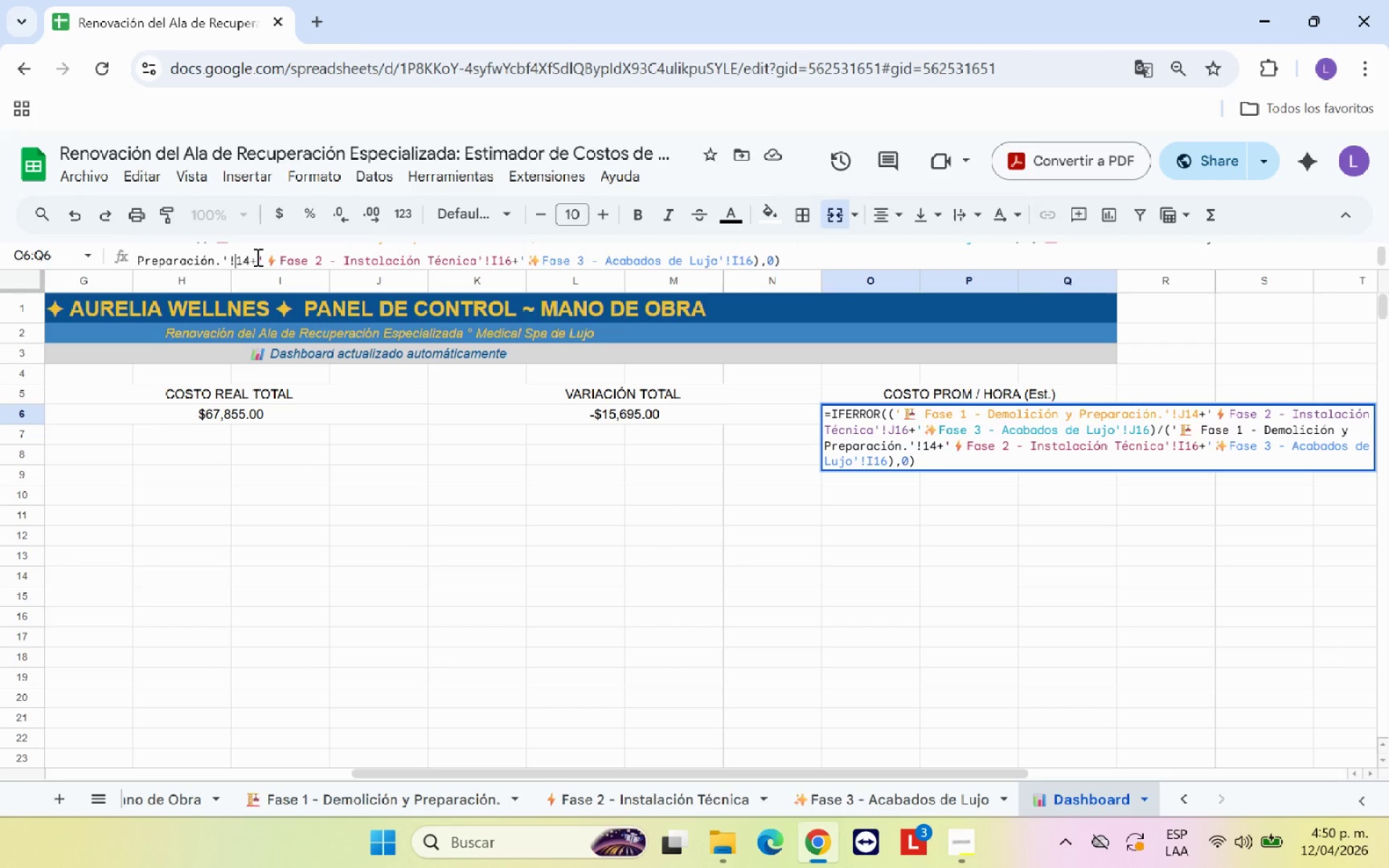 
key(H)
 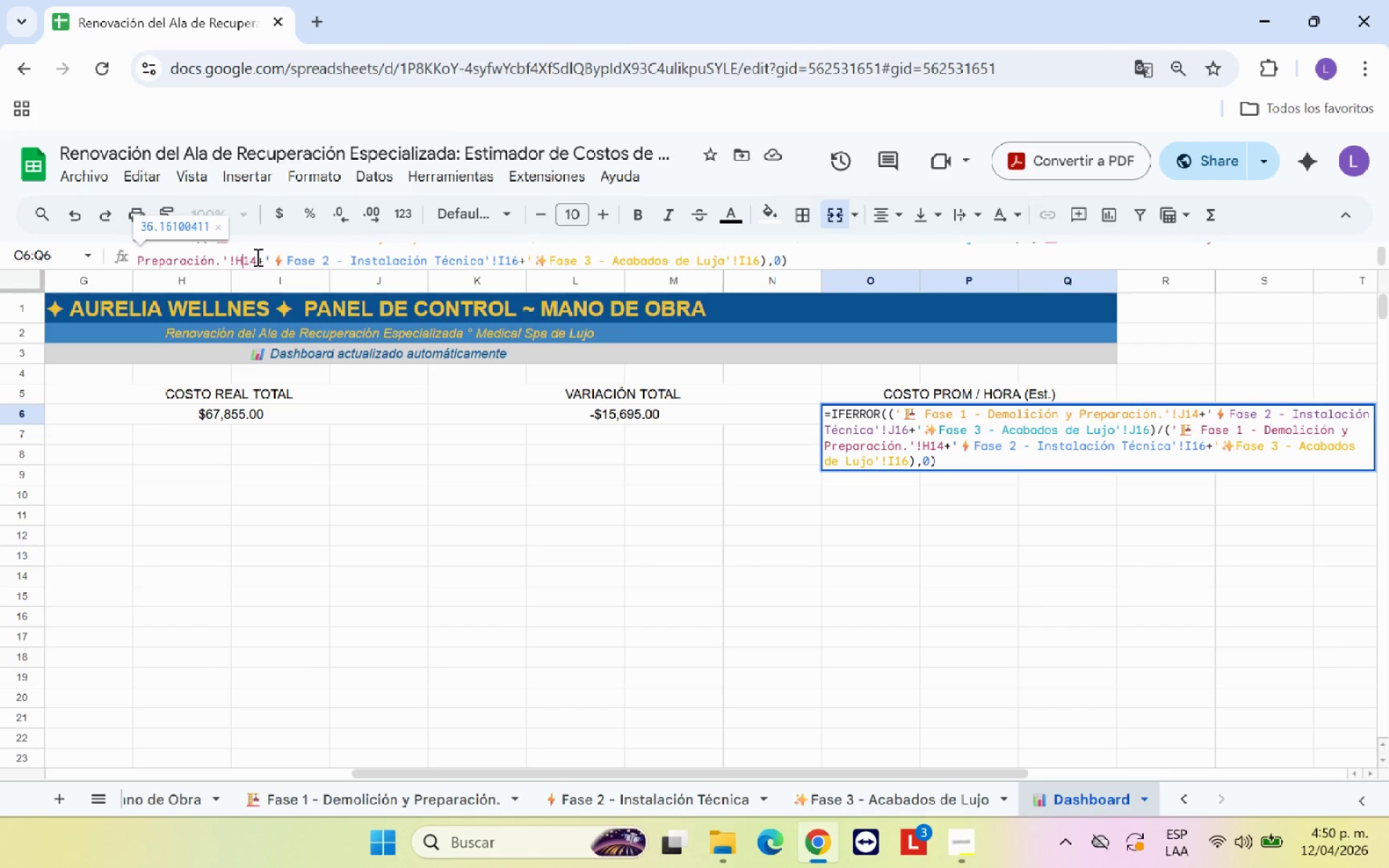 
mouse_move([503, 160])
 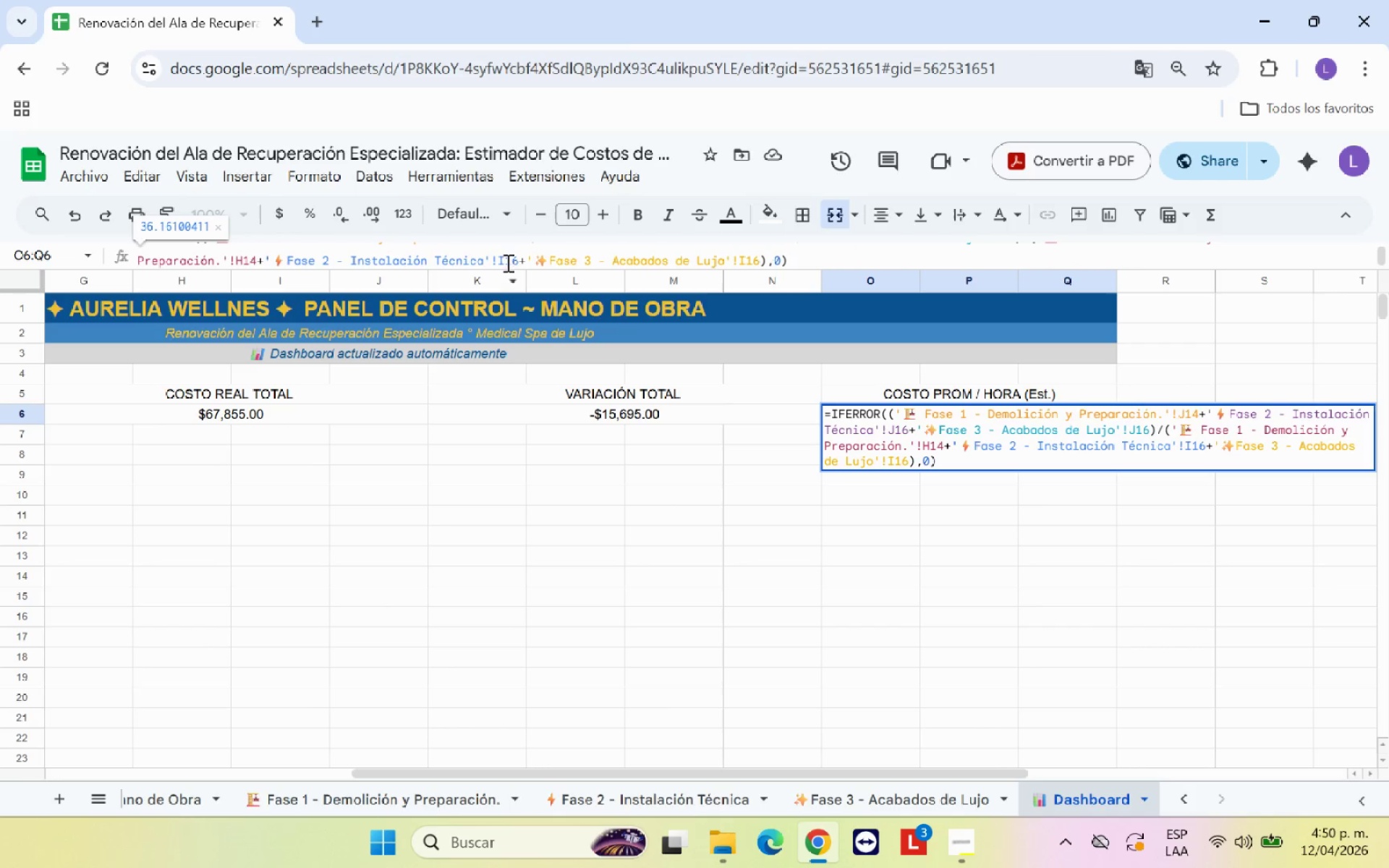 
left_click([504, 258])
 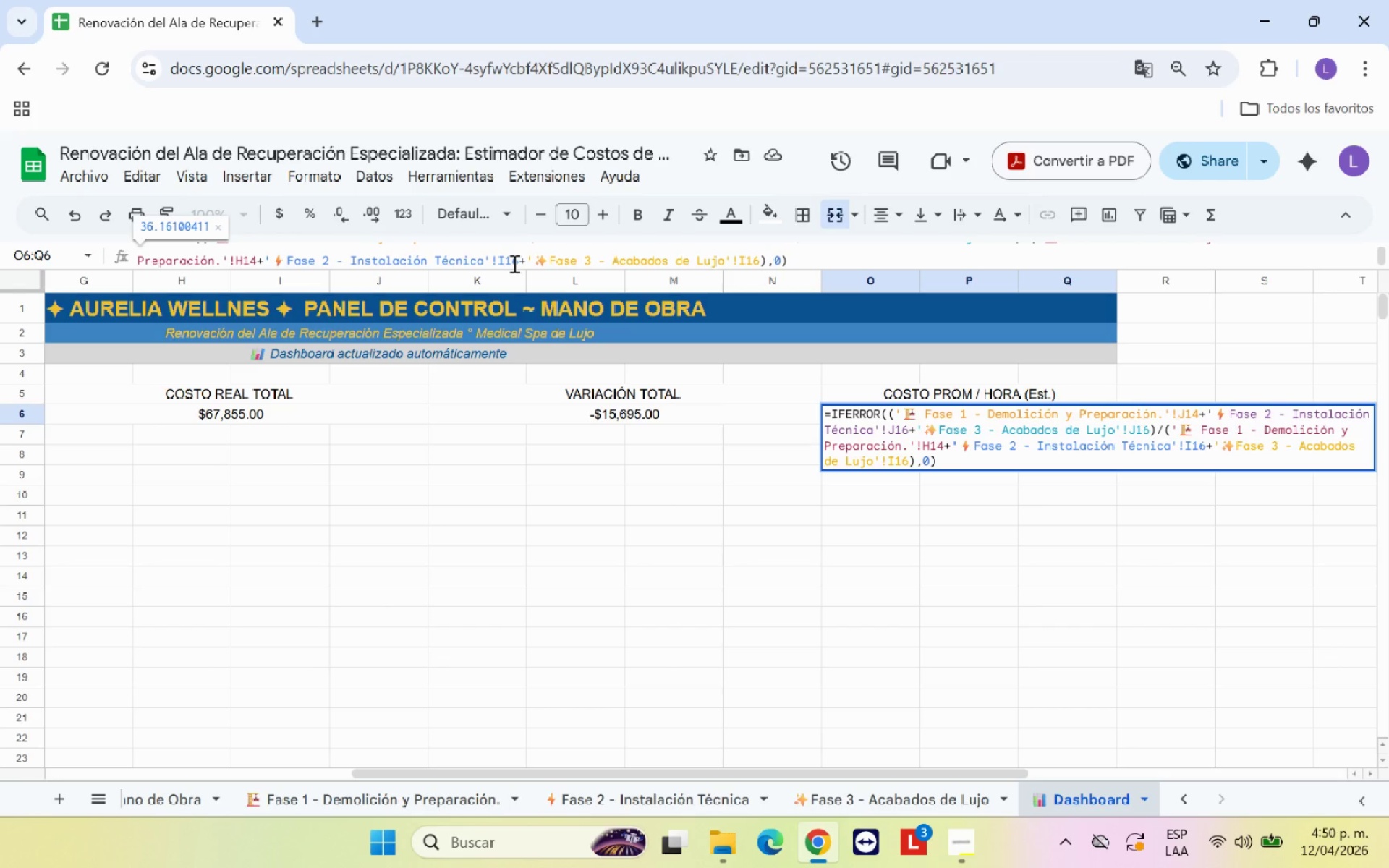 
key(Backspace)
 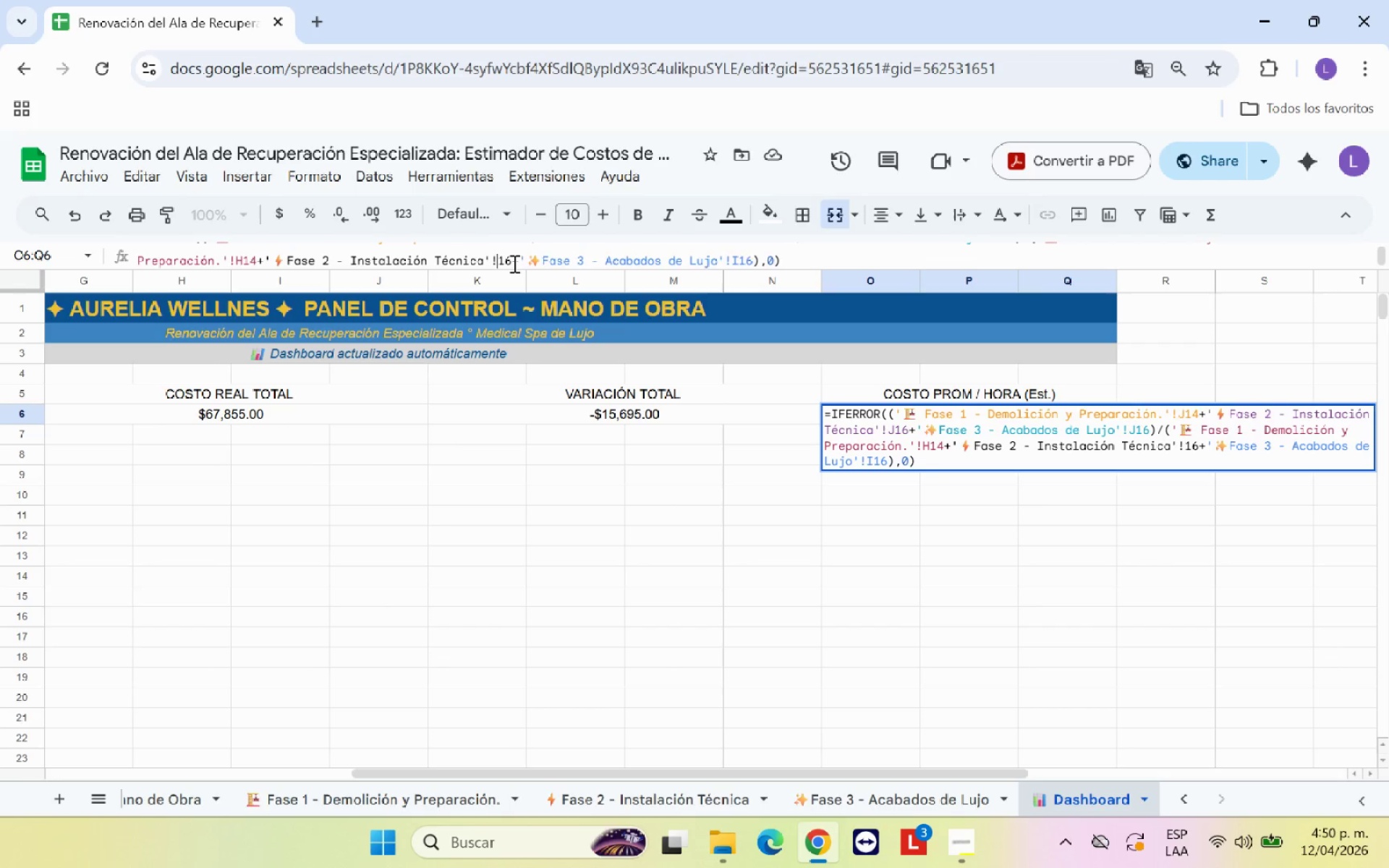 
key(H)
 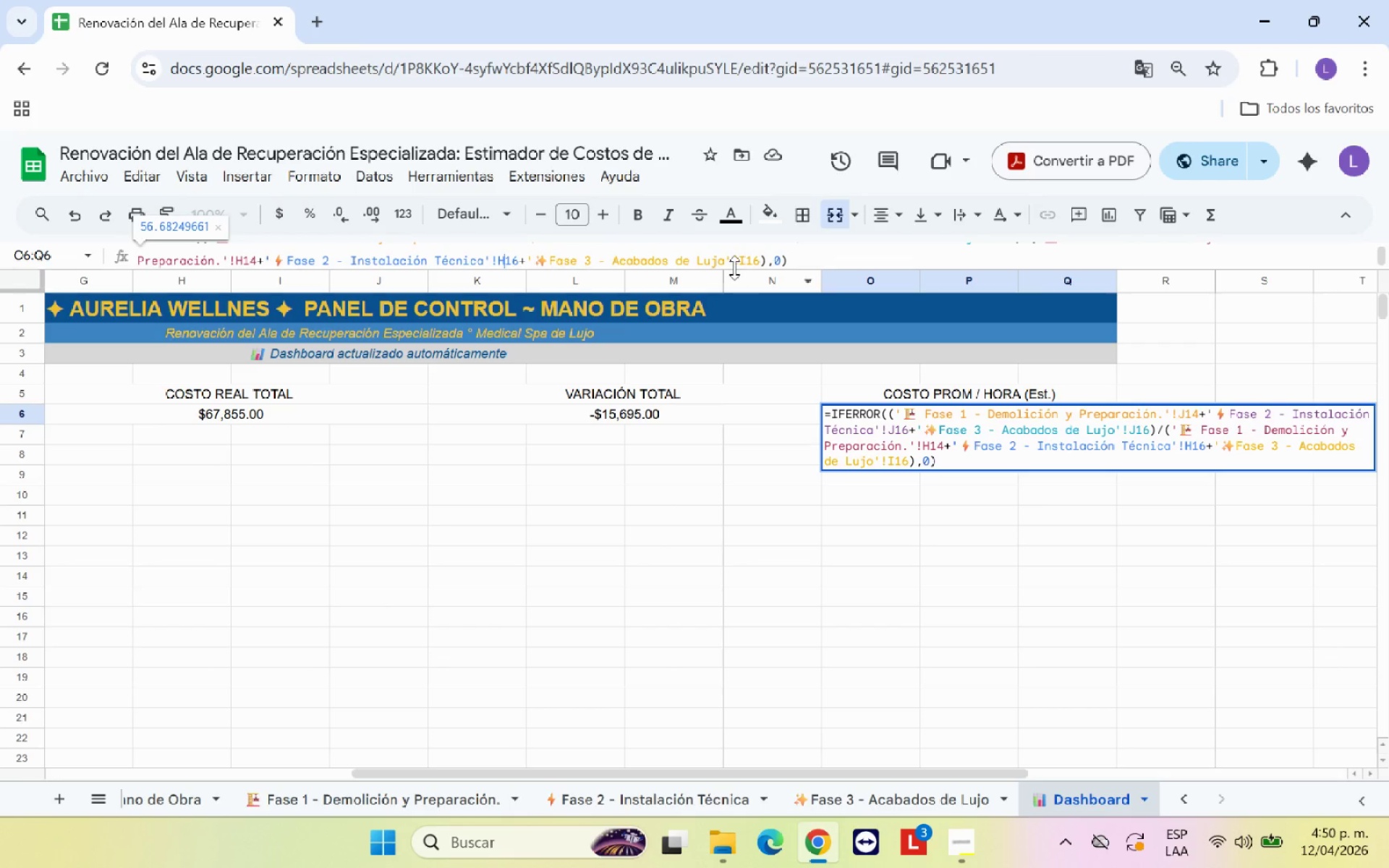 
left_click([743, 263])
 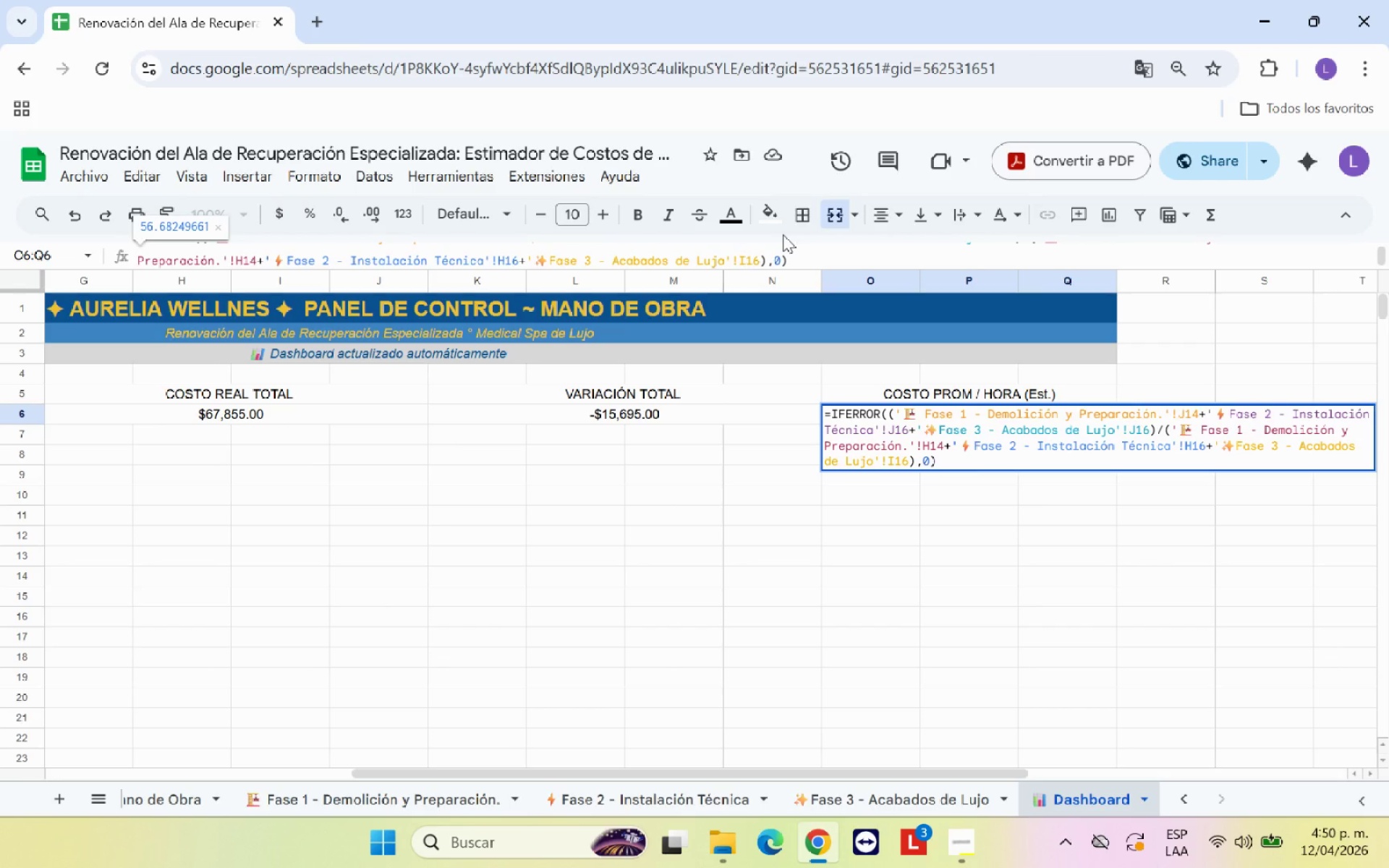 
key(Backspace)
 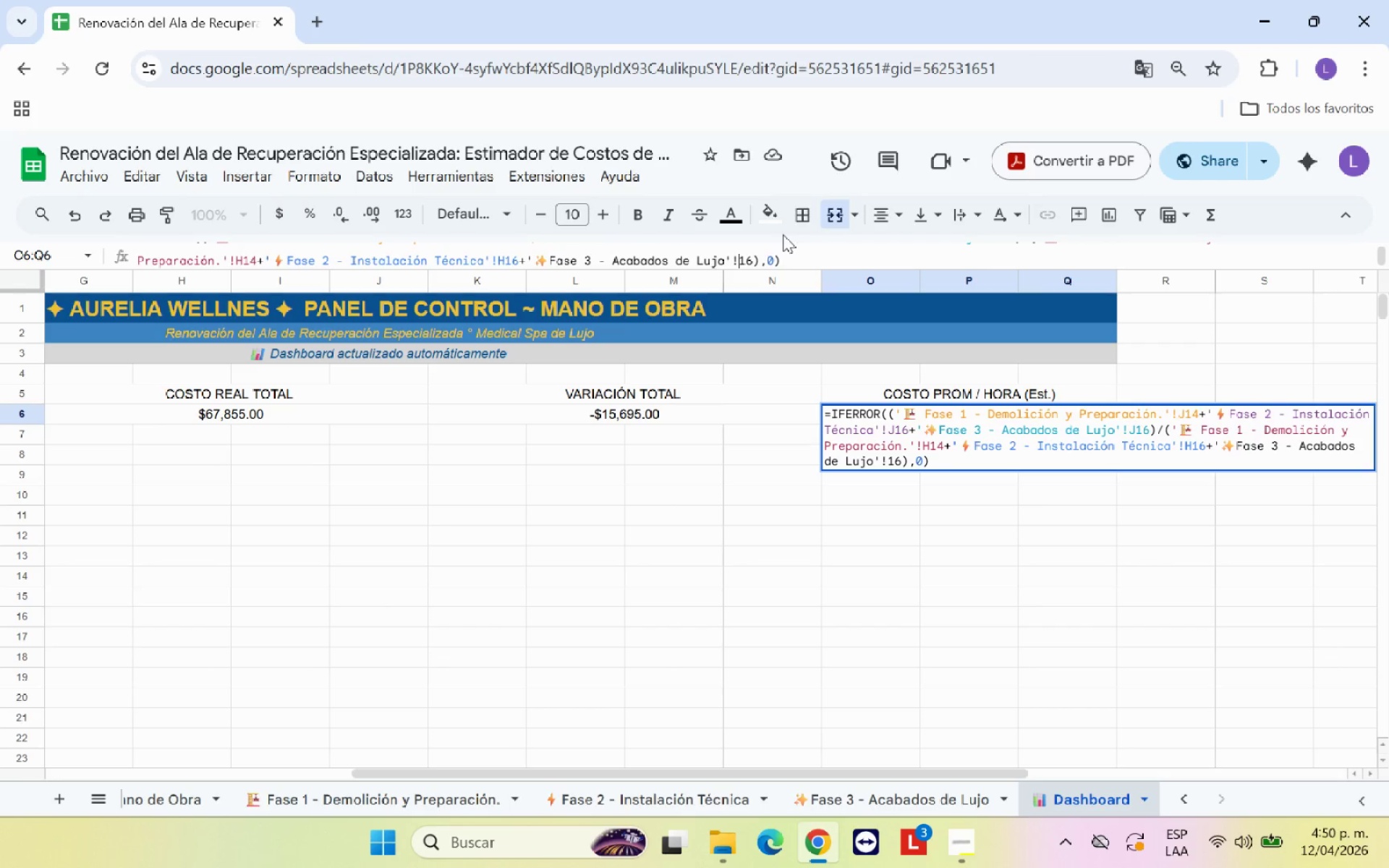 
key(H)
 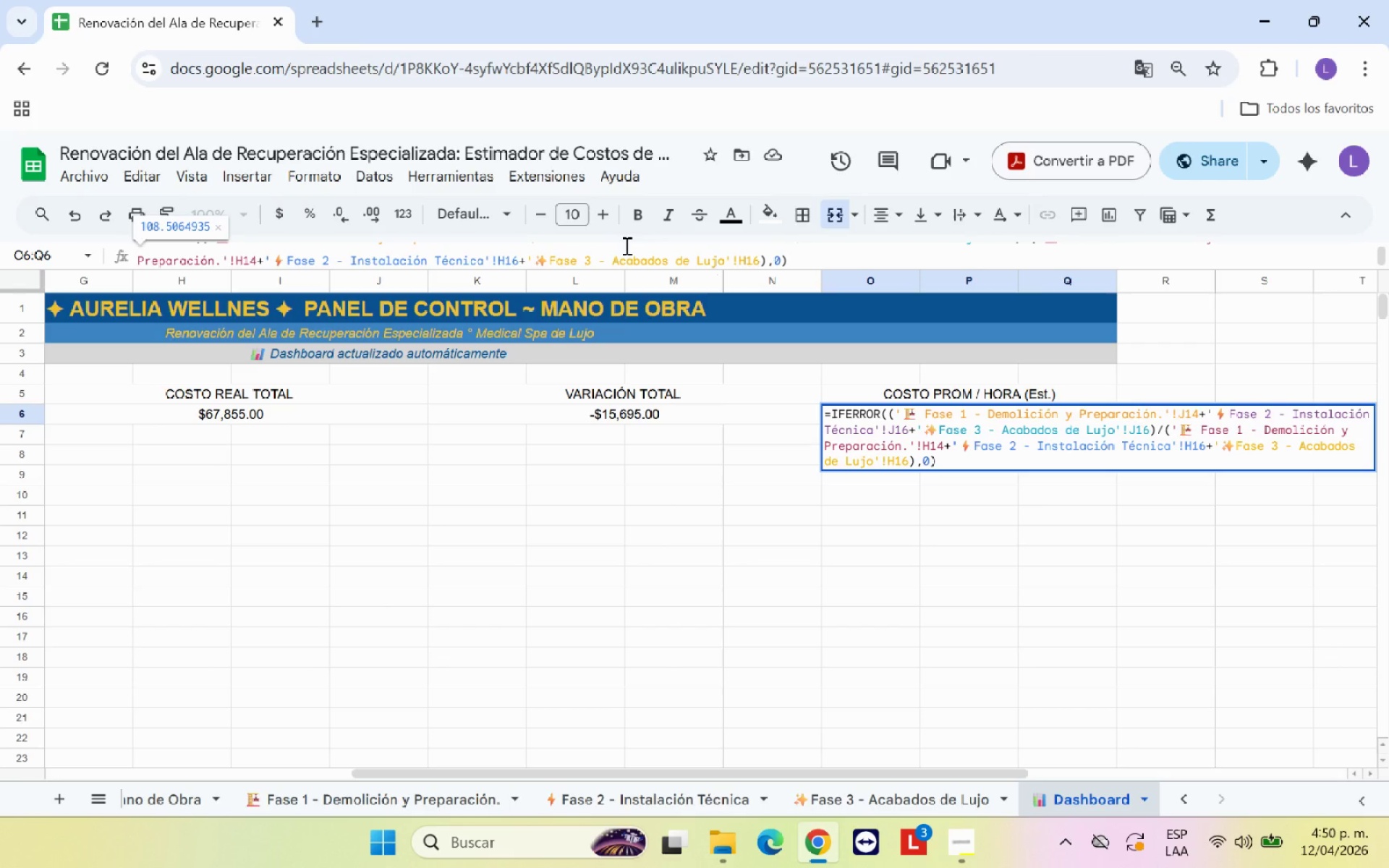 
key(Enter)
 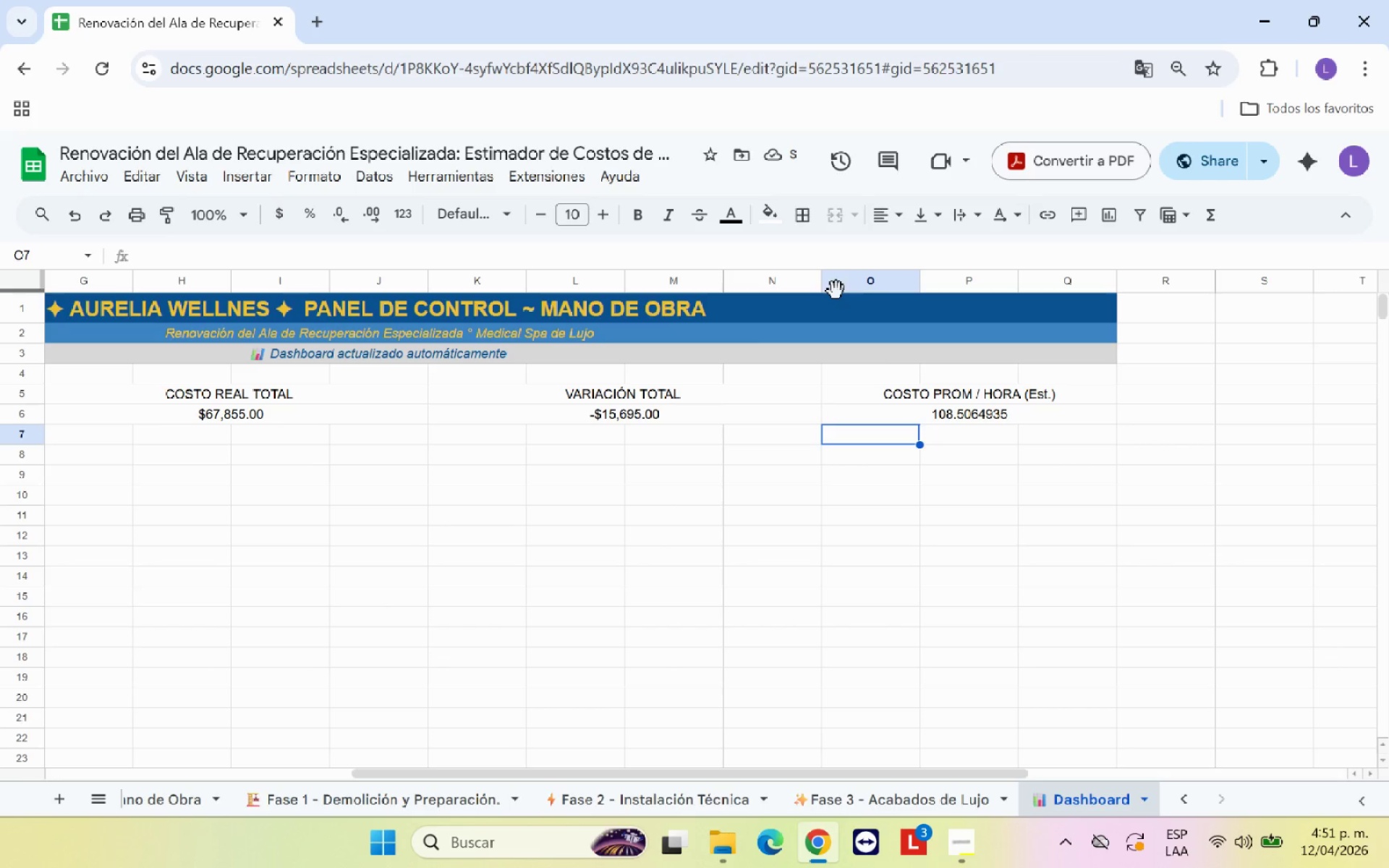 
left_click([897, 414])
 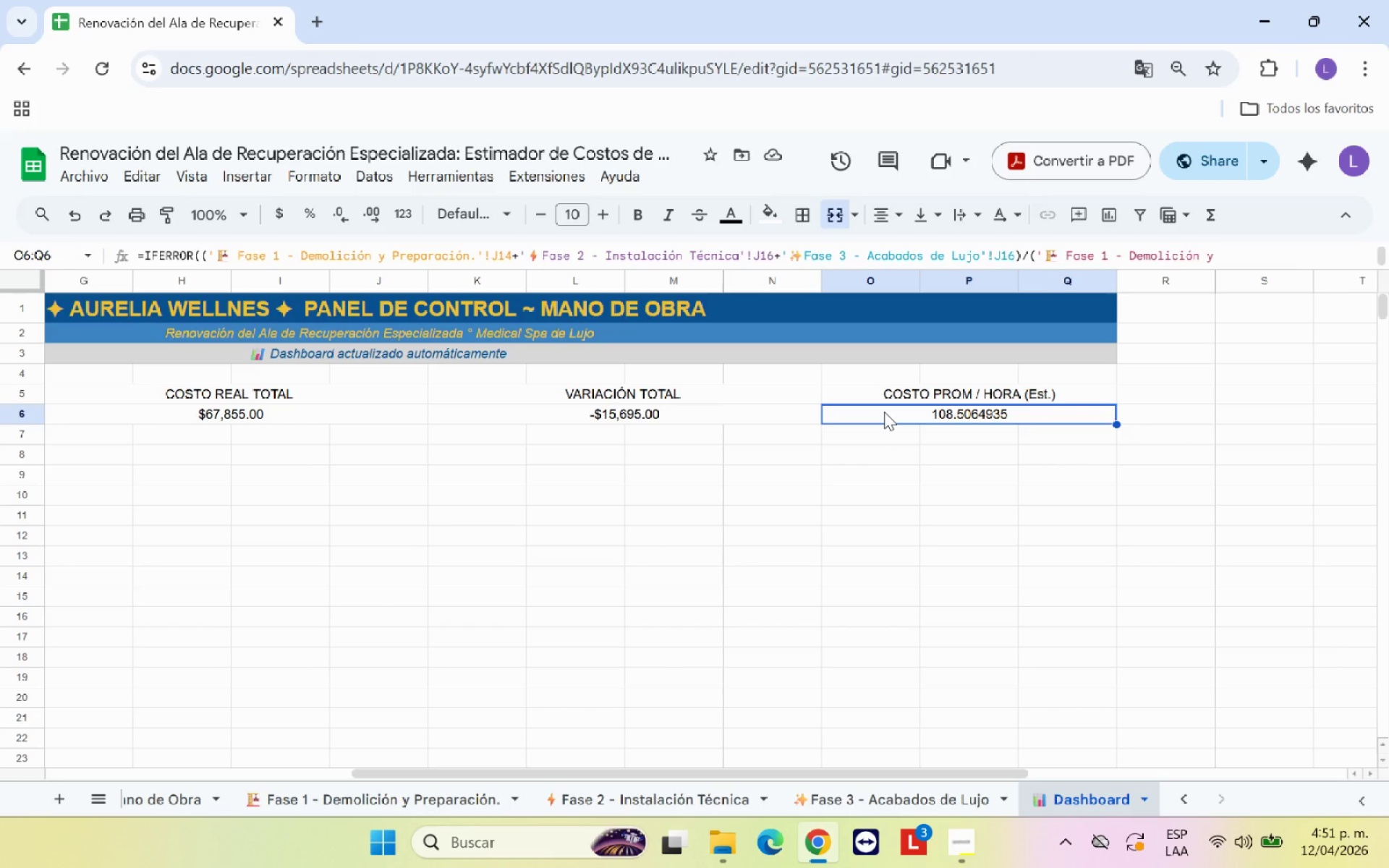 
wait(11.89)
 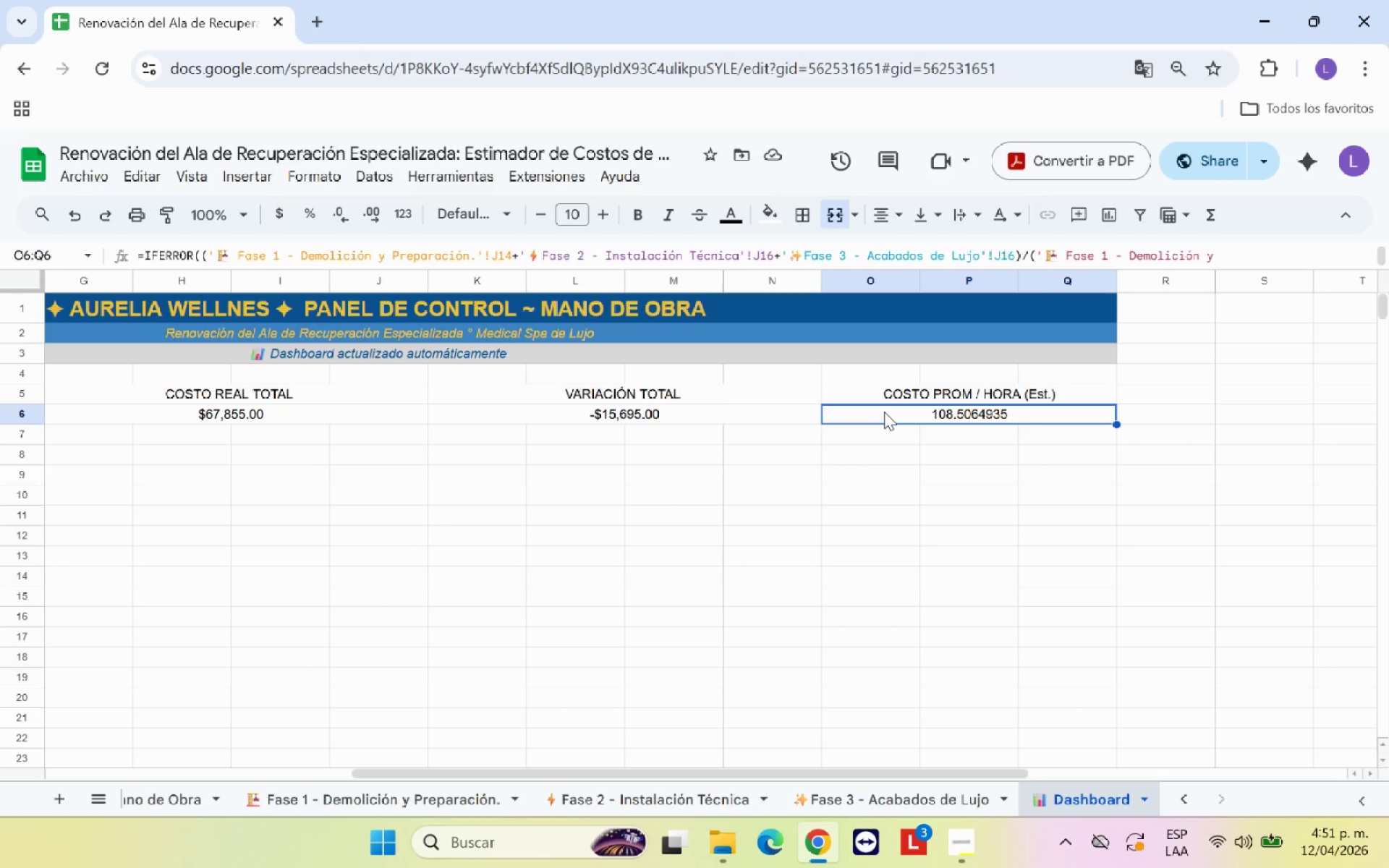 
left_click([1237, 247])
 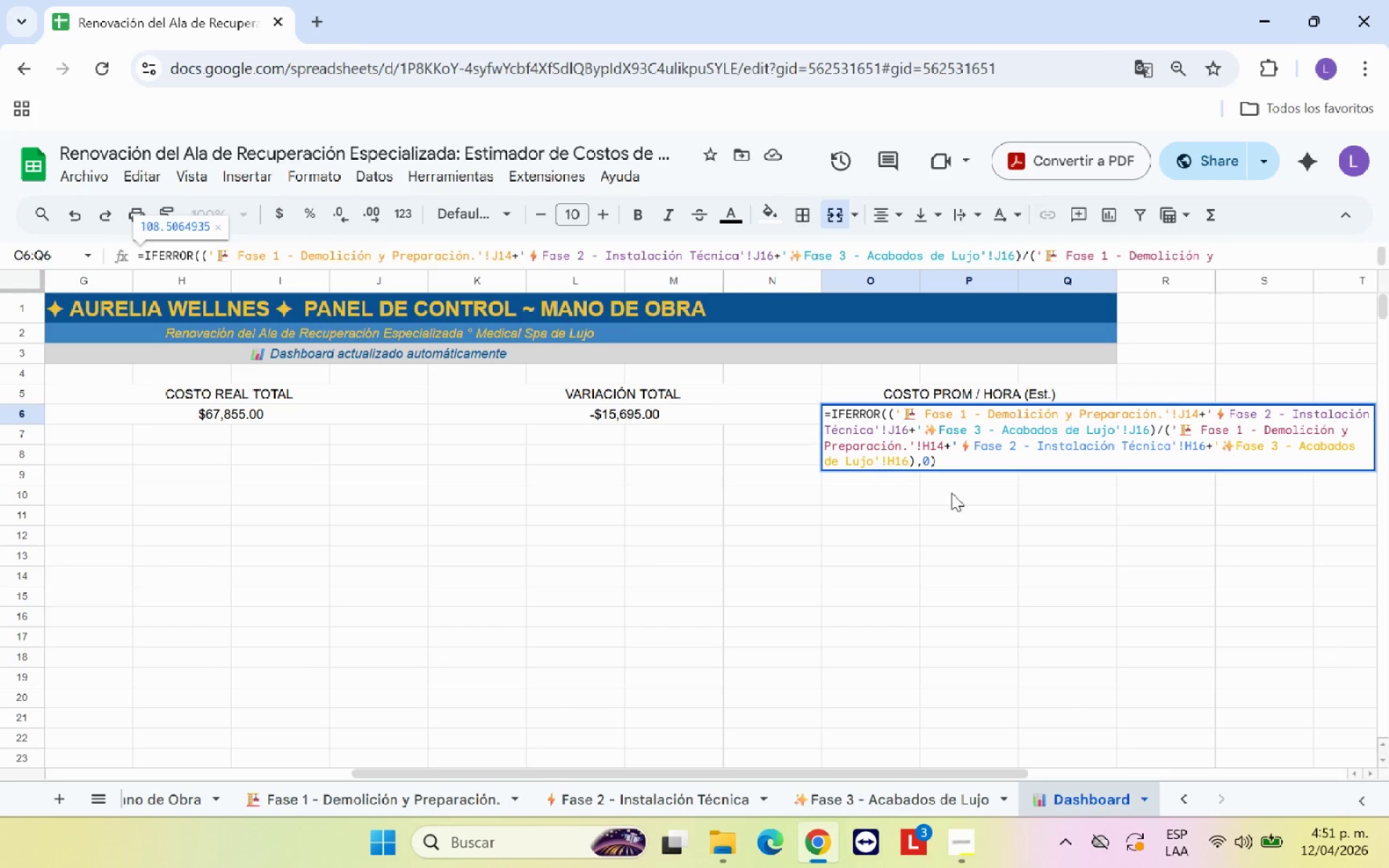 
left_click([980, 508])
 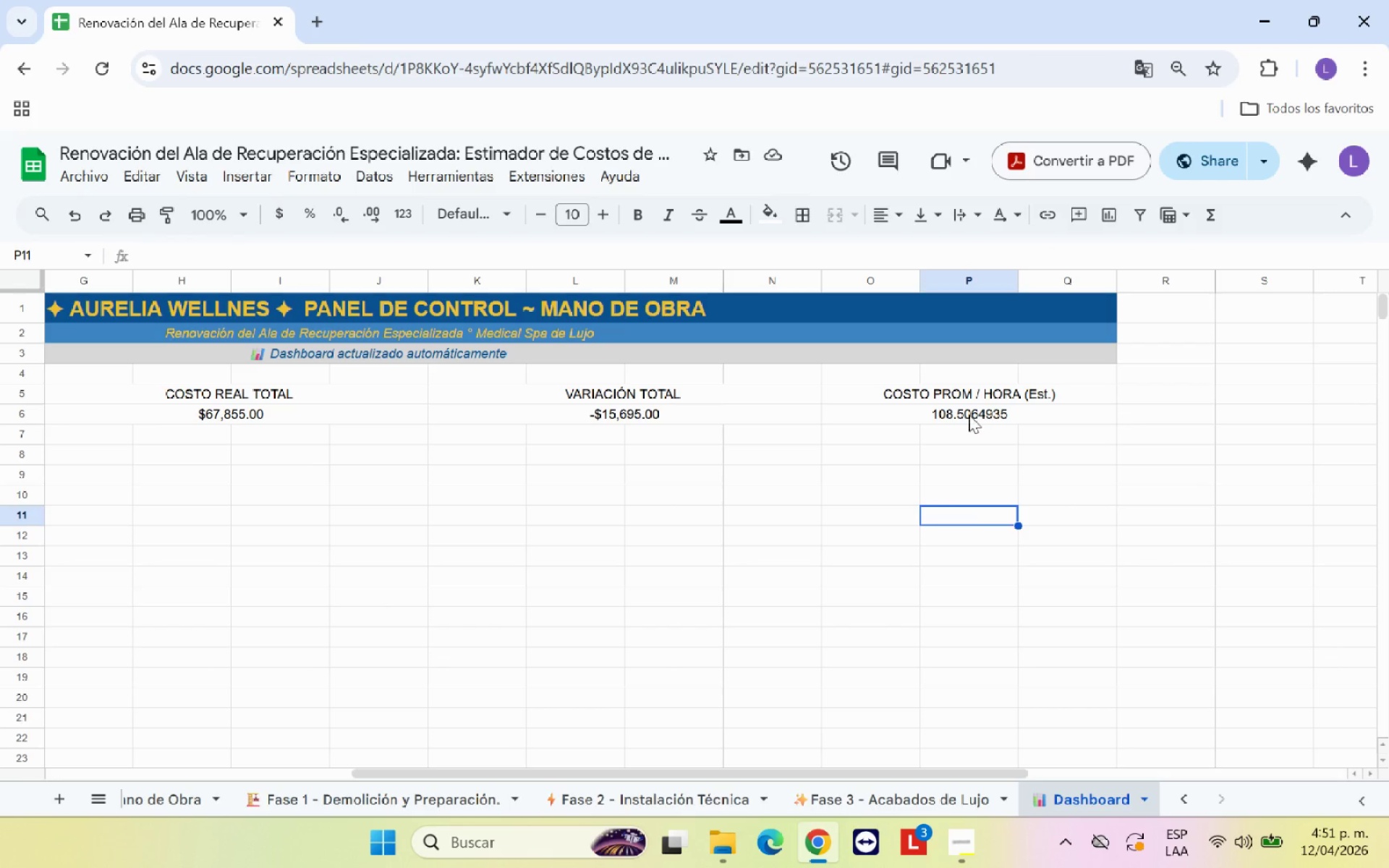 
left_click([964, 407])
 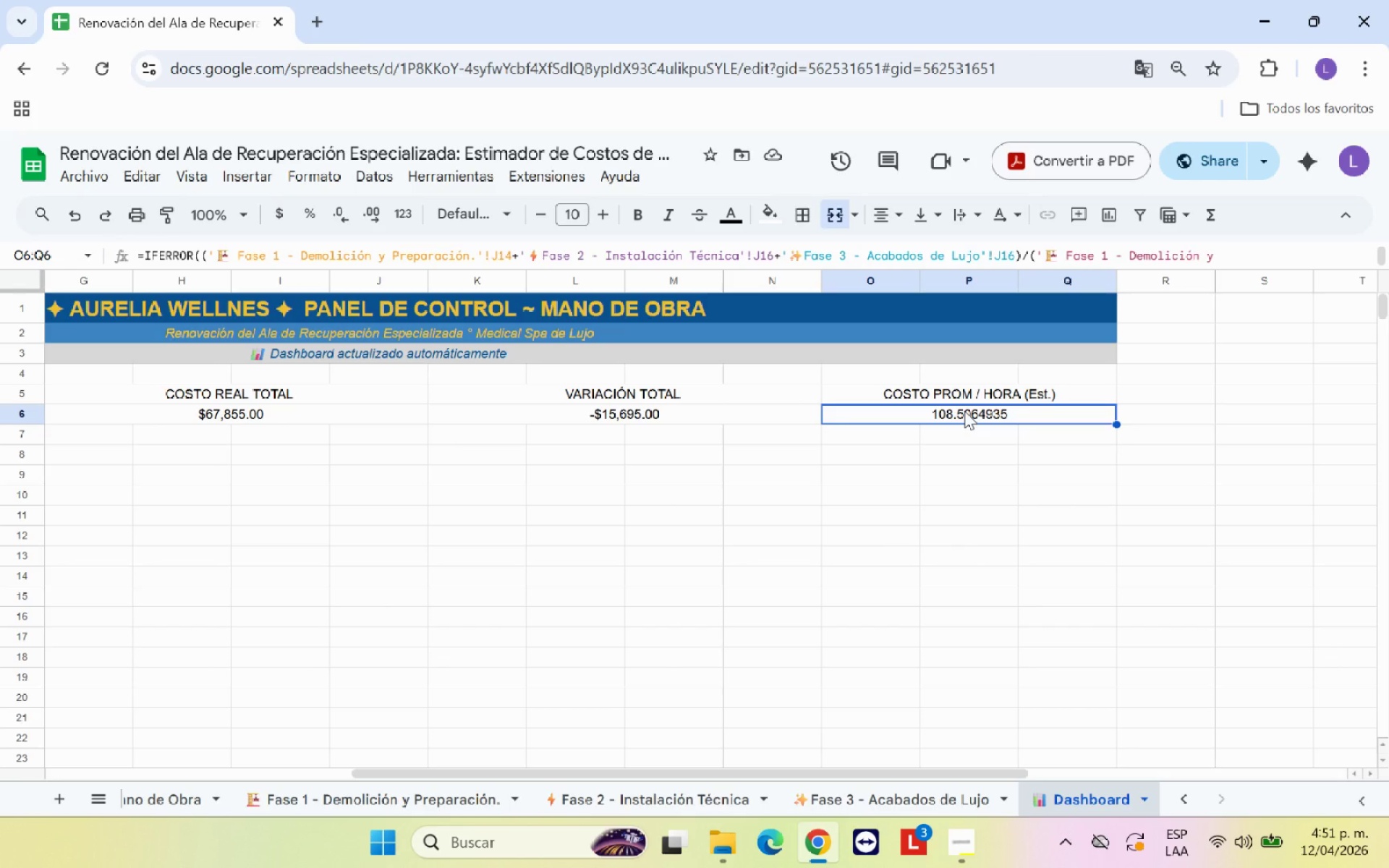 
wait(8.17)
 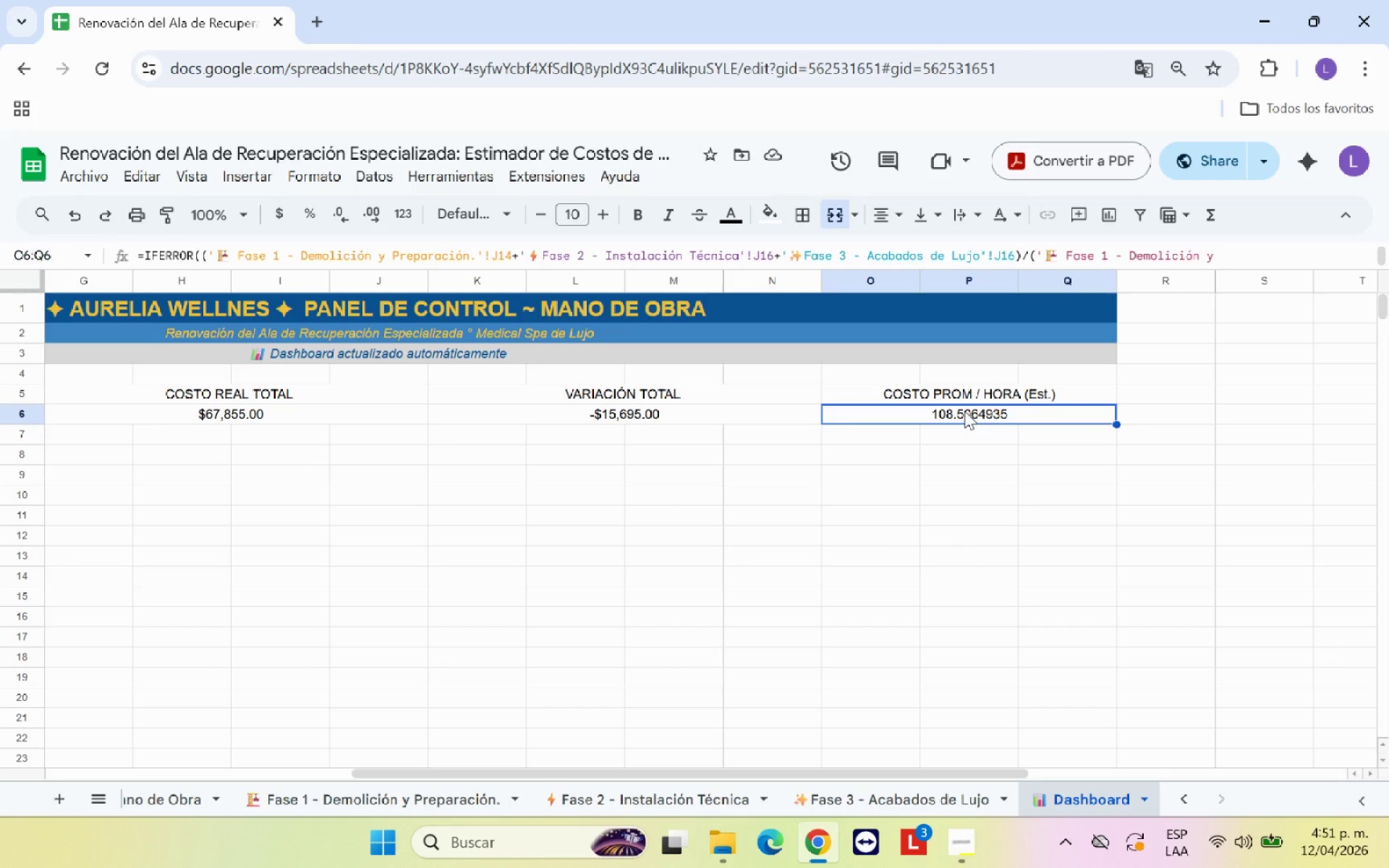 
left_click([731, 525])
 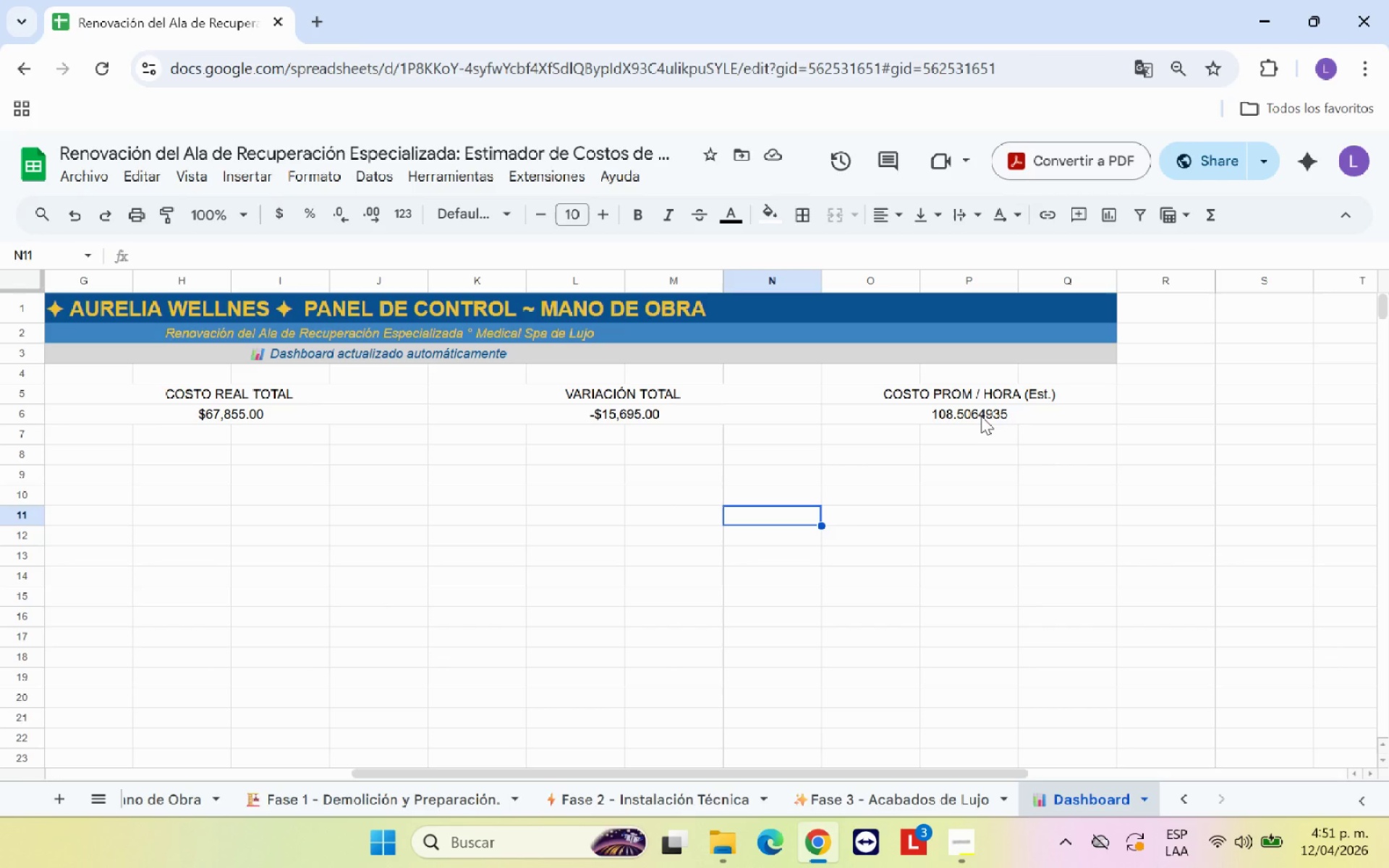 
left_click([982, 415])
 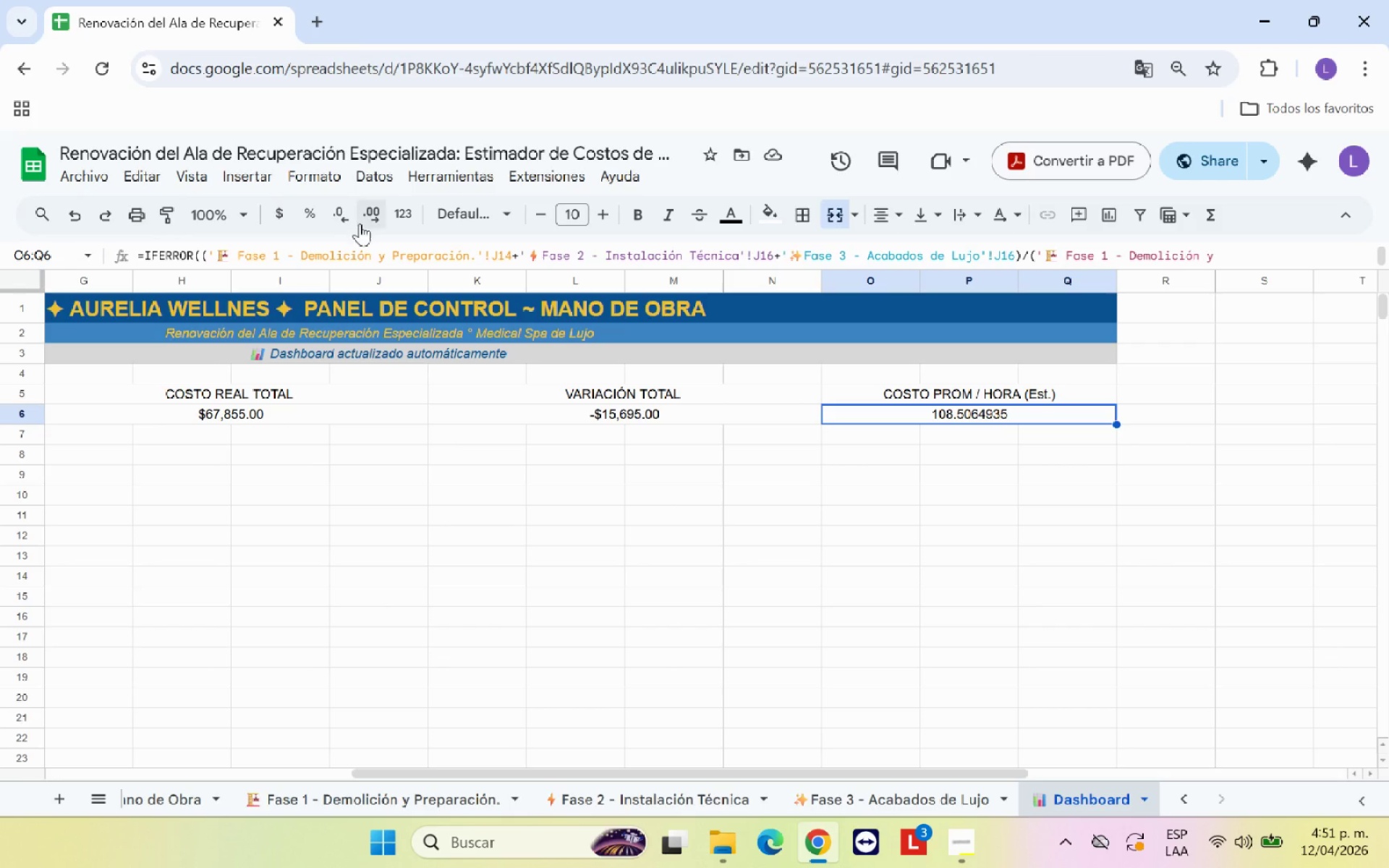 
left_click([365, 215])
 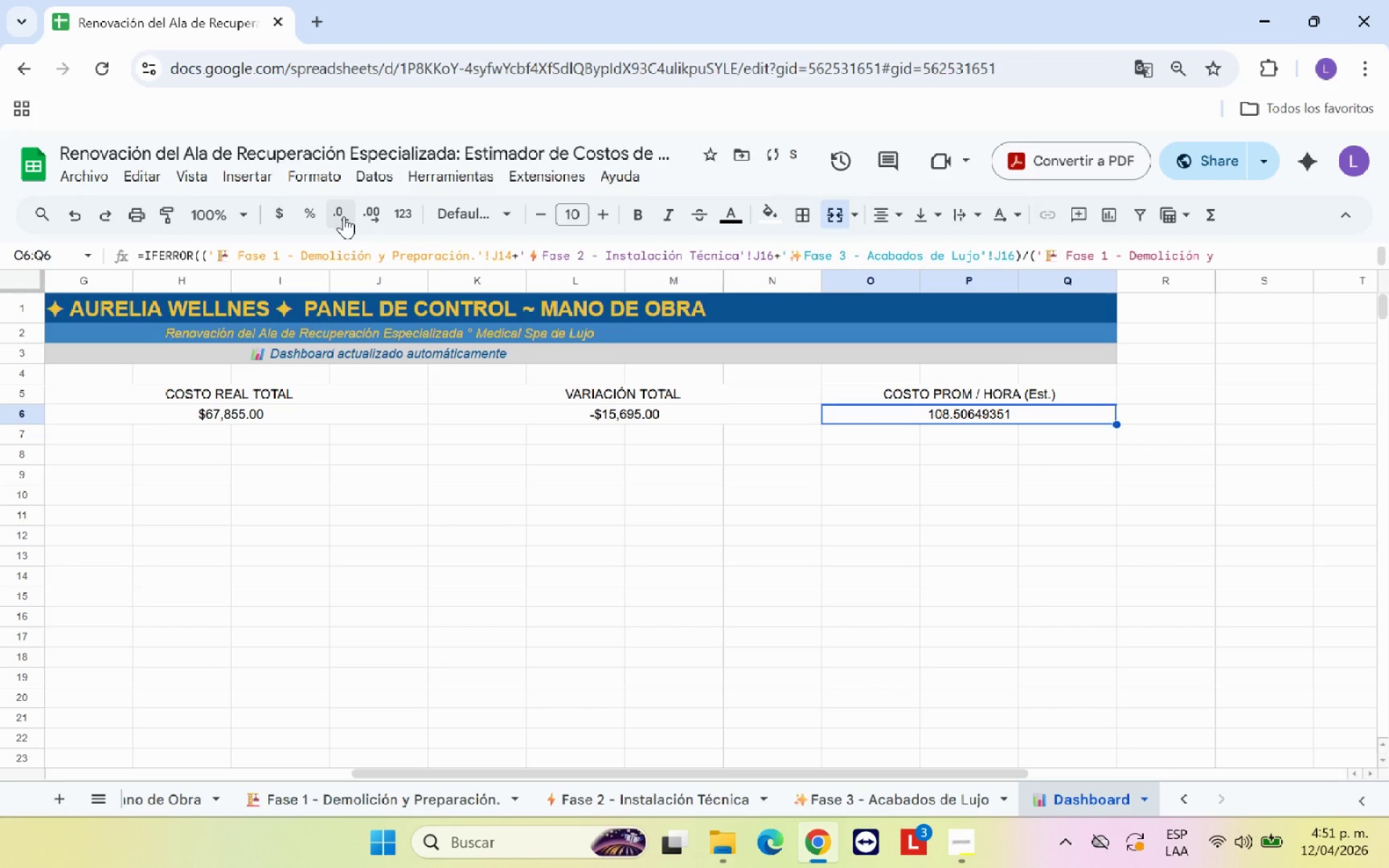 
double_click([344, 216])
 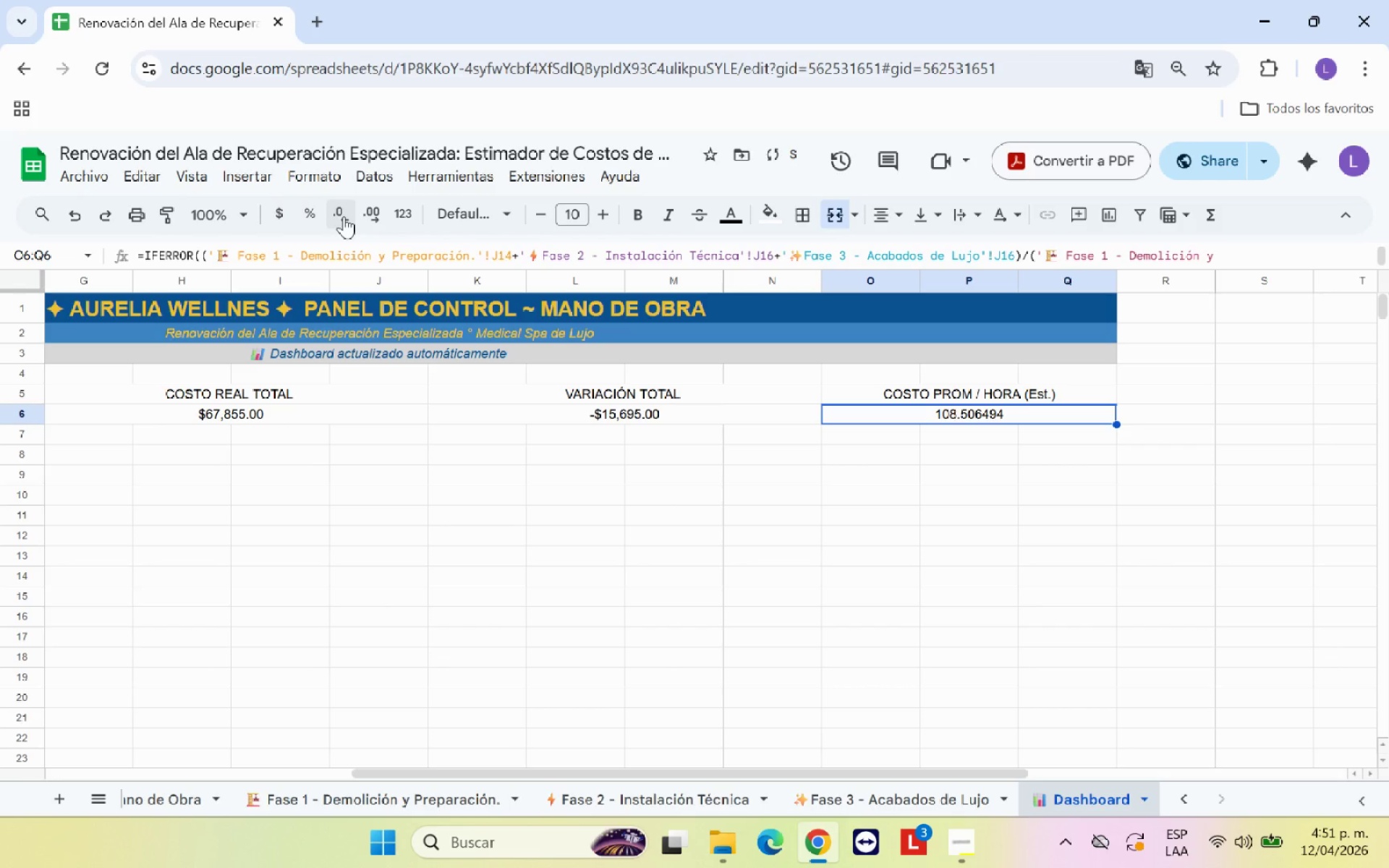 
triple_click([344, 216])
 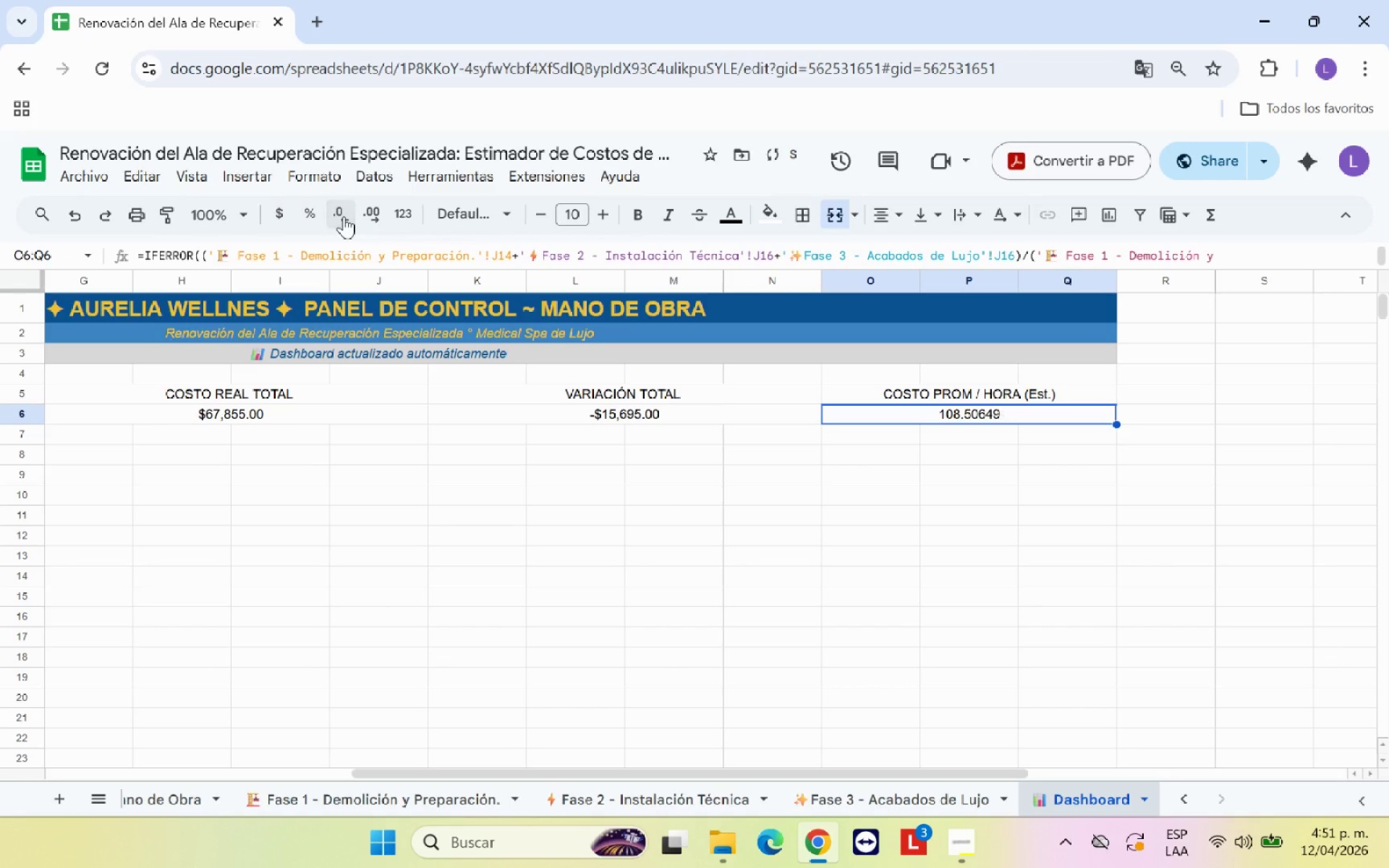 
triple_click([344, 216])
 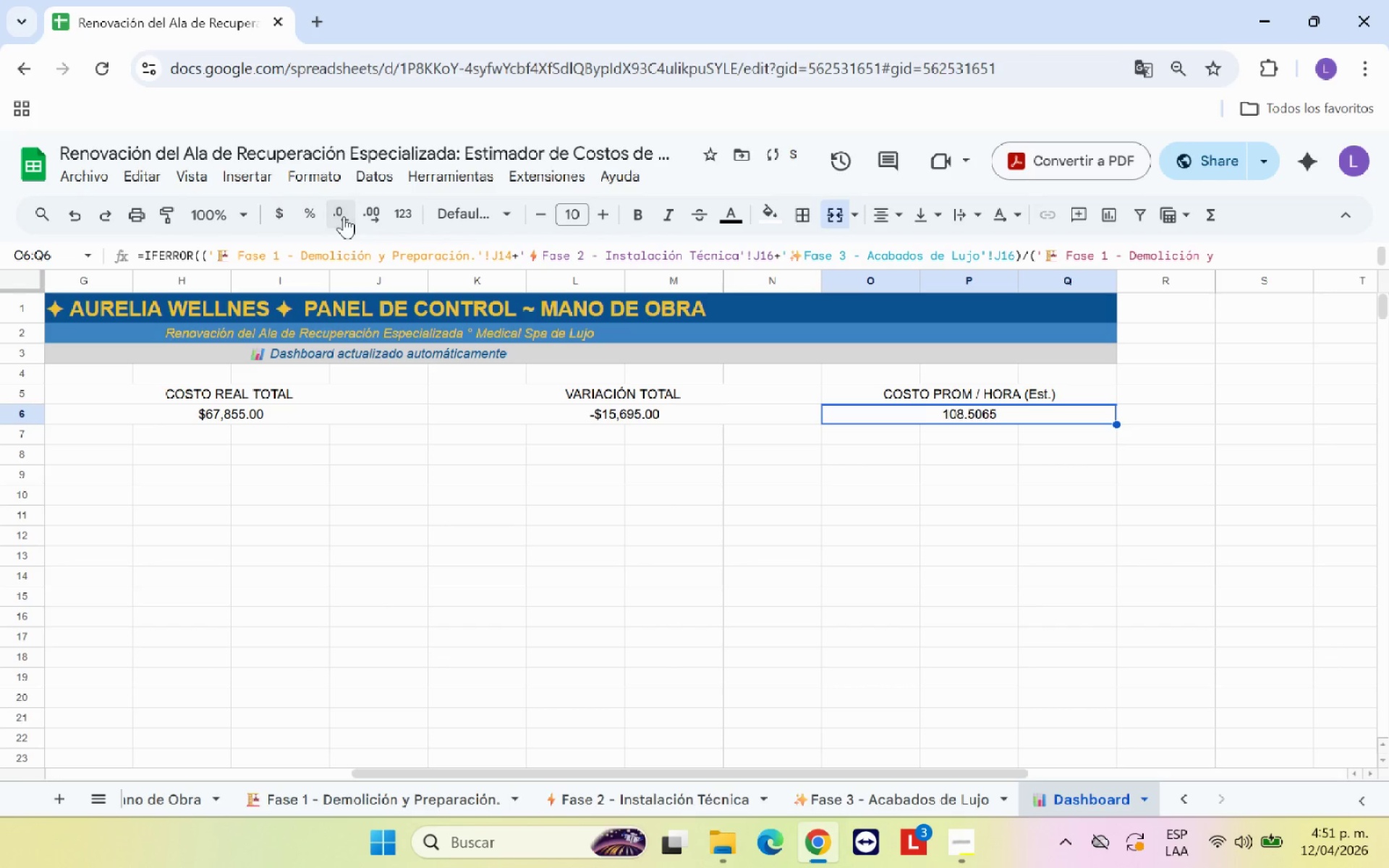 
triple_click([344, 216])
 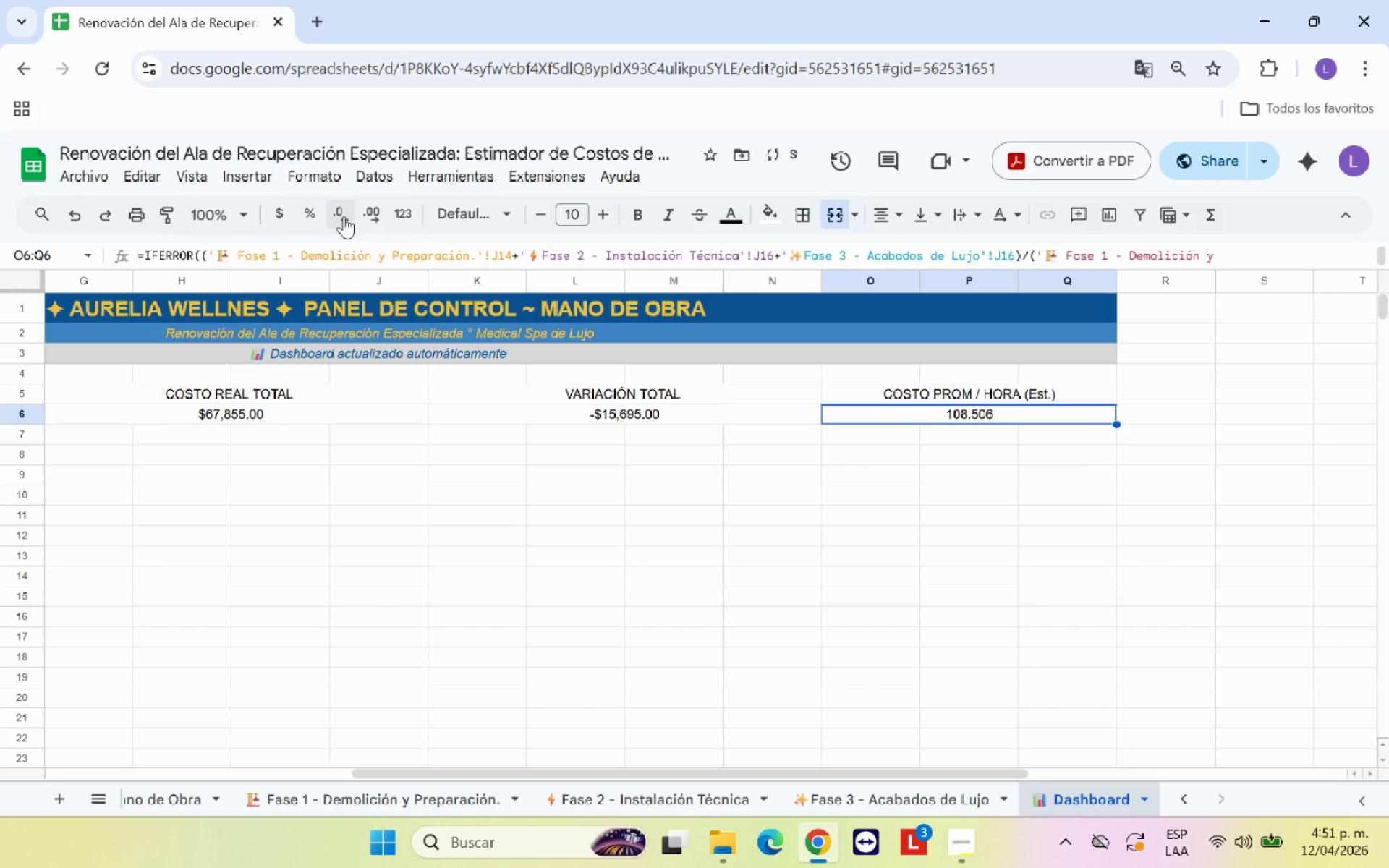 
left_click([344, 216])
 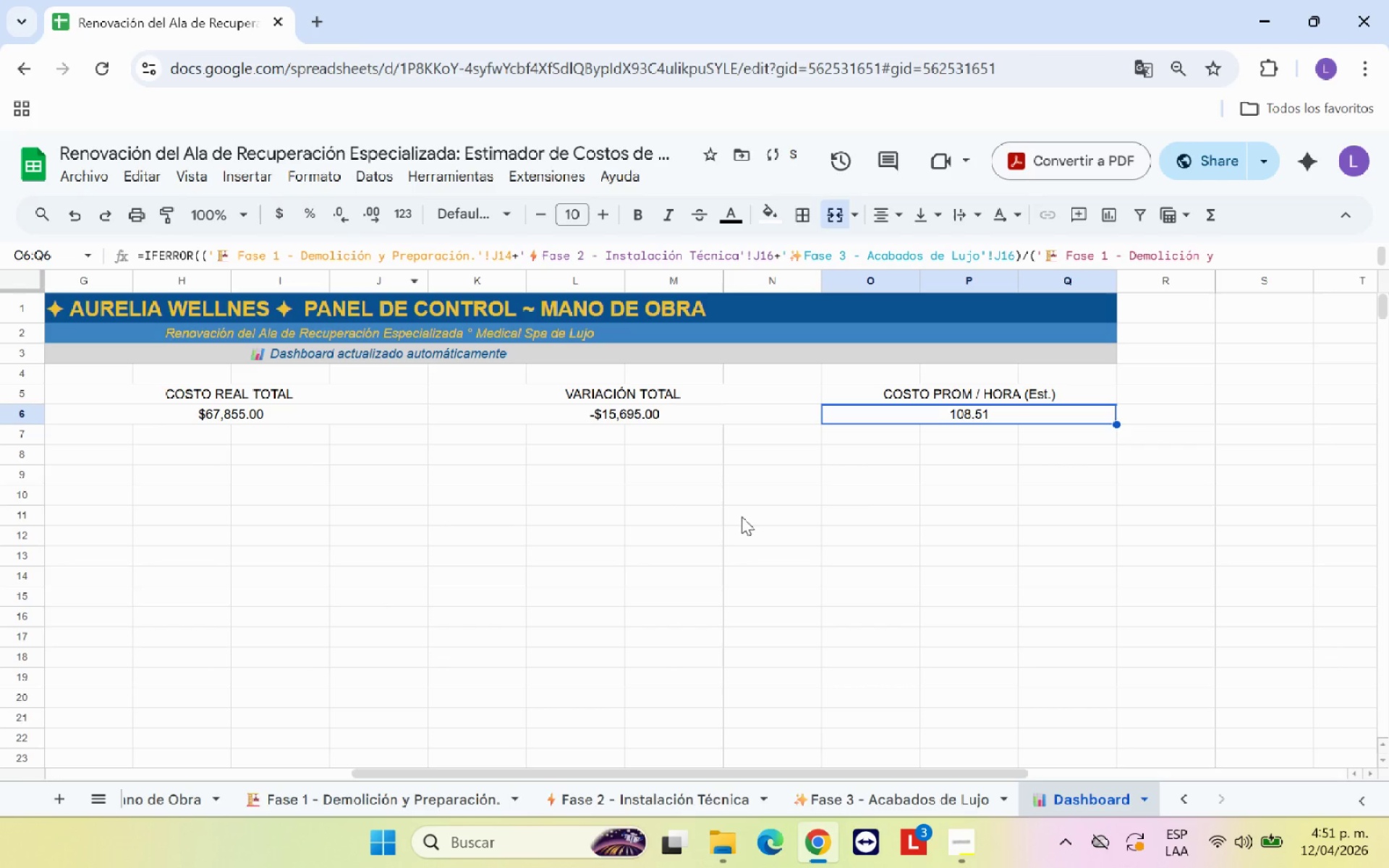 
left_click([737, 511])
 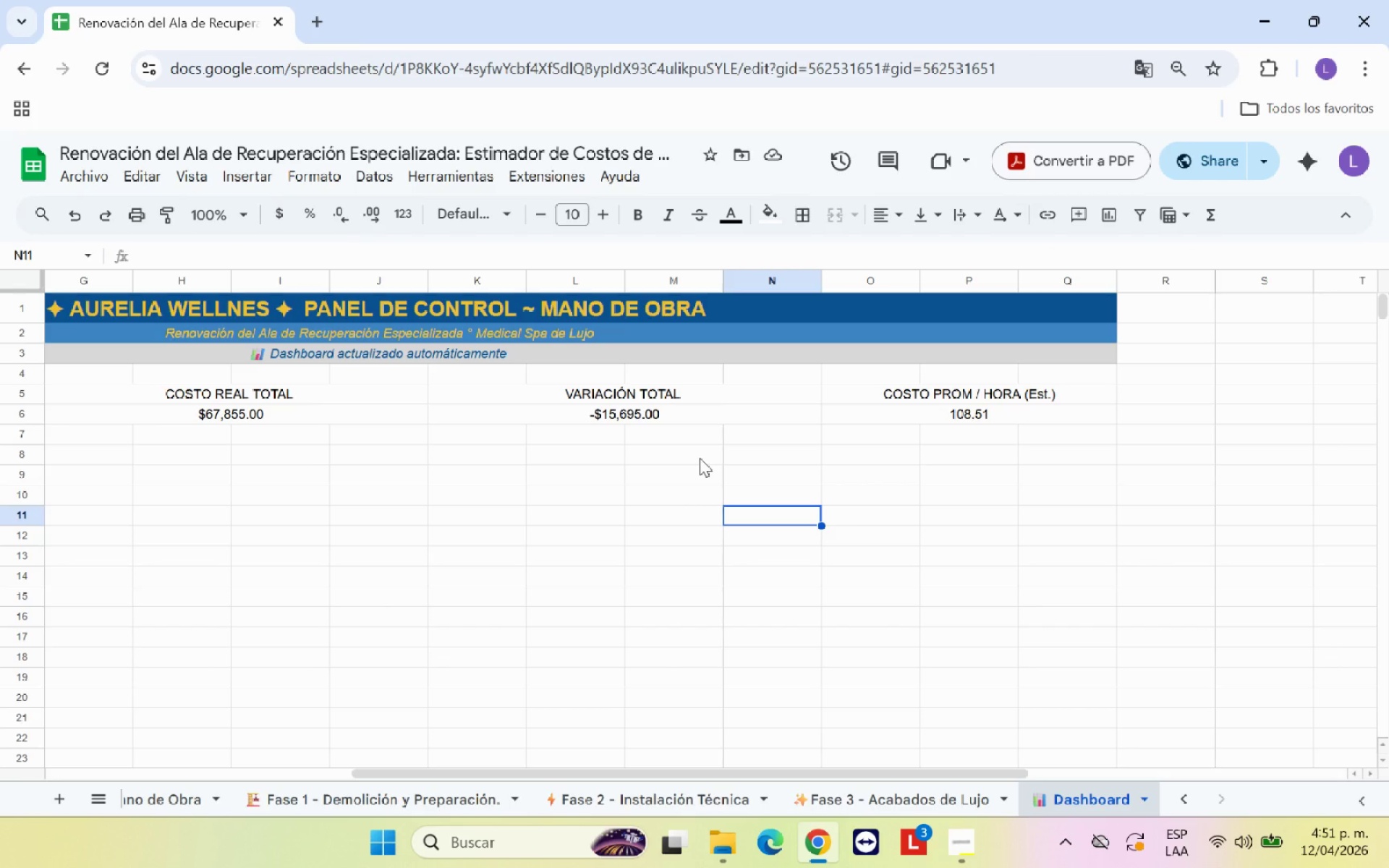 
wait(7.59)
 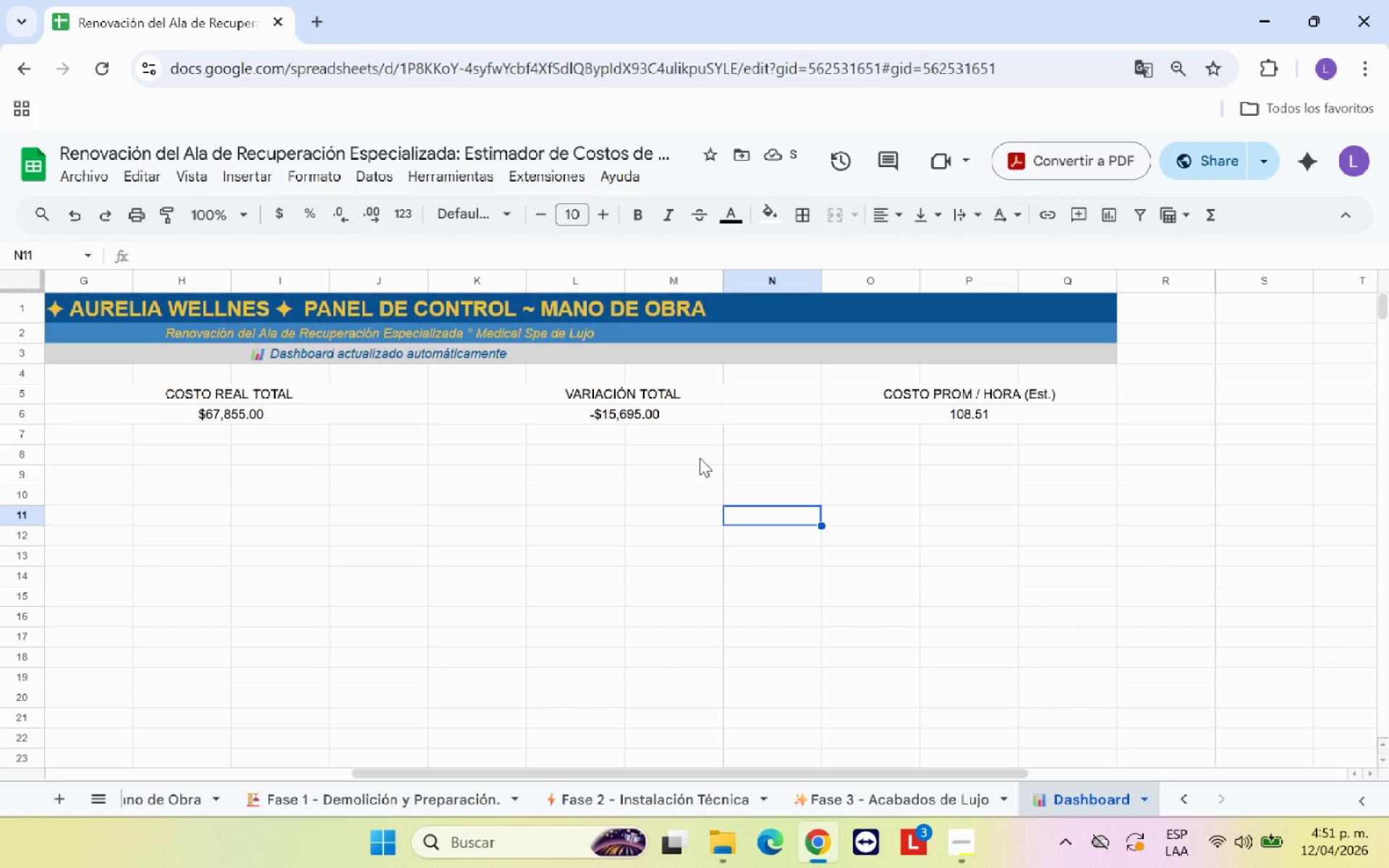 
left_click([300, 391])
 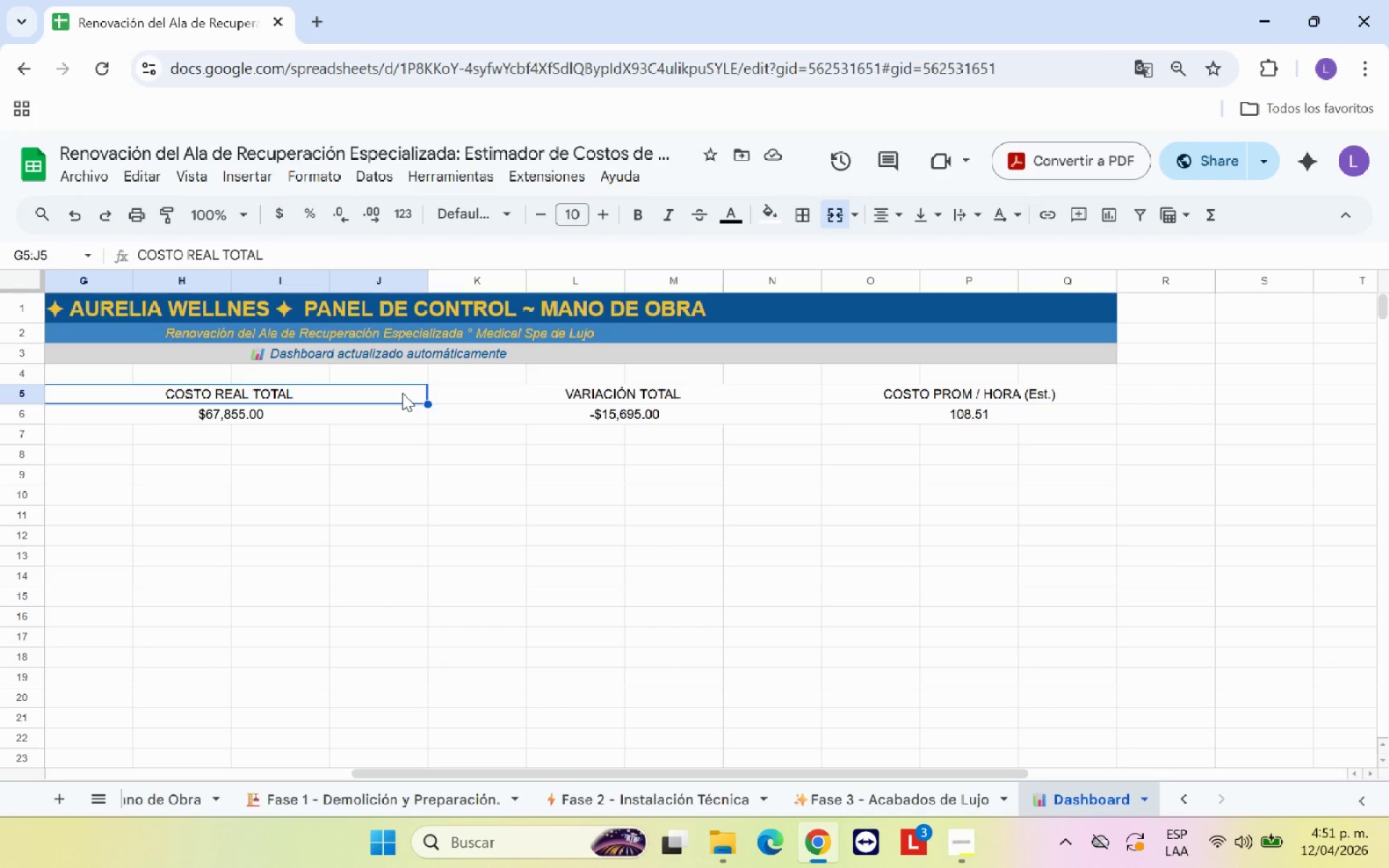 
left_click_drag(start_coordinate=[402, 393], to_coordinate=[882, 395])
 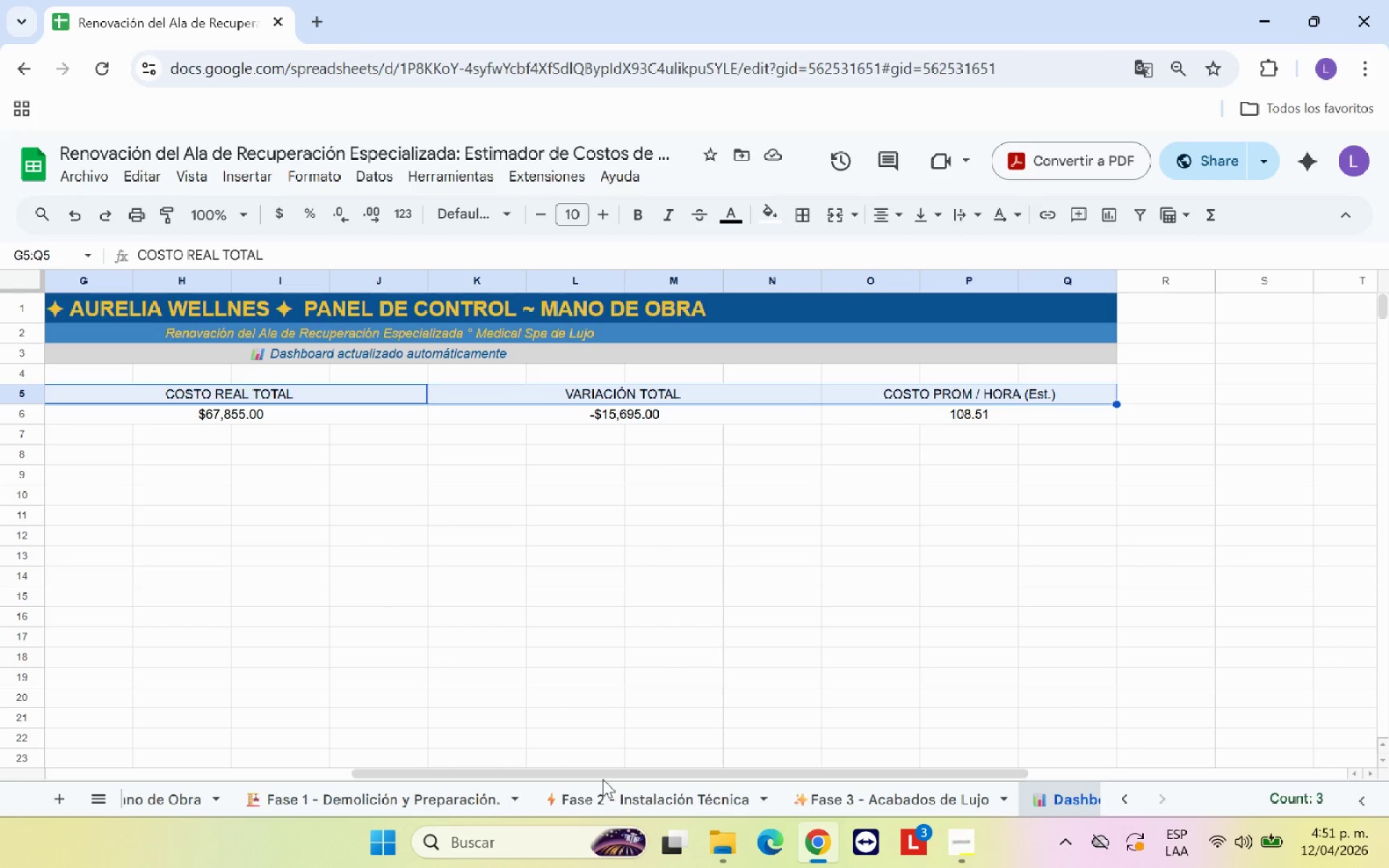 
left_click_drag(start_coordinate=[603, 774], to_coordinate=[459, 772])
 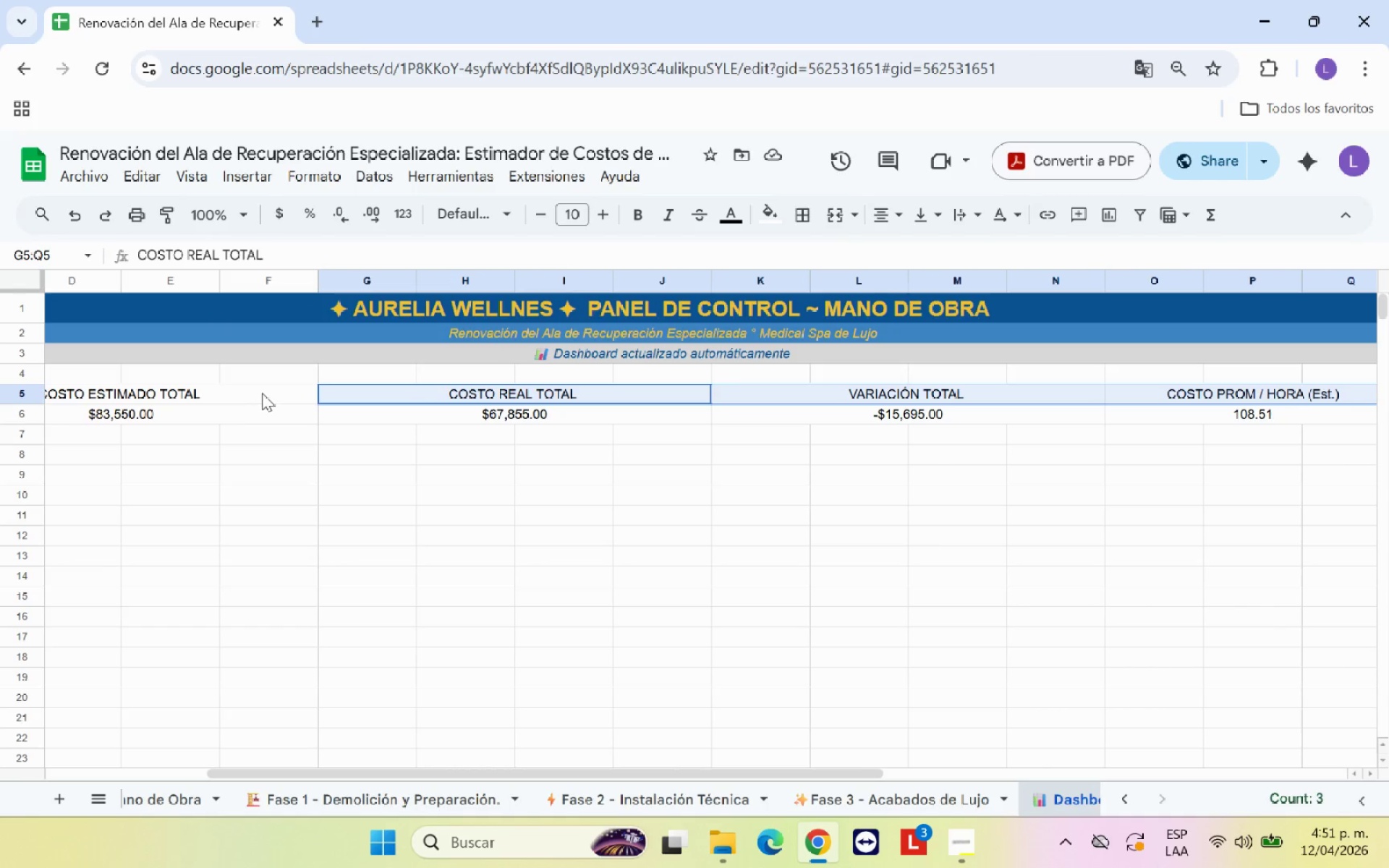 
left_click_drag(start_coordinate=[260, 393], to_coordinate=[1175, 400])
 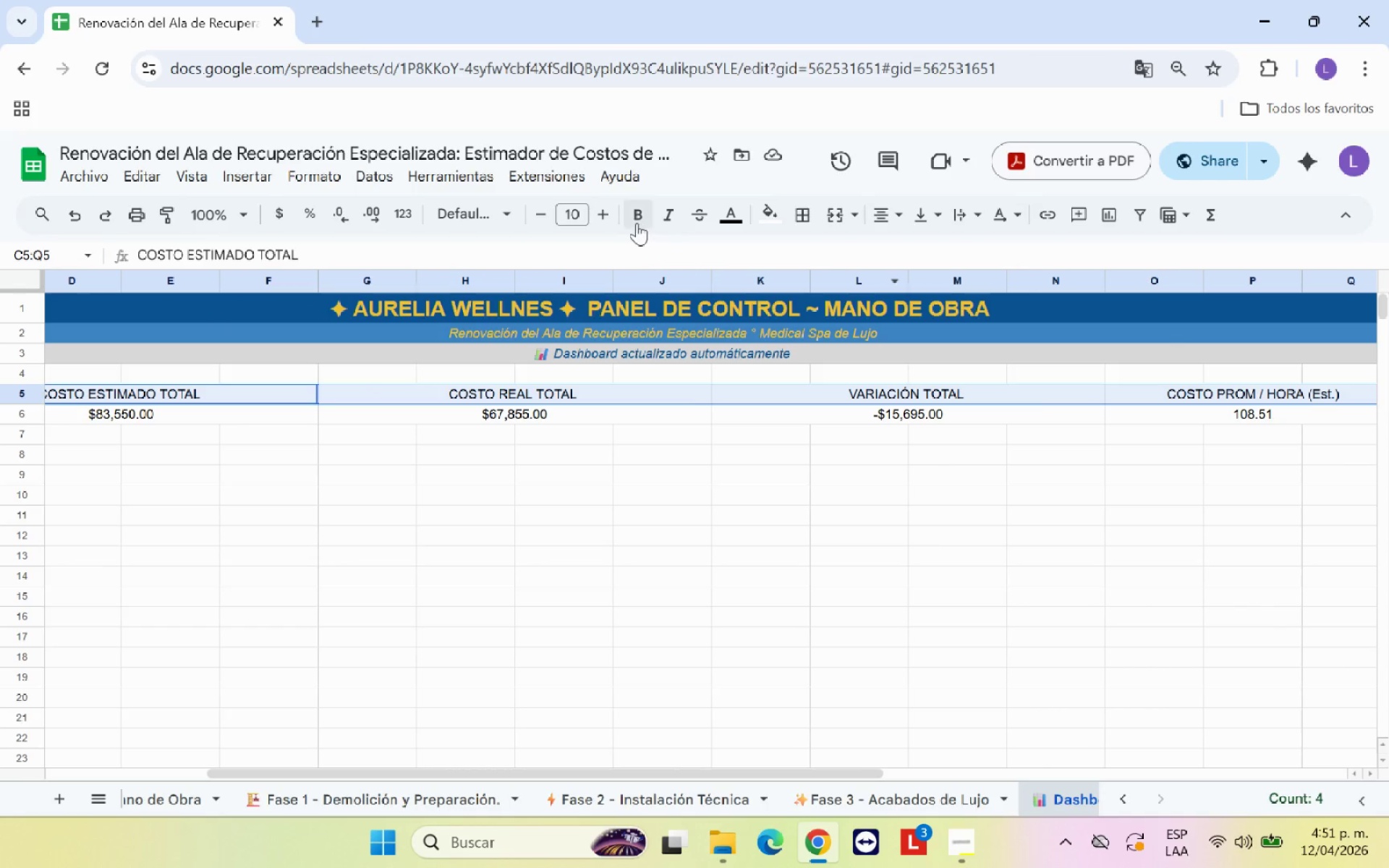 
left_click([632, 218])
 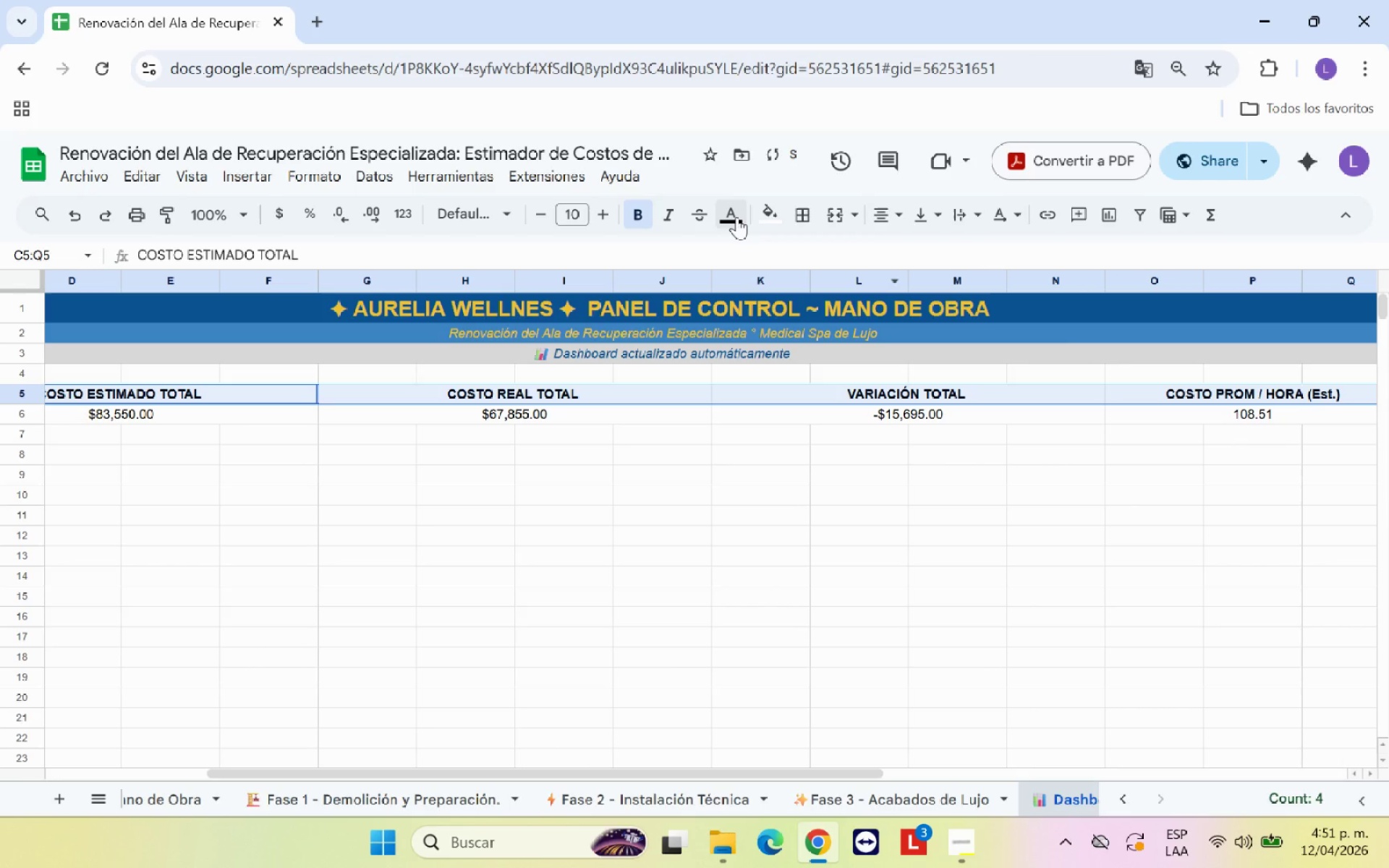 
left_click([765, 214])
 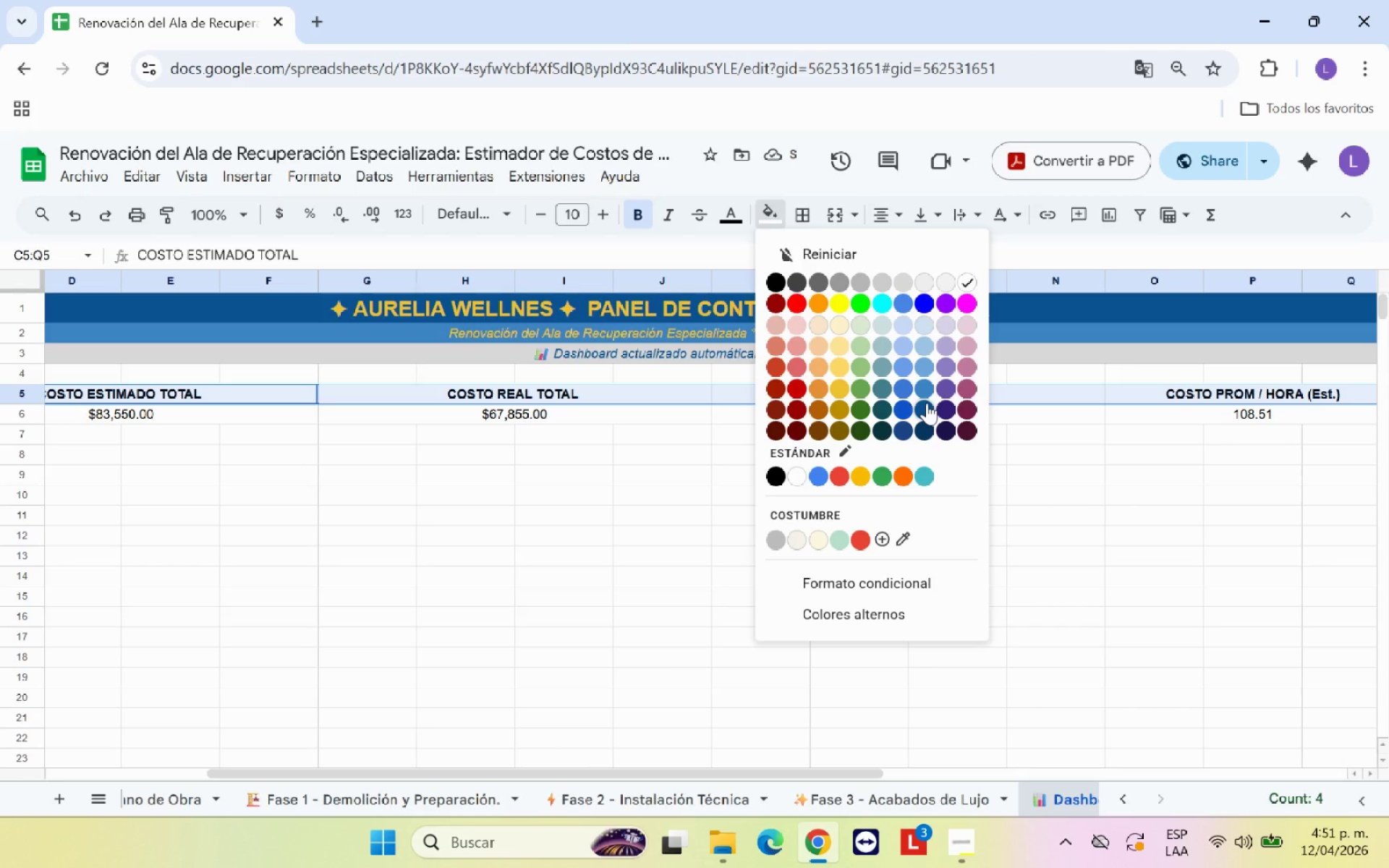 
left_click([927, 403])
 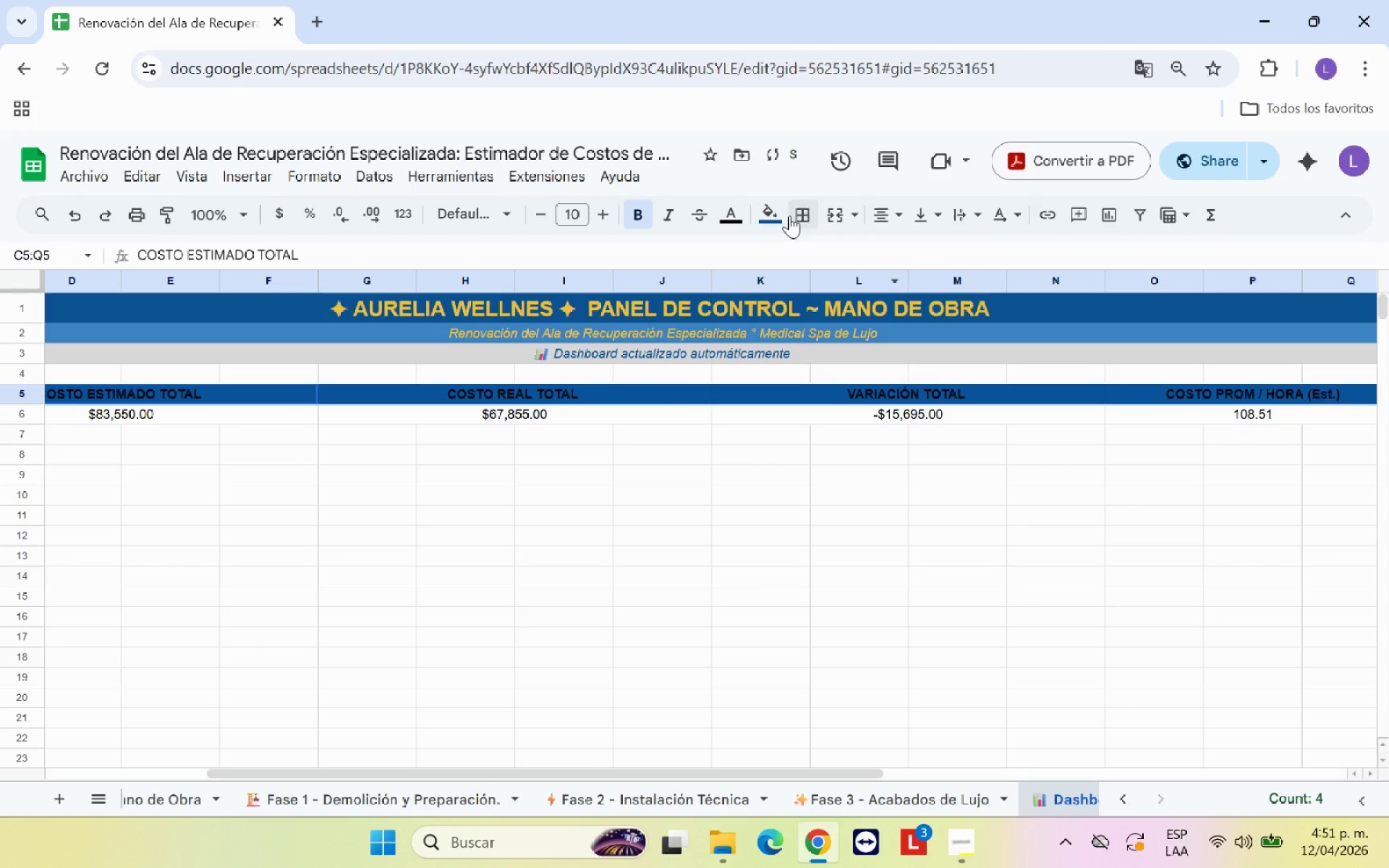 
left_click([742, 213])
 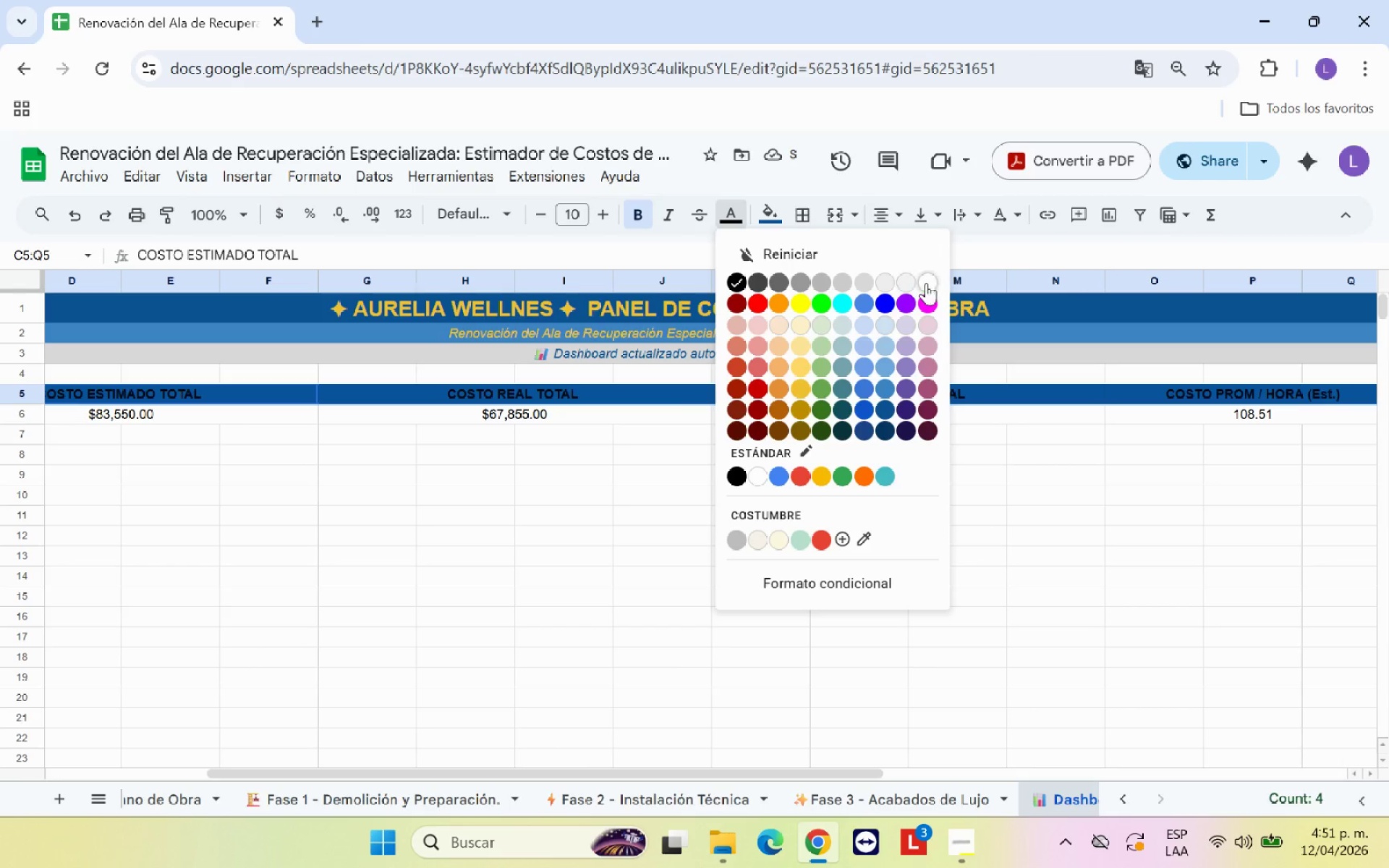 
left_click([930, 283])
 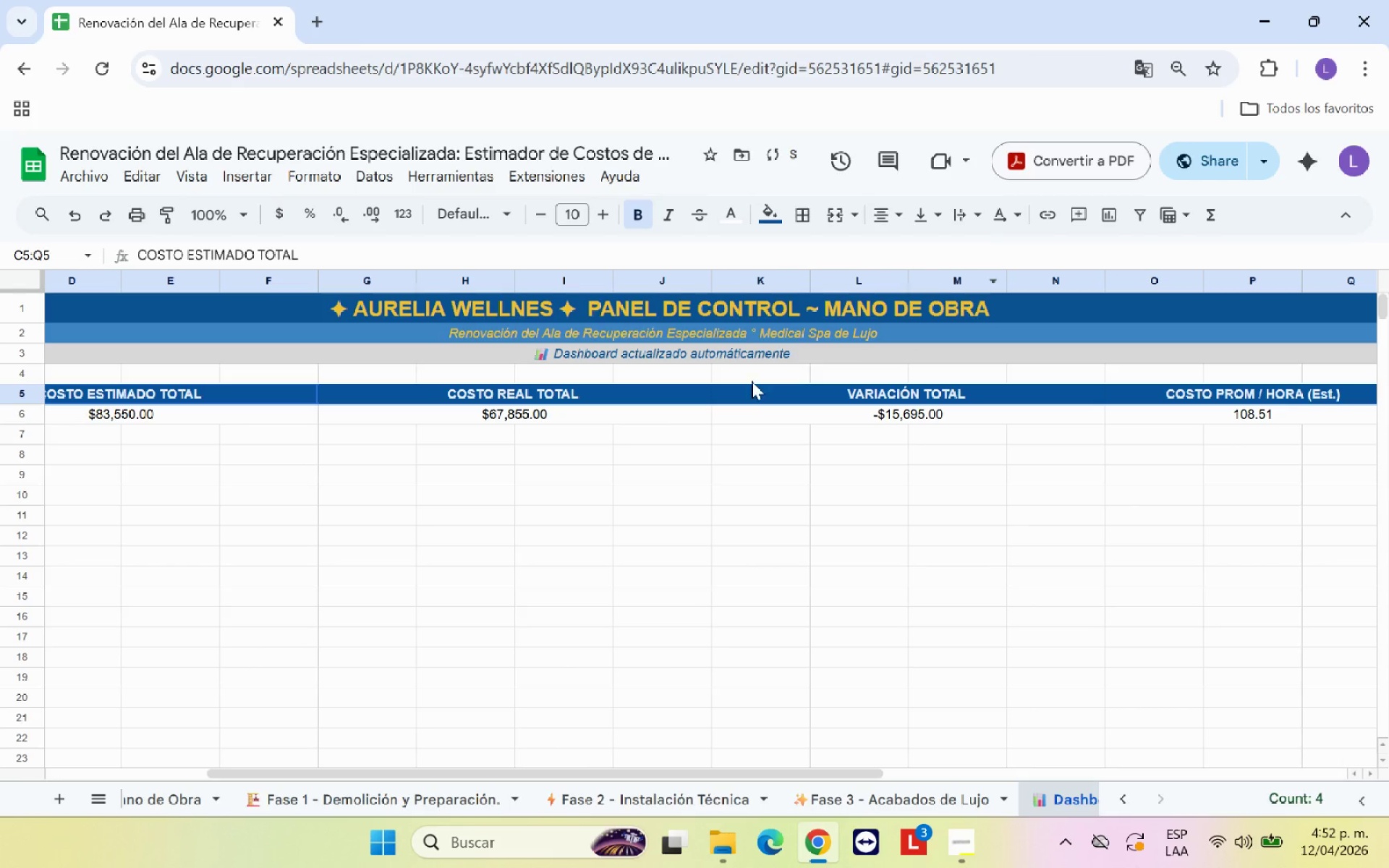 
left_click([255, 467])
 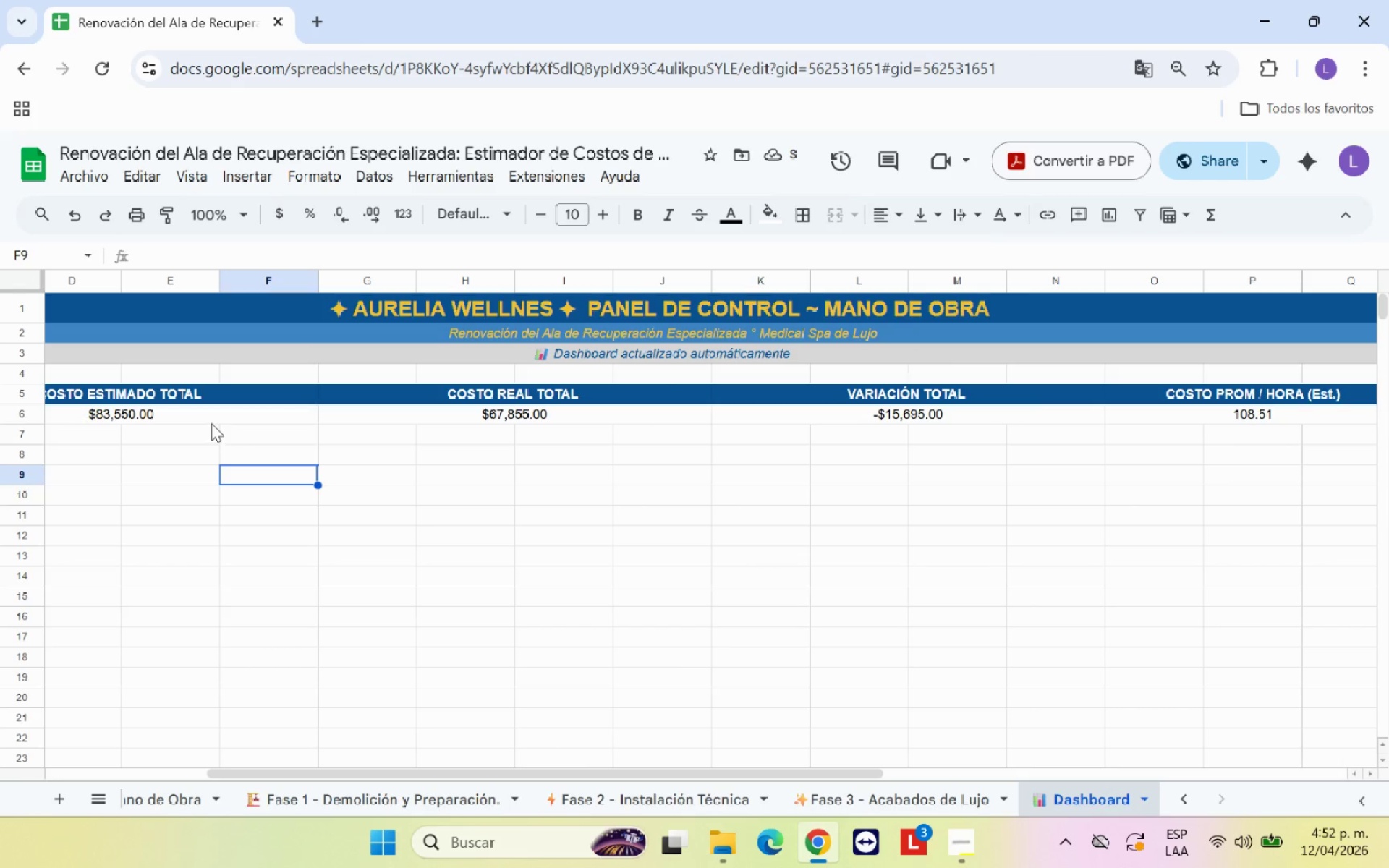 
left_click([213, 419])
 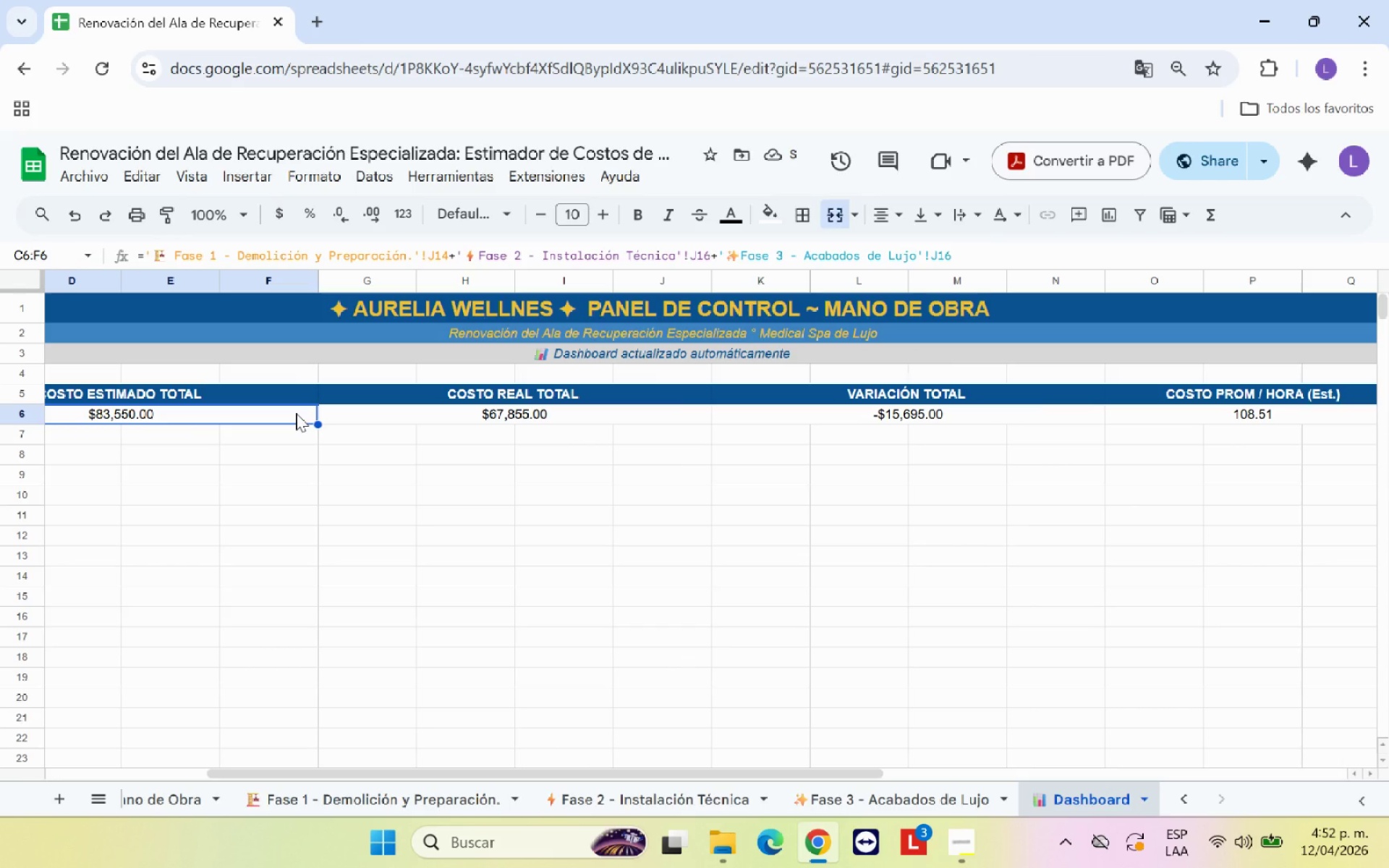 
left_click_drag(start_coordinate=[296, 413], to_coordinate=[1168, 420])
 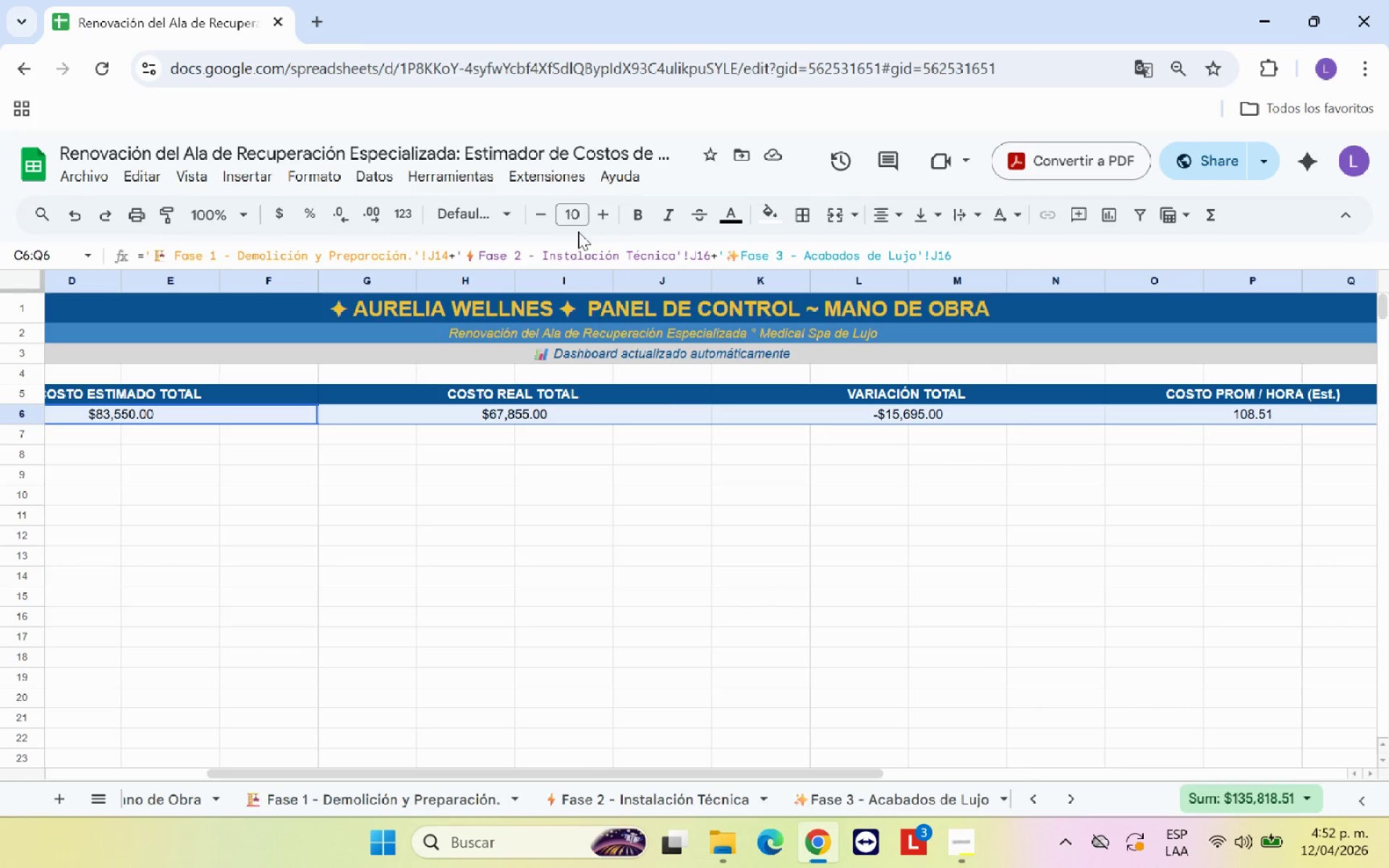 
left_click([637, 216])
 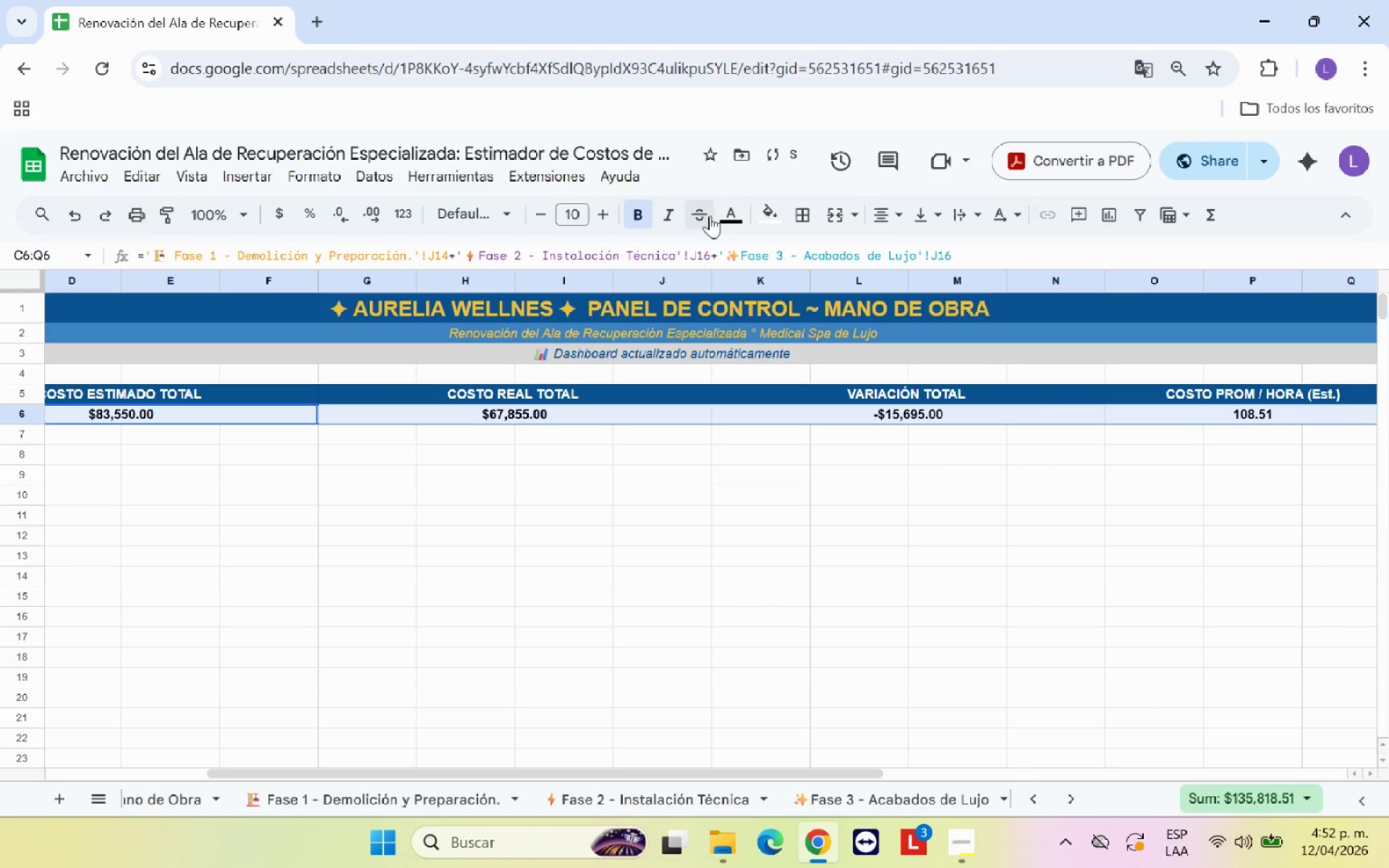 
left_click([775, 220])
 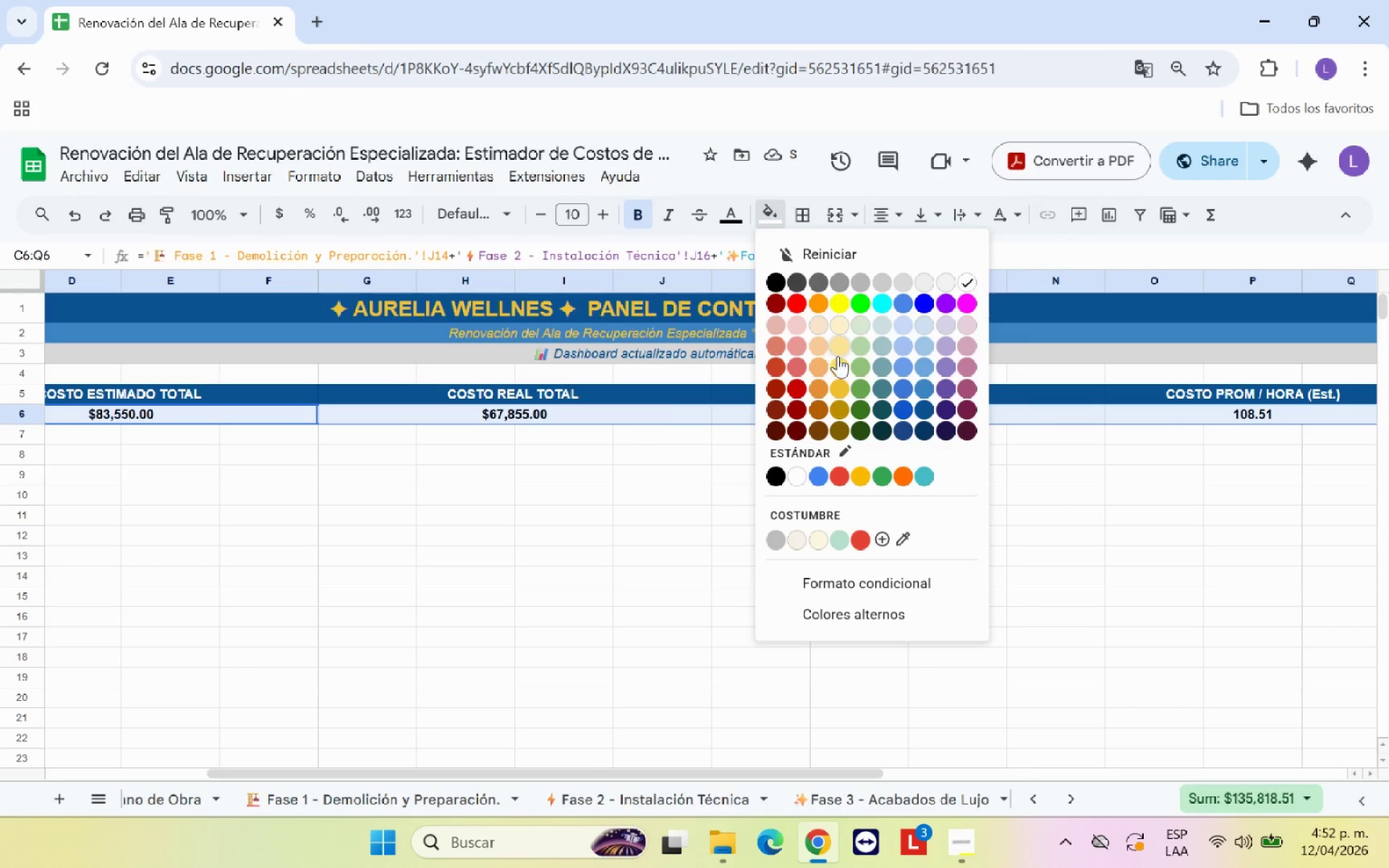 
left_click([844, 367])
 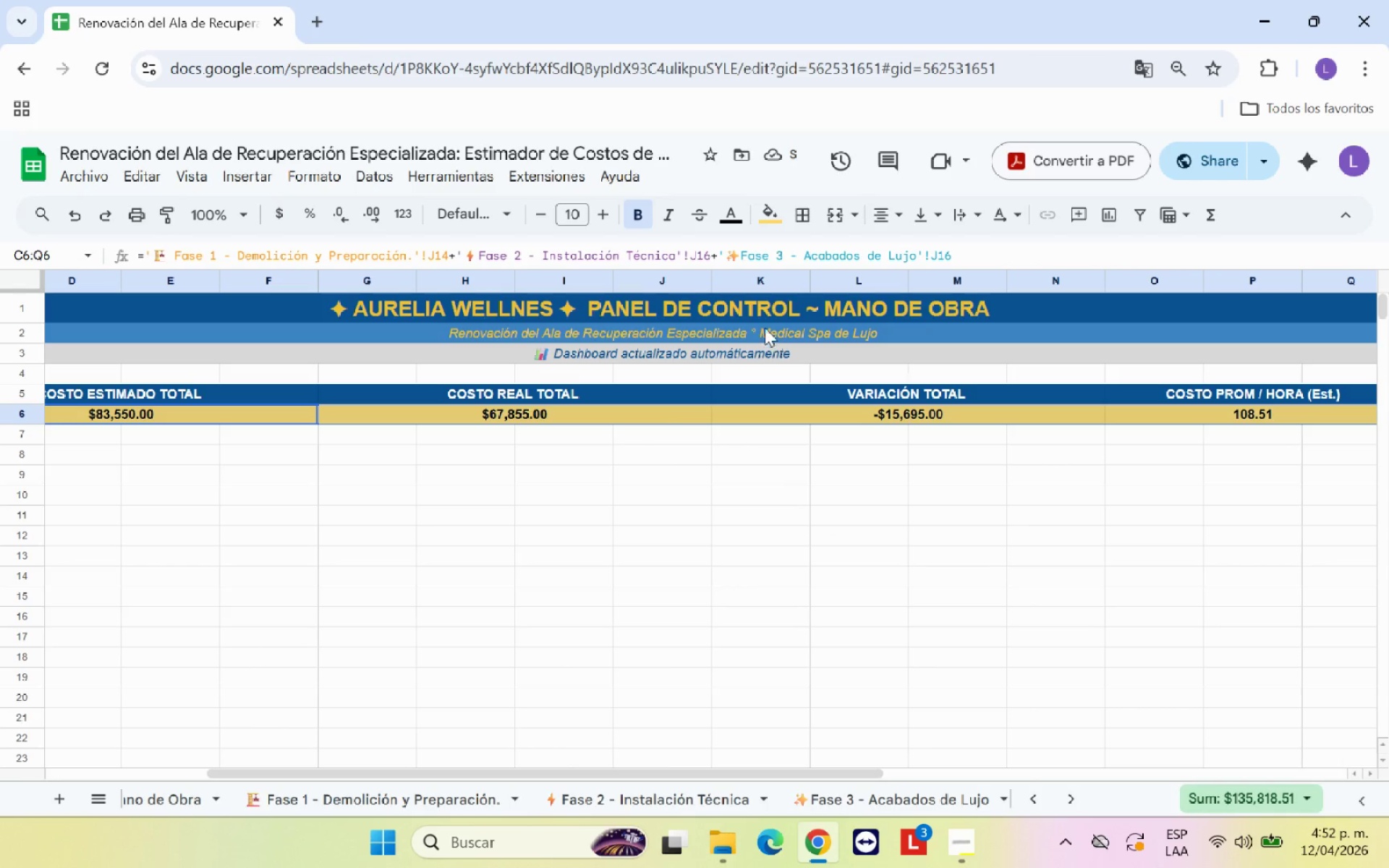 
left_click([776, 223])
 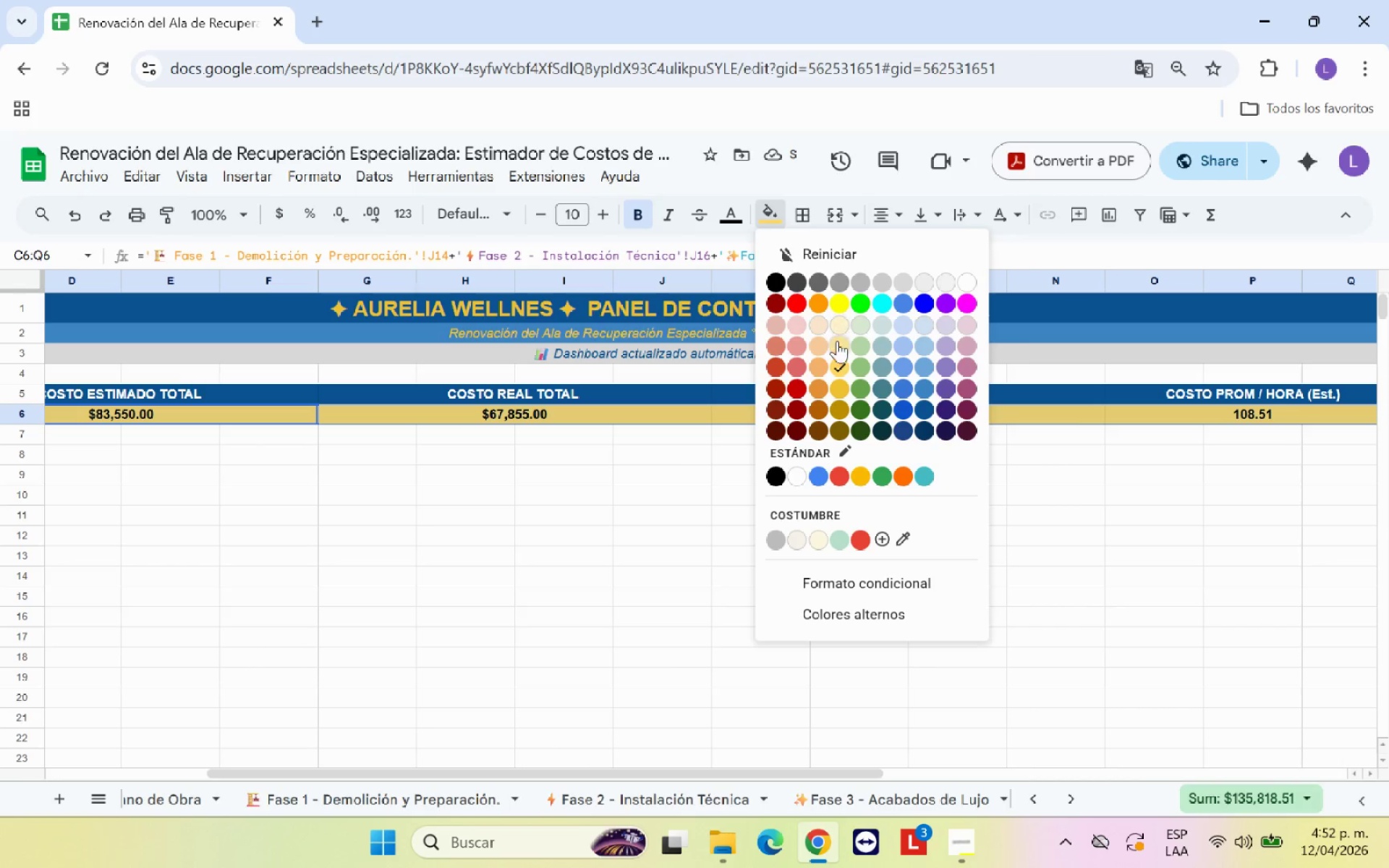 
left_click([839, 347])
 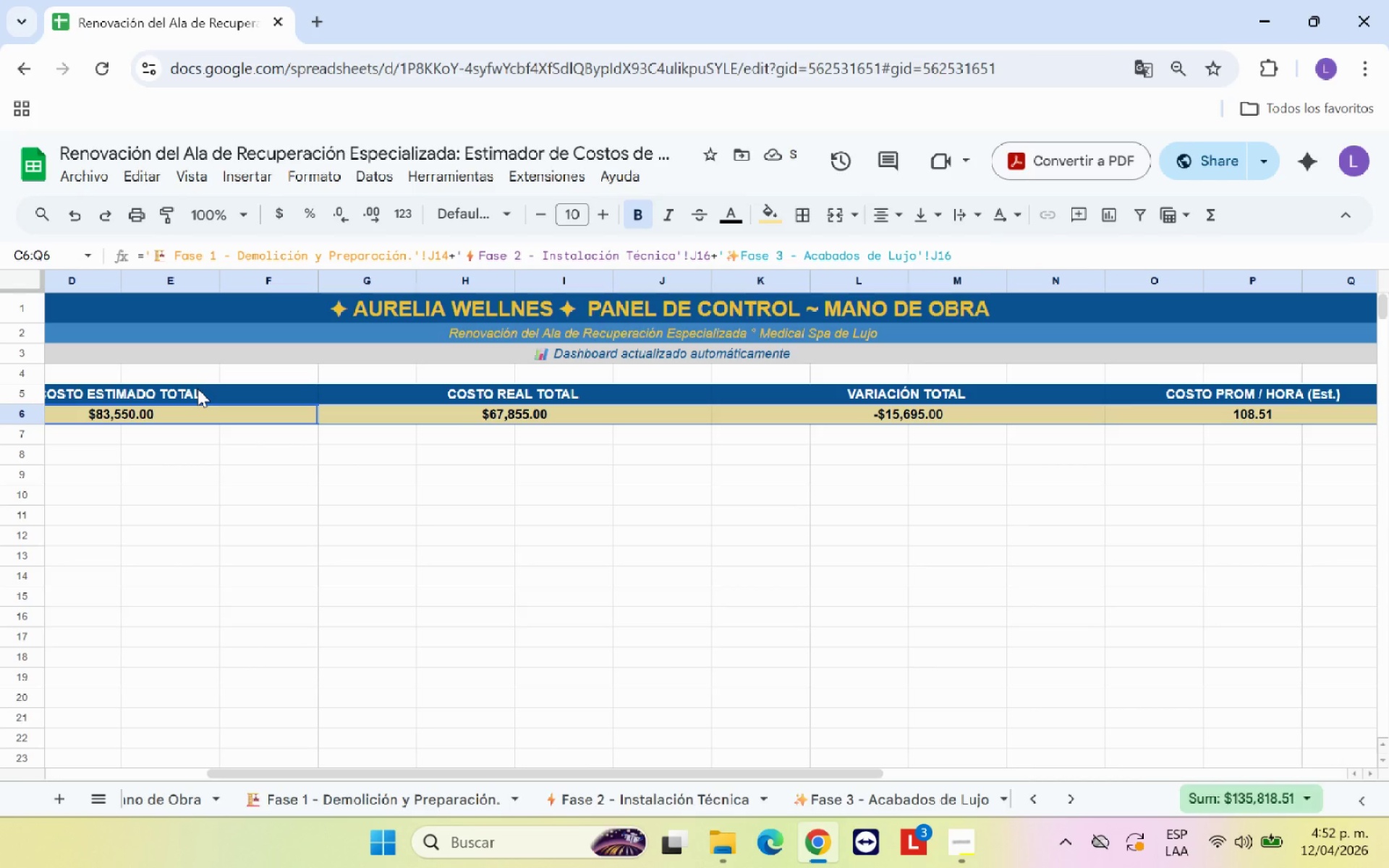 
left_click([197, 388])
 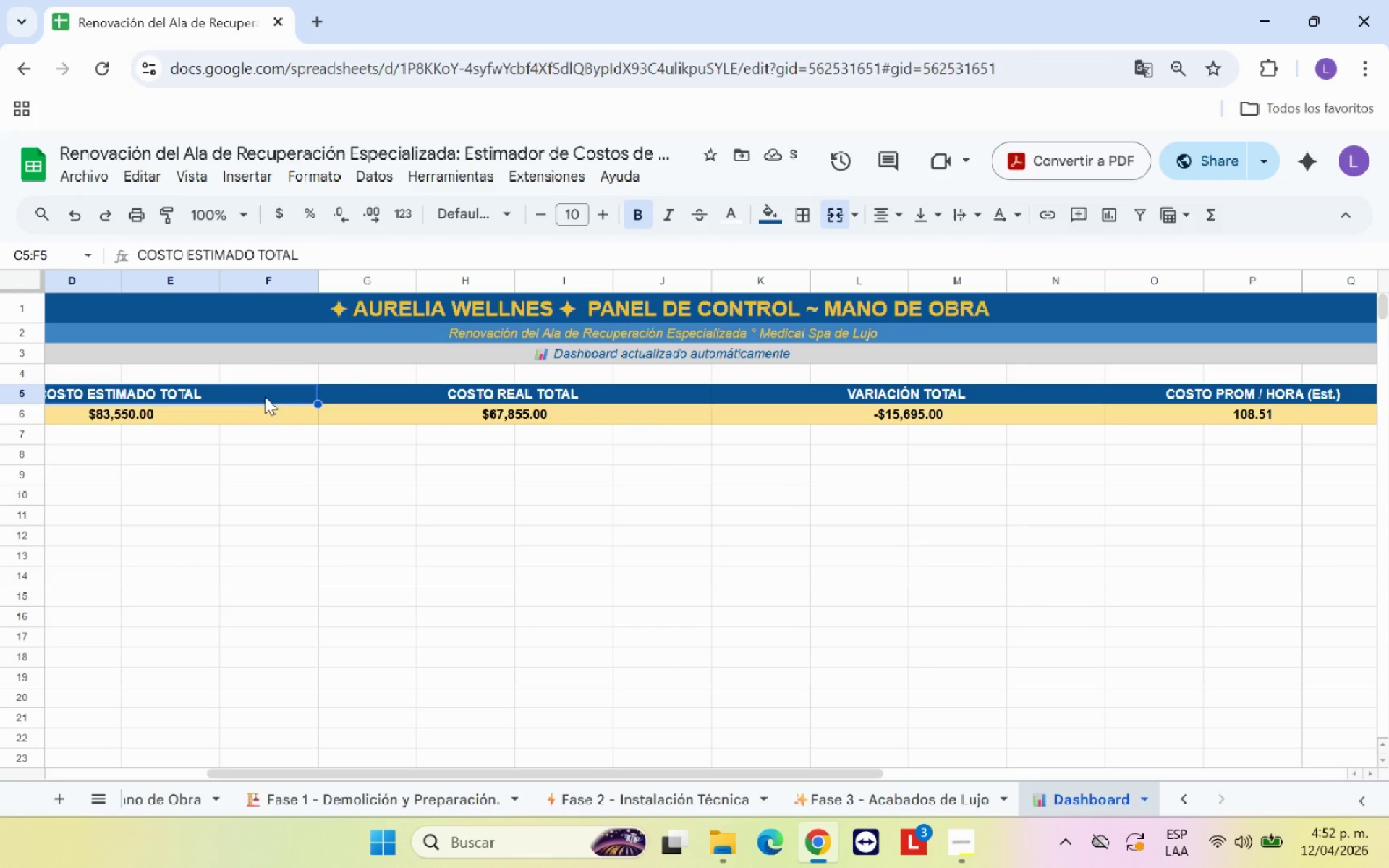 
left_click_drag(start_coordinate=[277, 398], to_coordinate=[1181, 411])
 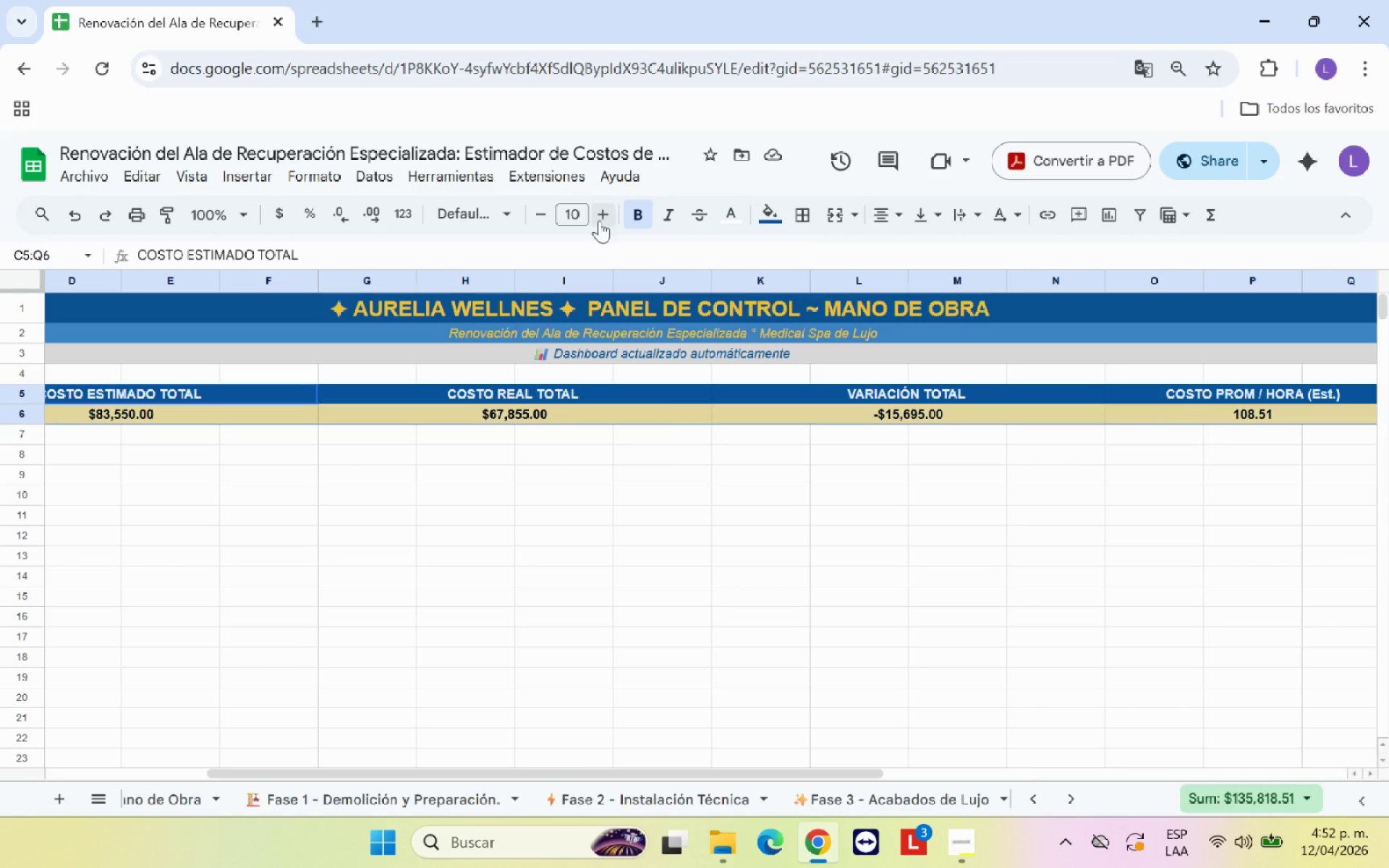 
left_click([599, 221])
 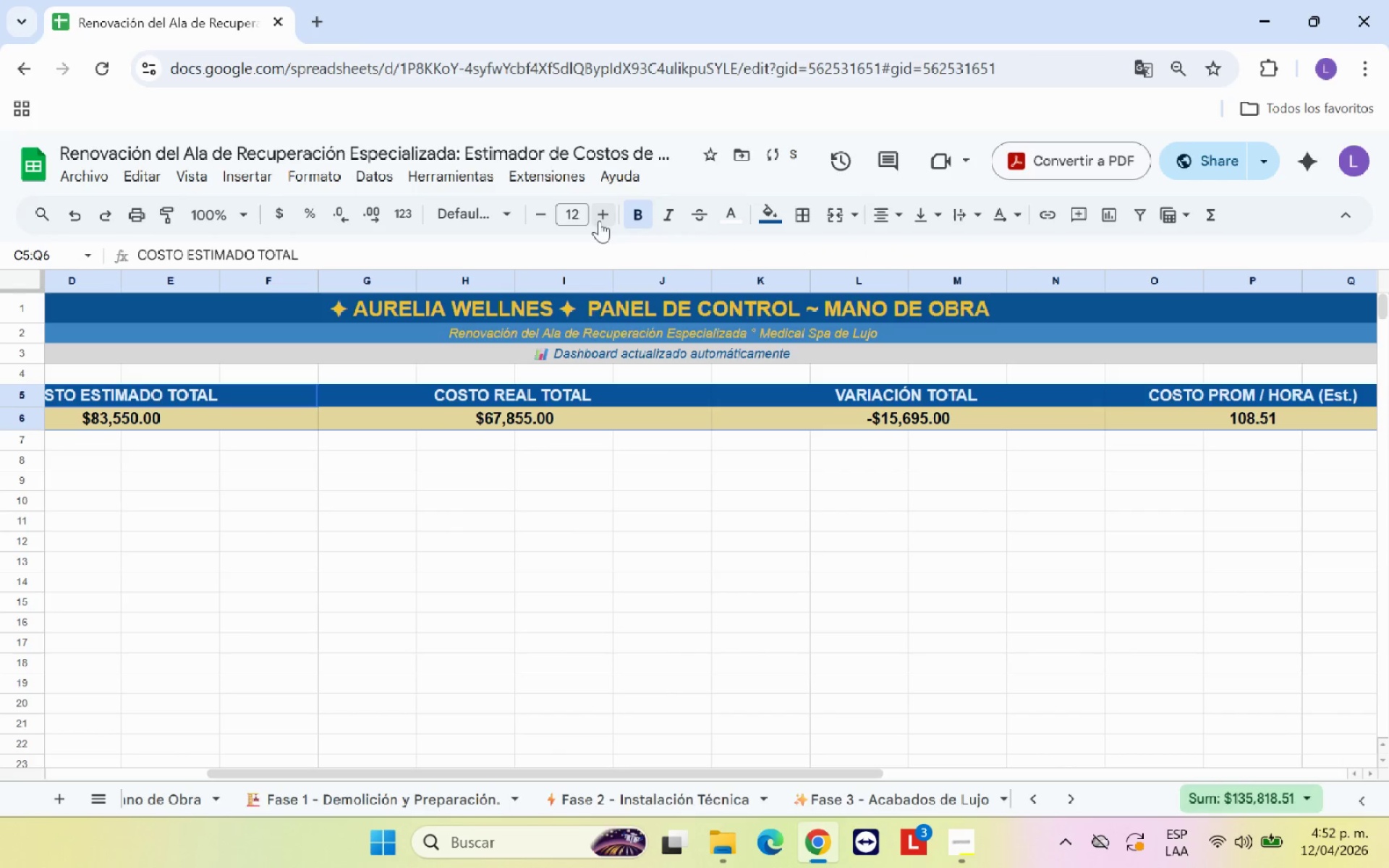 
double_click([599, 221])
 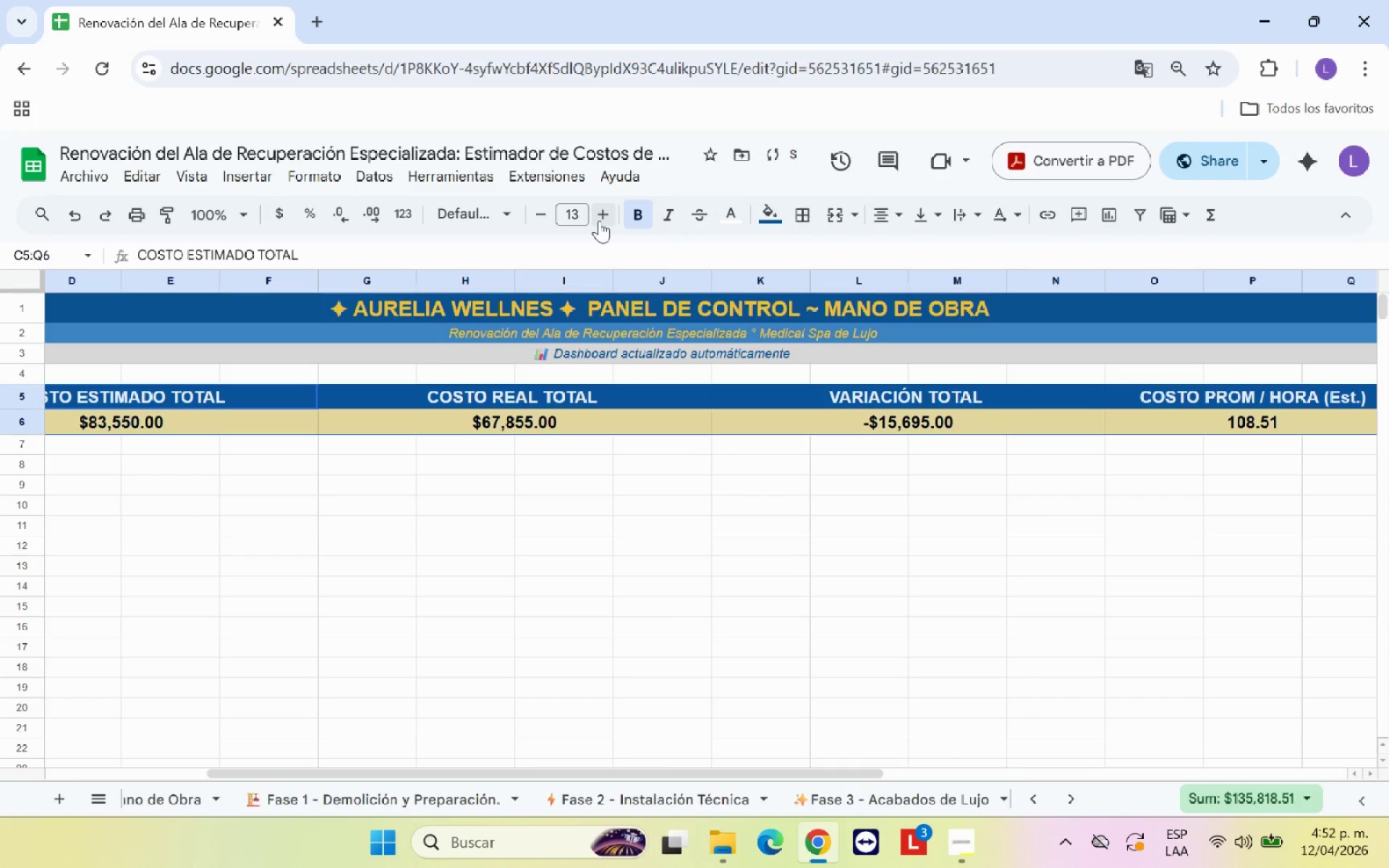 
left_click([599, 221])
 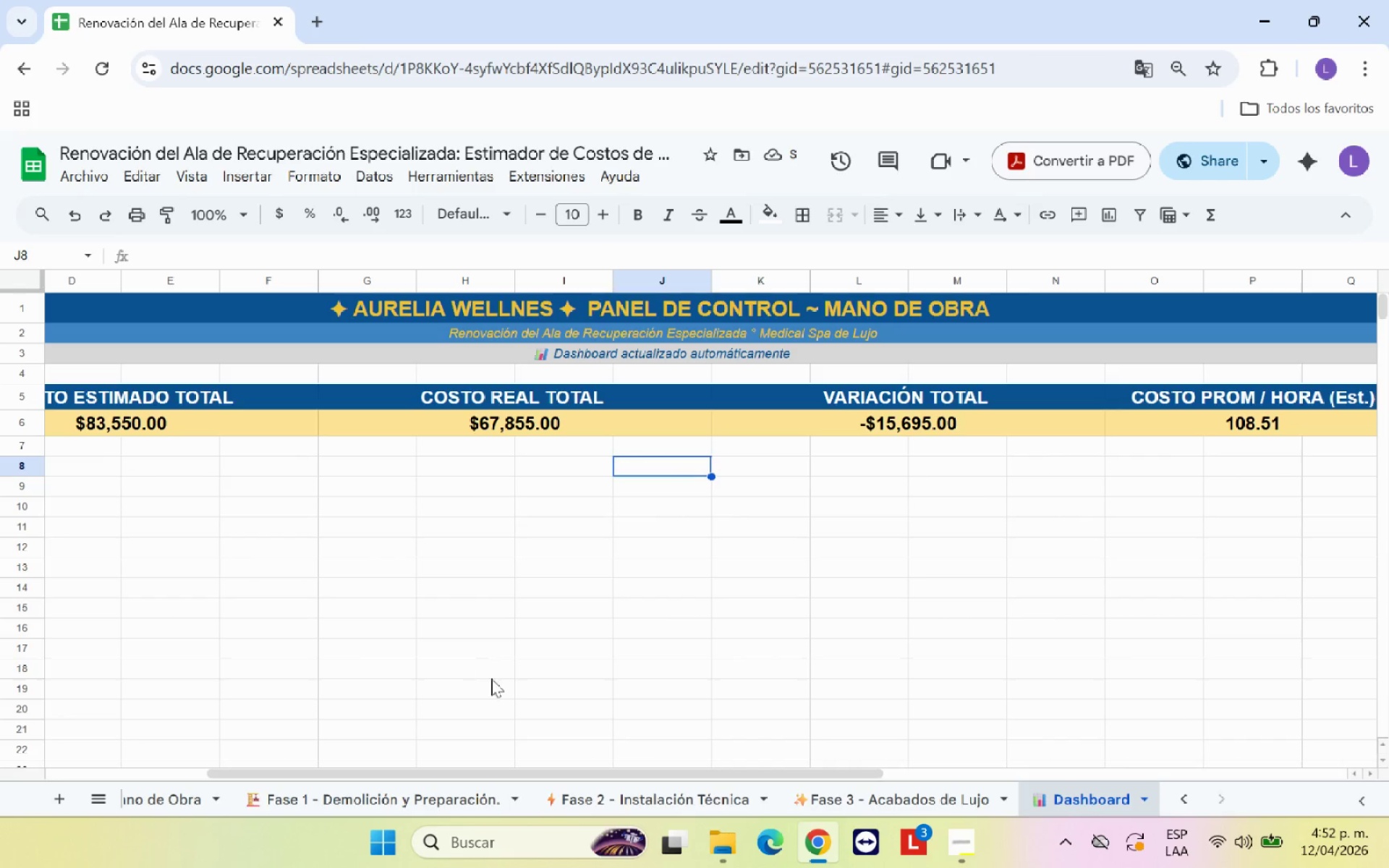 
left_click_drag(start_coordinate=[595, 770], to_coordinate=[540, 766])
 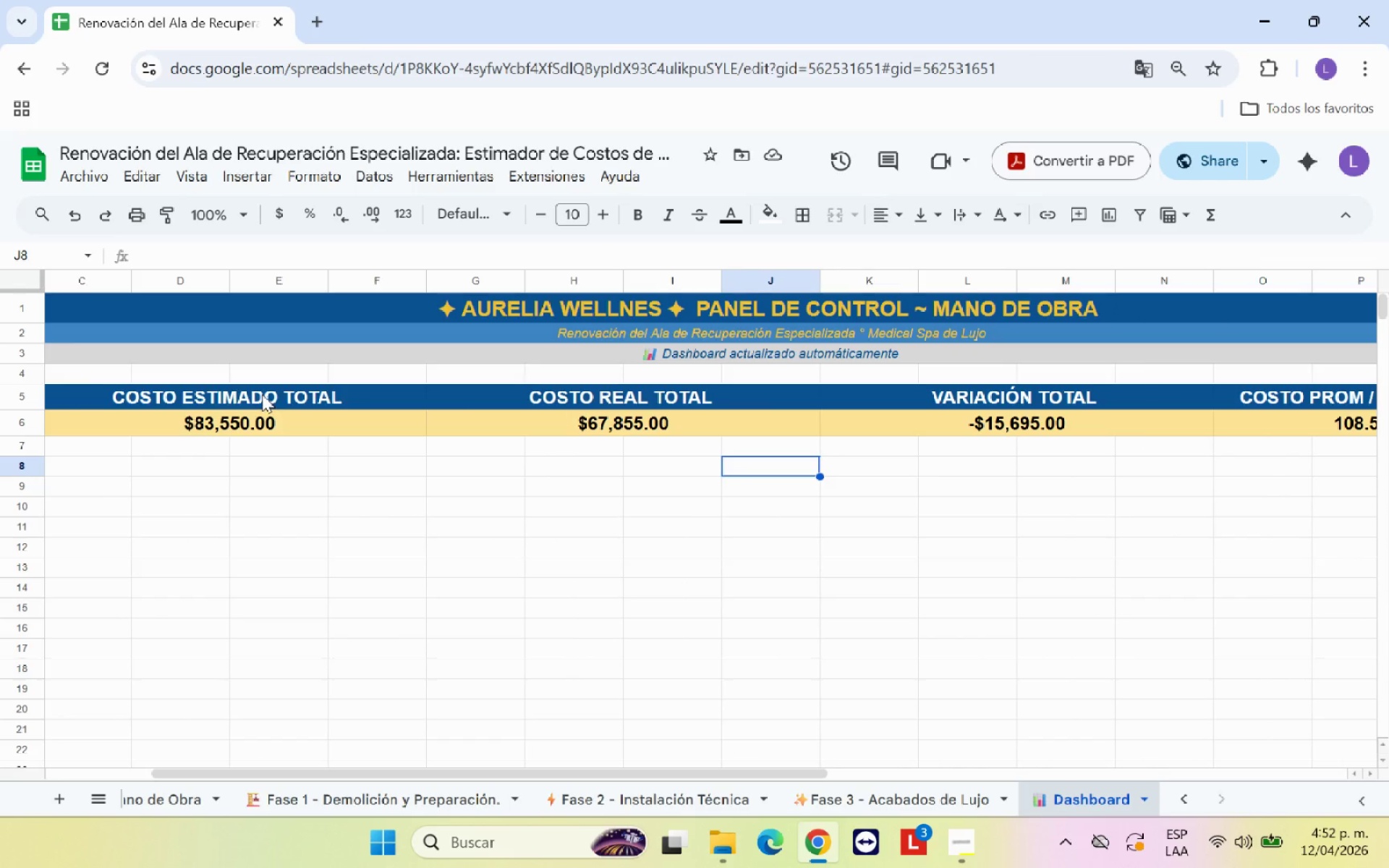 
left_click_drag(start_coordinate=[262, 394], to_coordinate=[265, 420])
 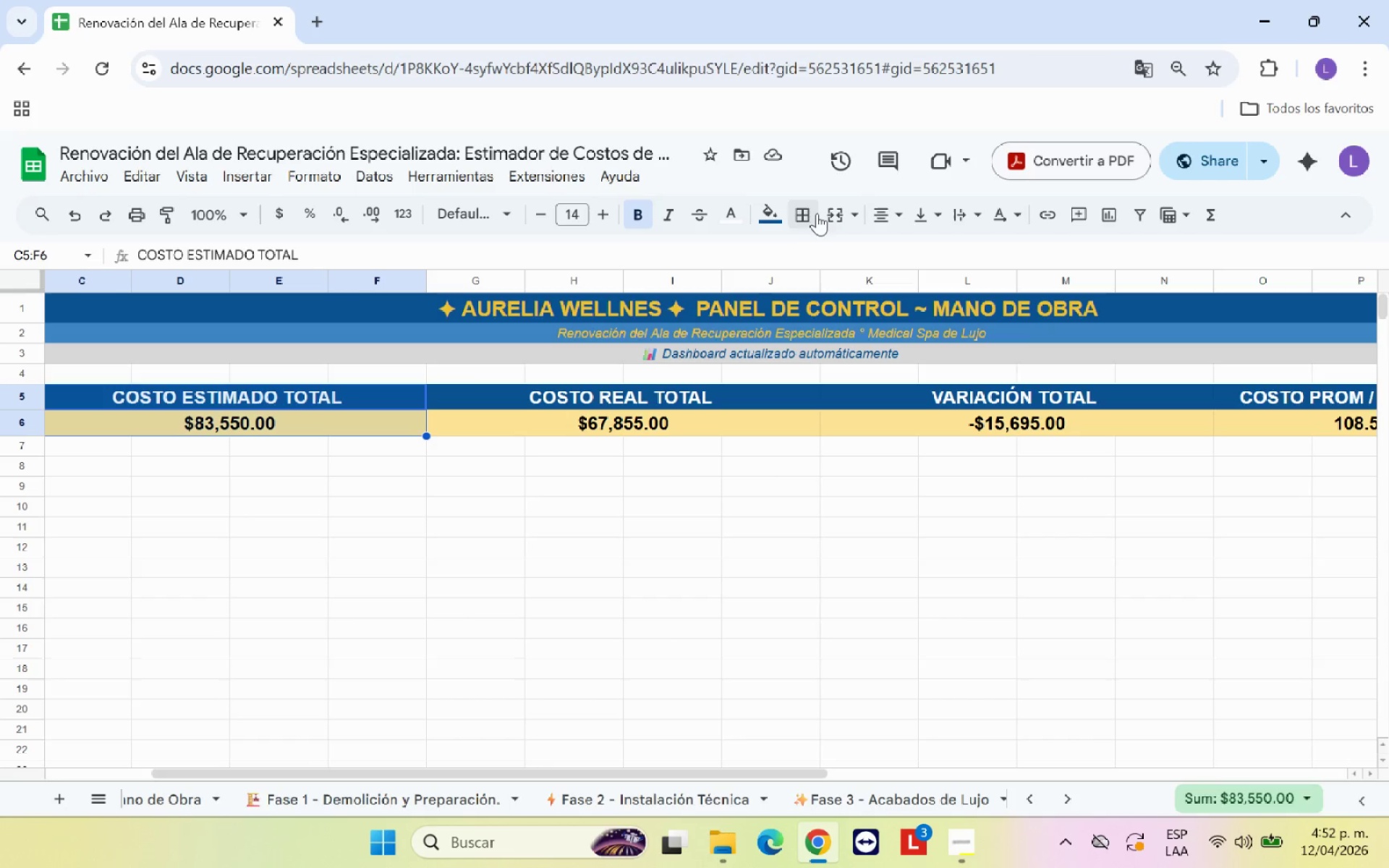 
left_click([812, 213])
 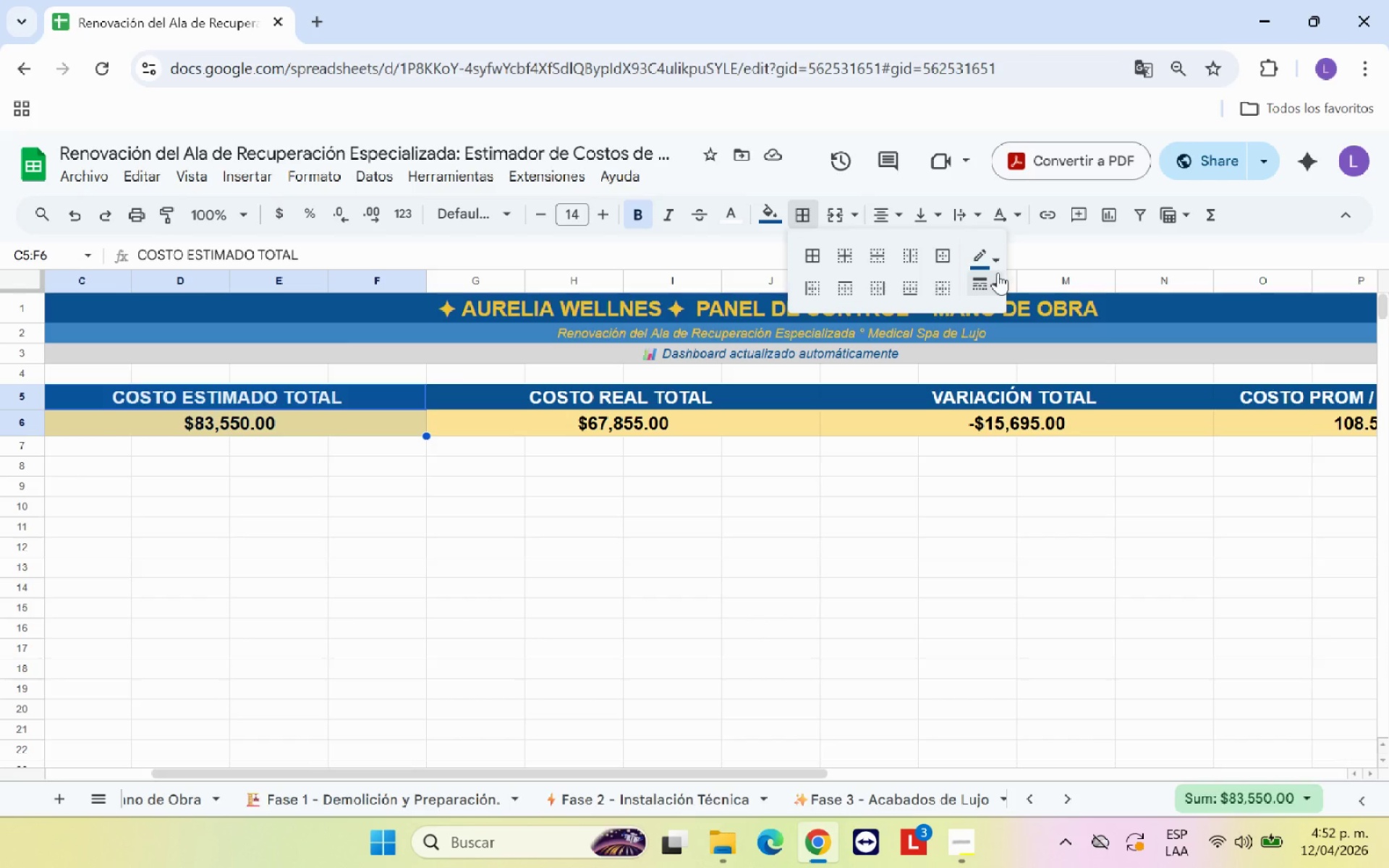 
left_click([1001, 260])
 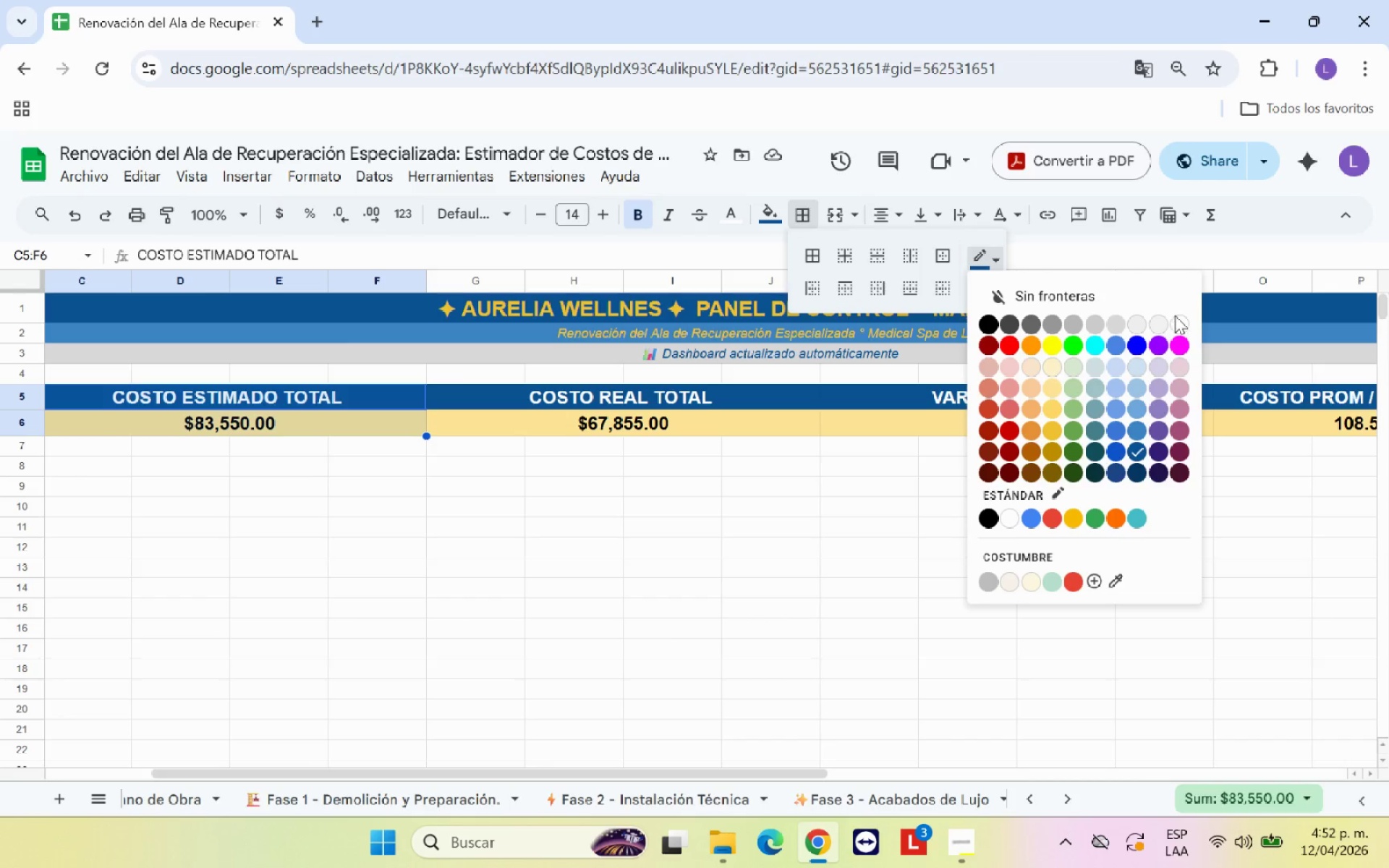 
left_click([1176, 322])
 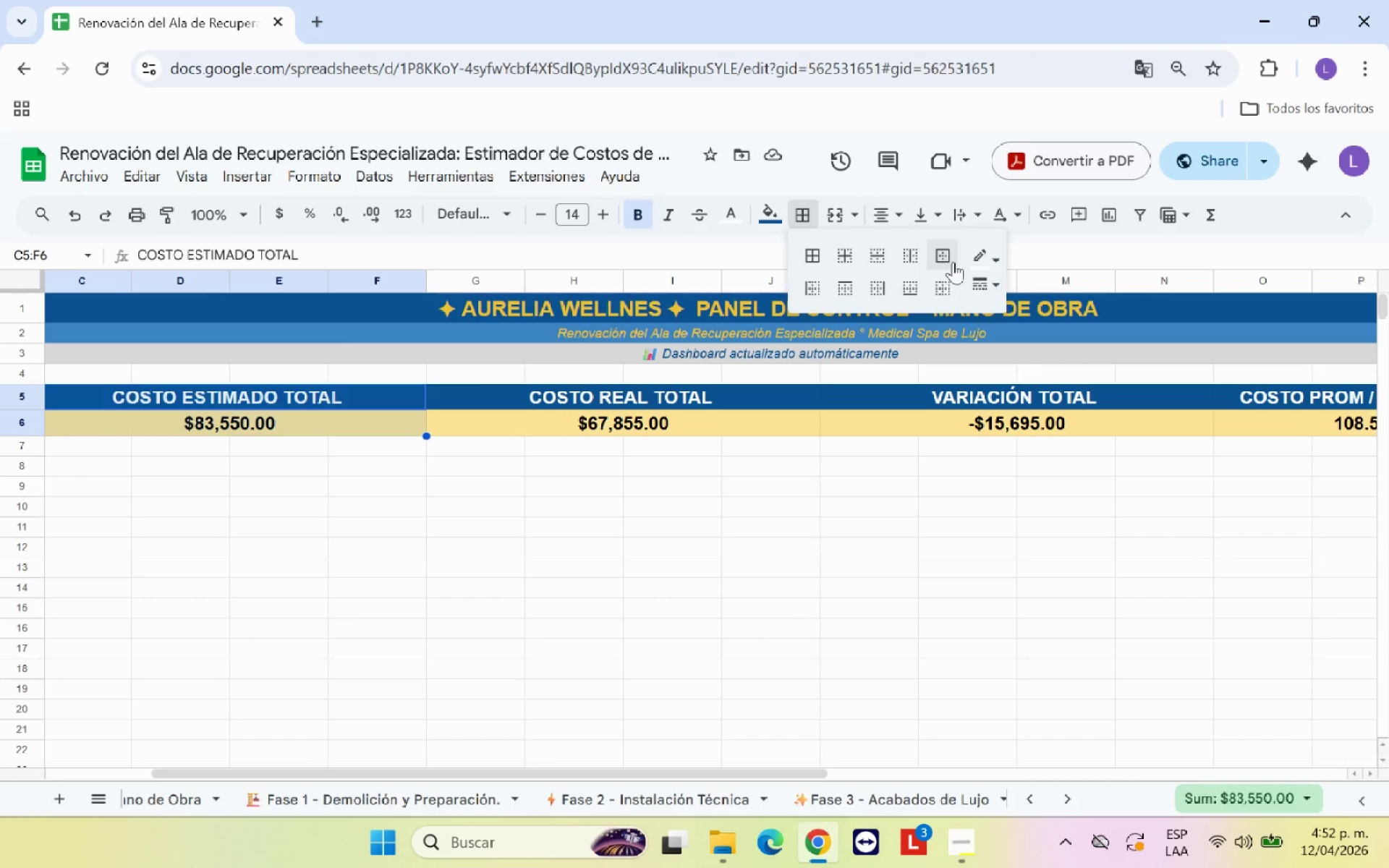 
left_click([946, 260])
 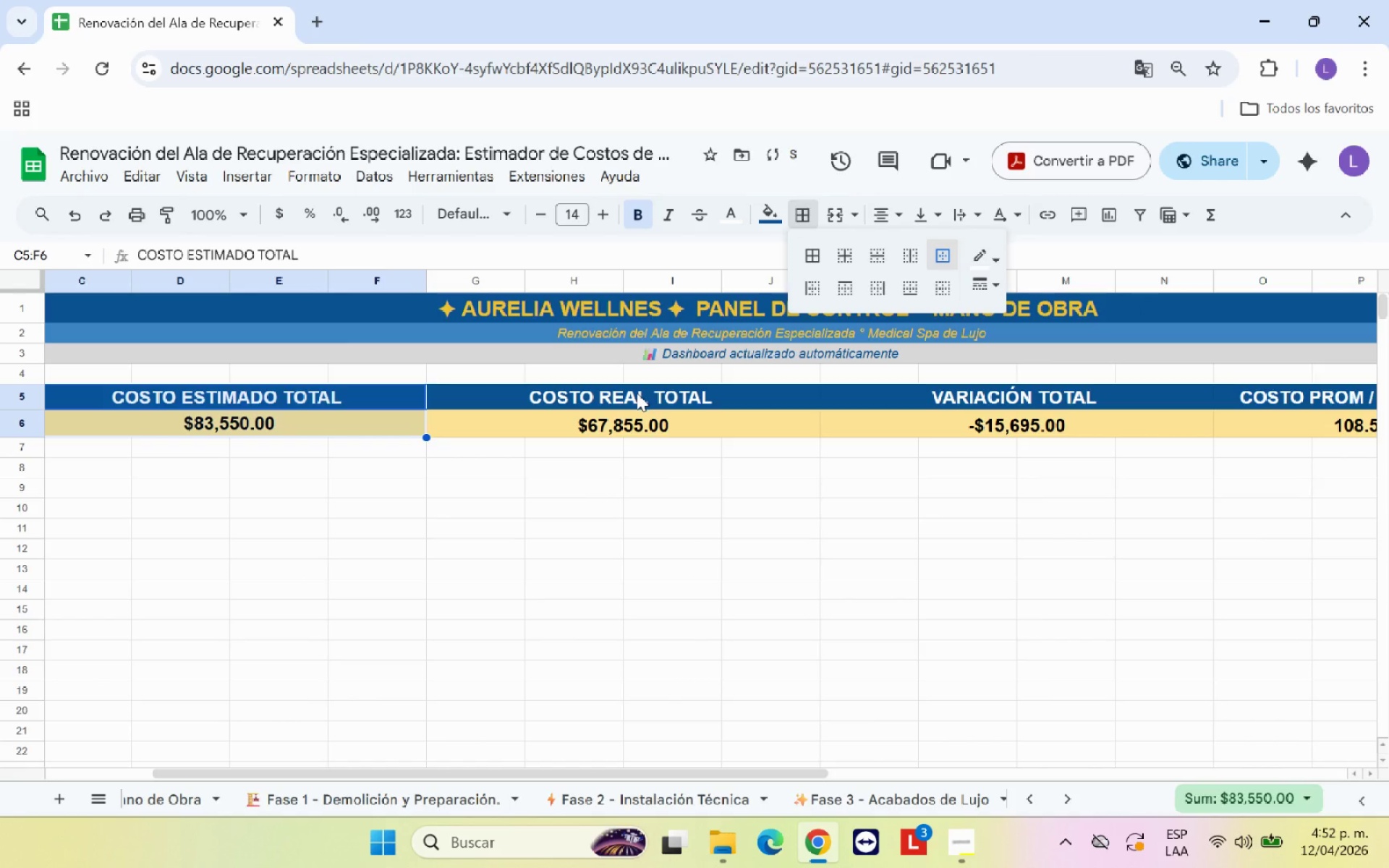 
left_click([636, 393])
 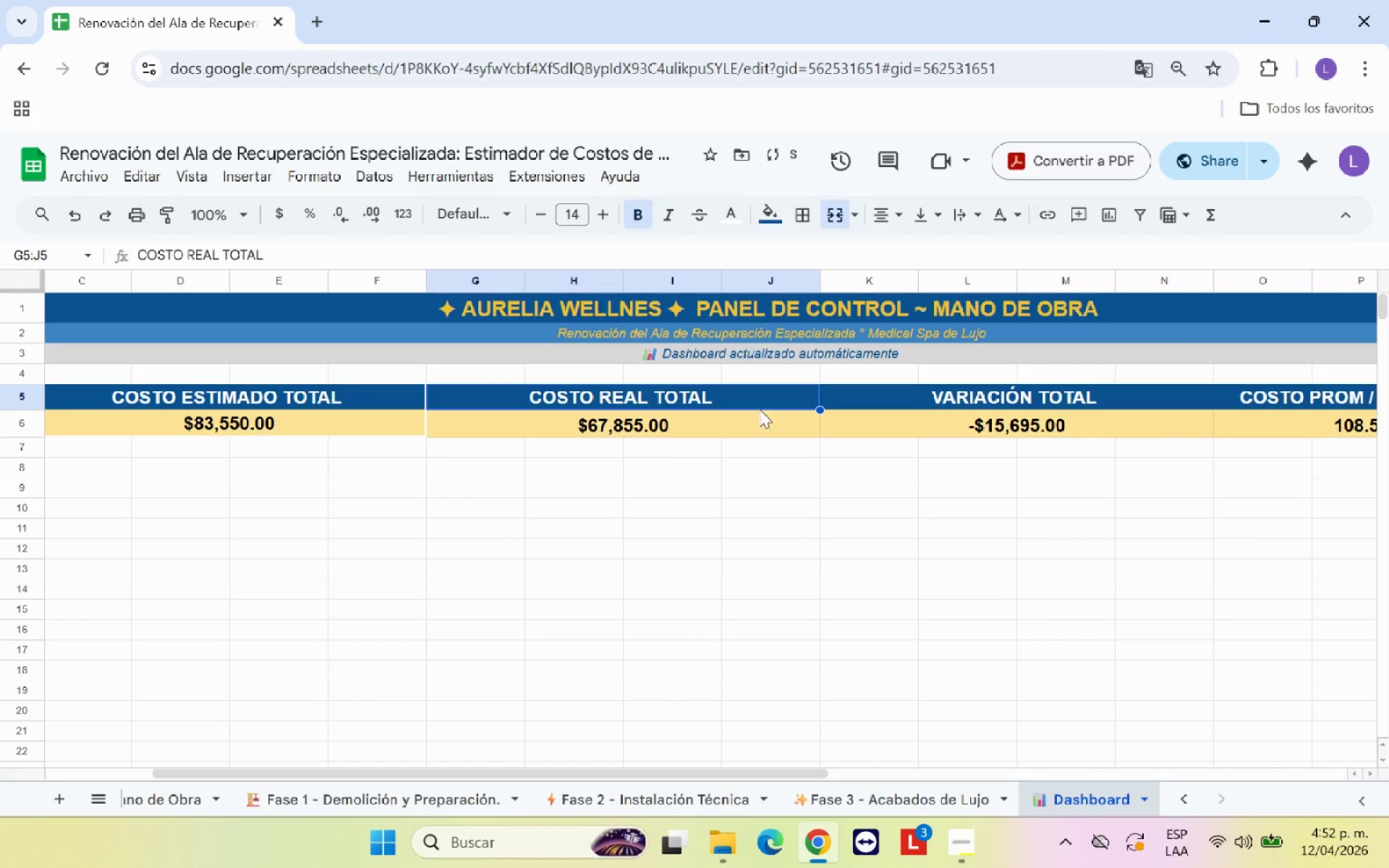 
left_click_drag(start_coordinate=[757, 402], to_coordinate=[758, 423])
 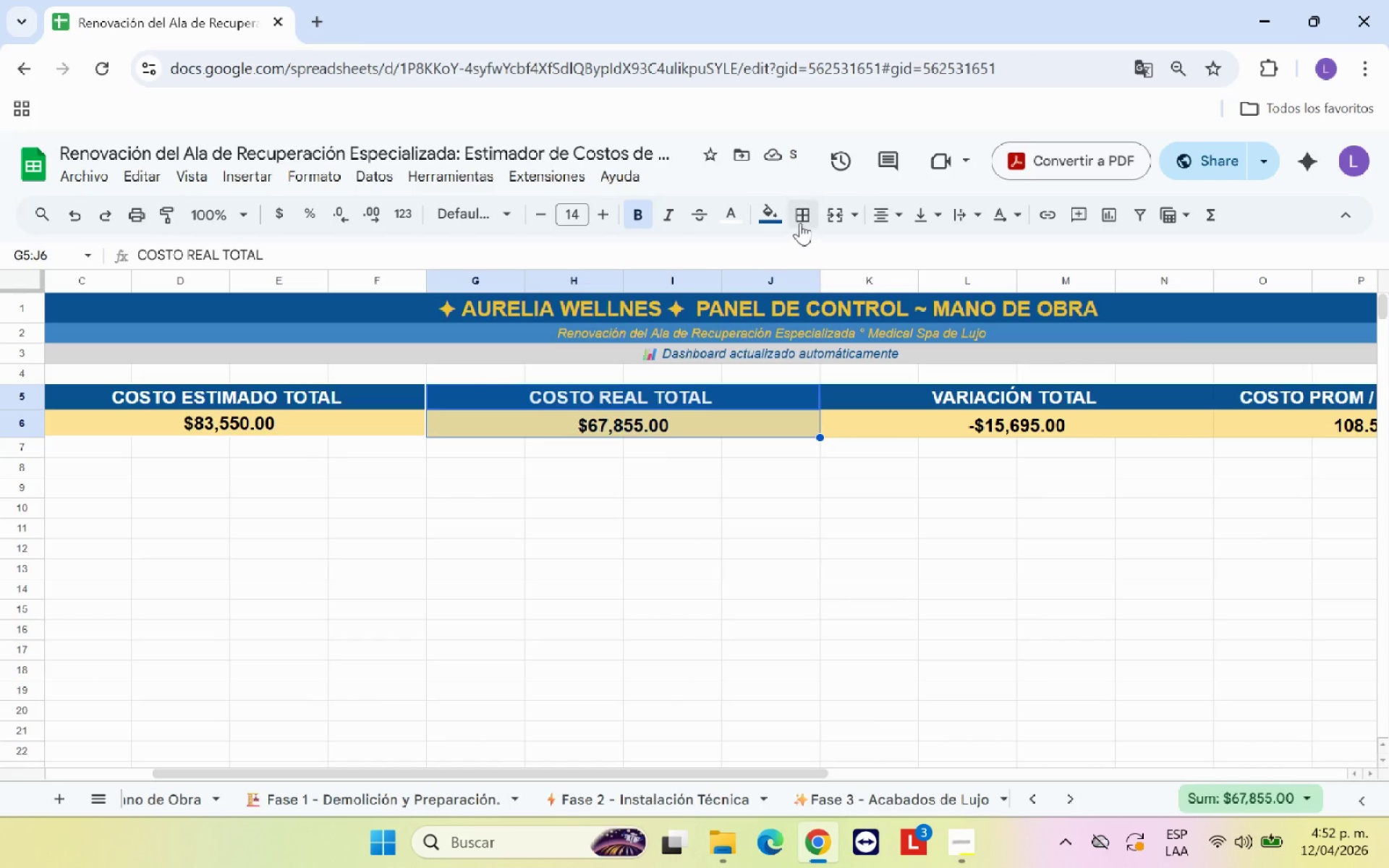 
left_click([799, 219])
 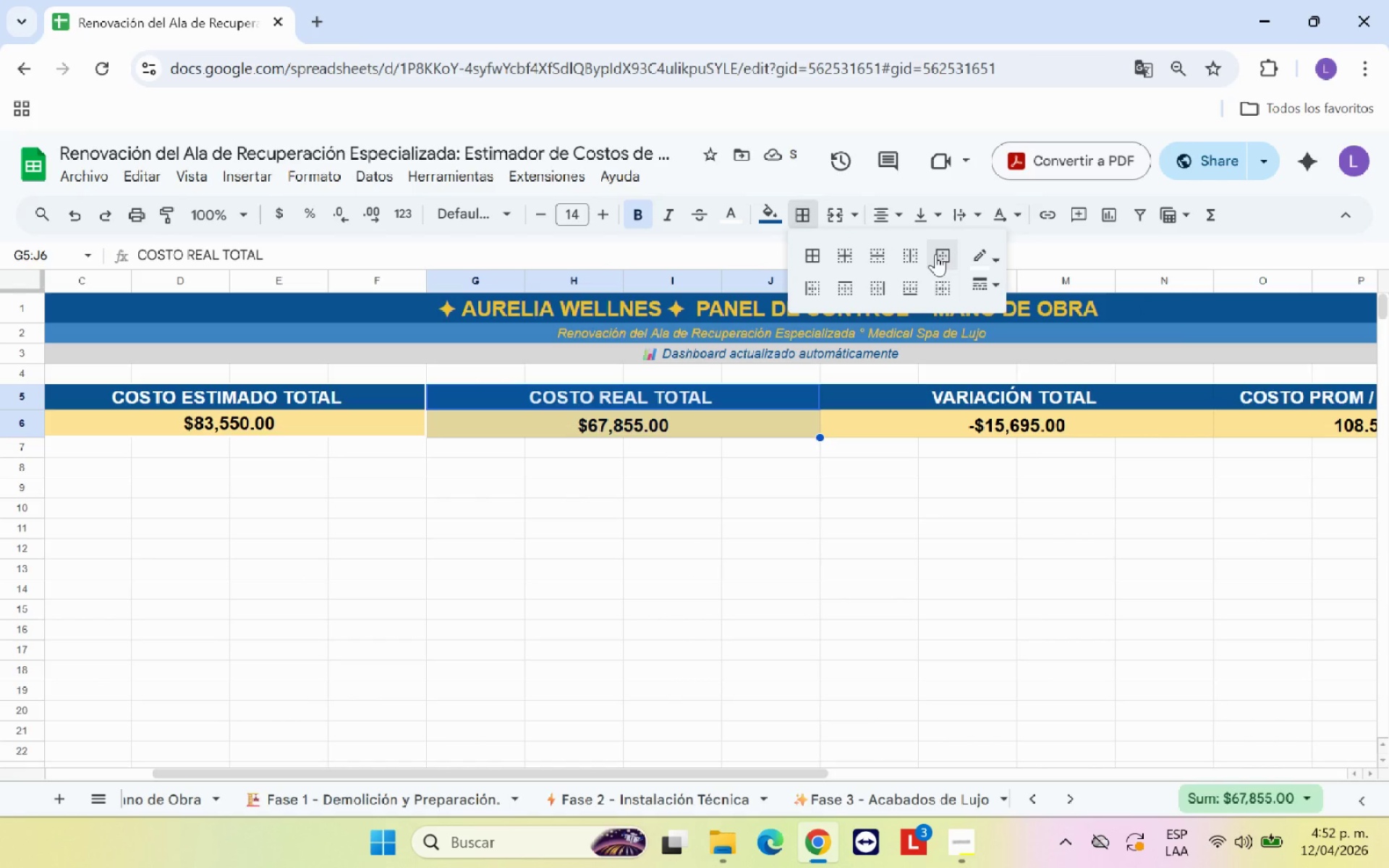 
left_click([941, 254])
 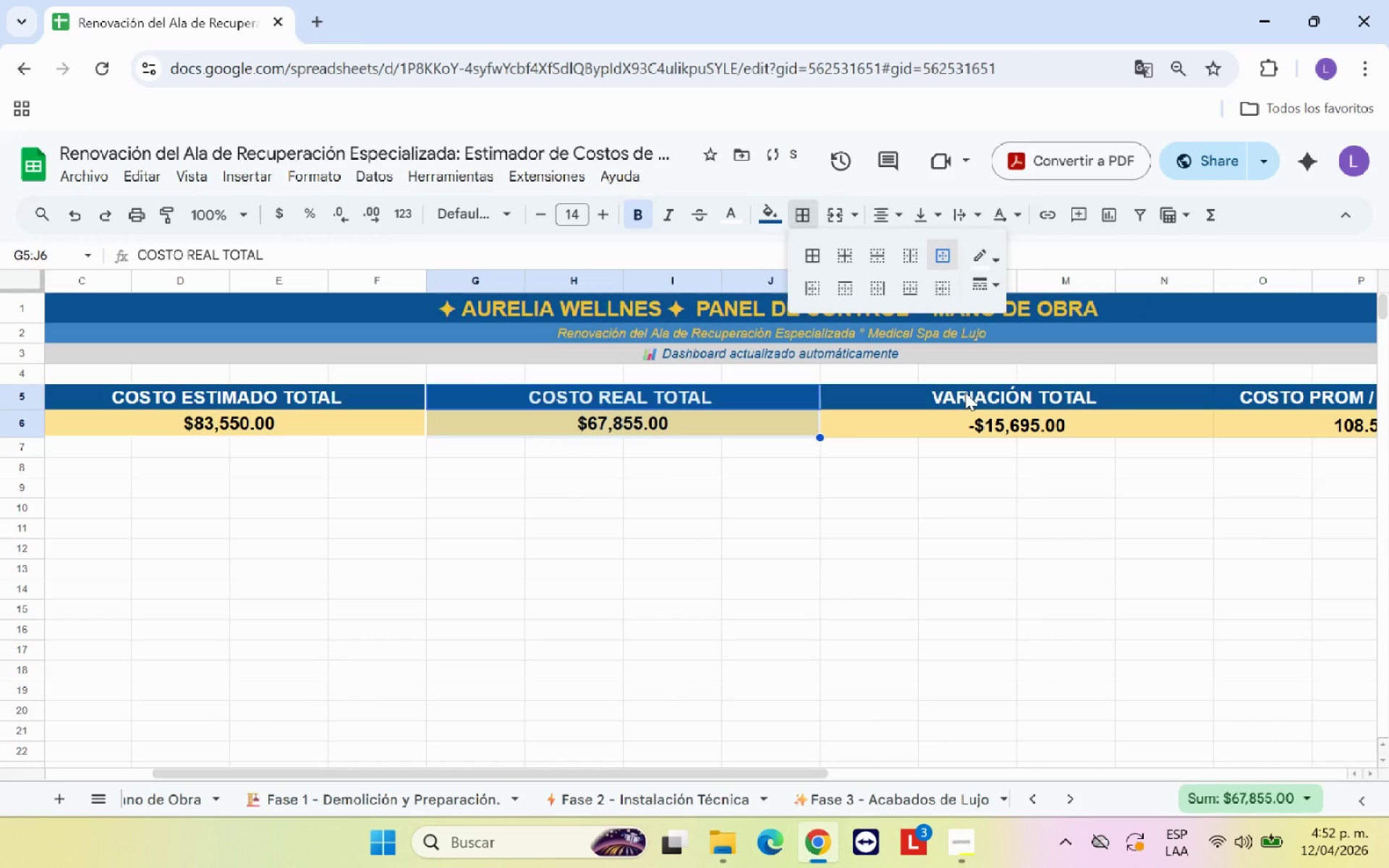 
left_click_drag(start_coordinate=[967, 392], to_coordinate=[968, 422])
 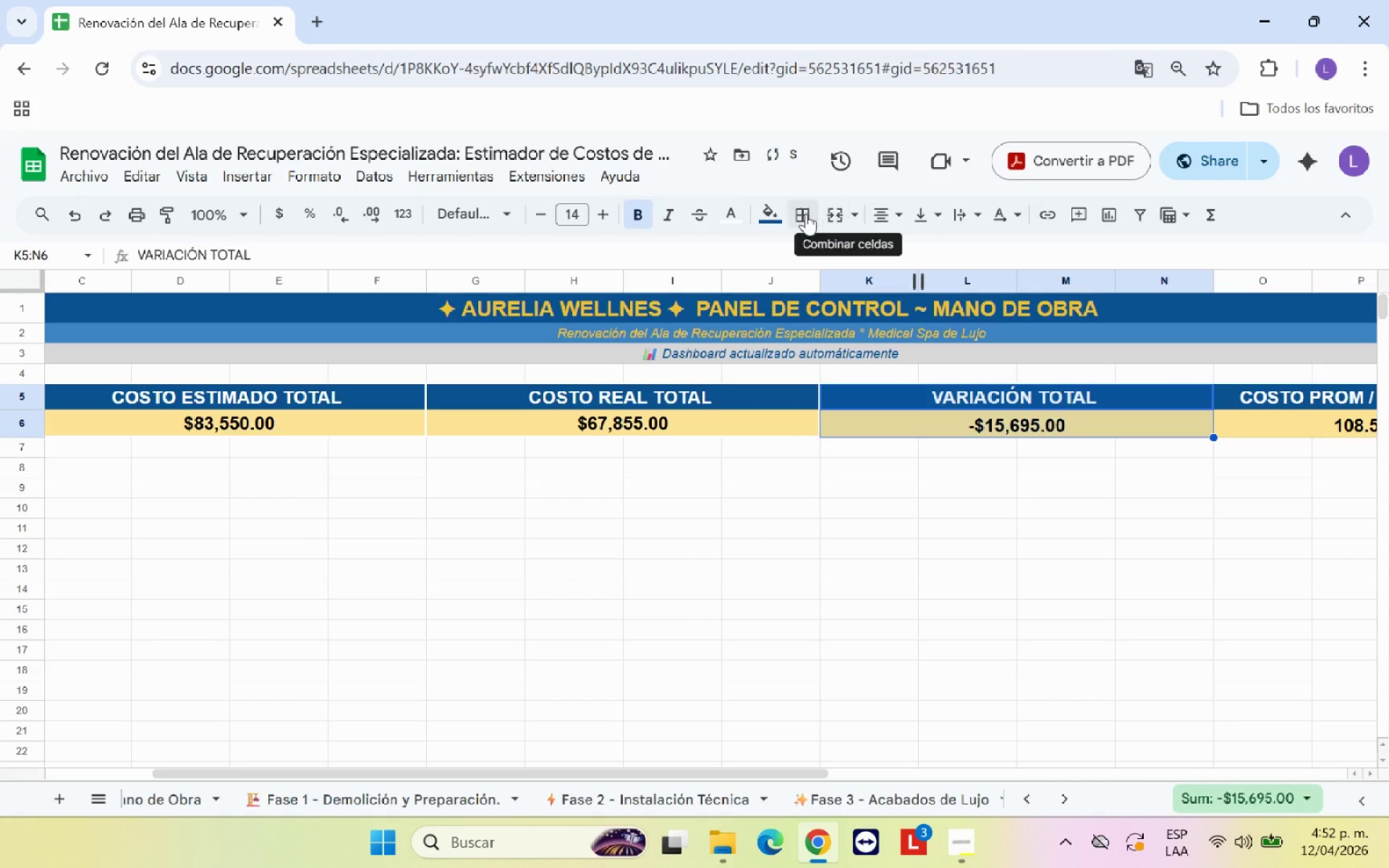 
left_click([806, 213])
 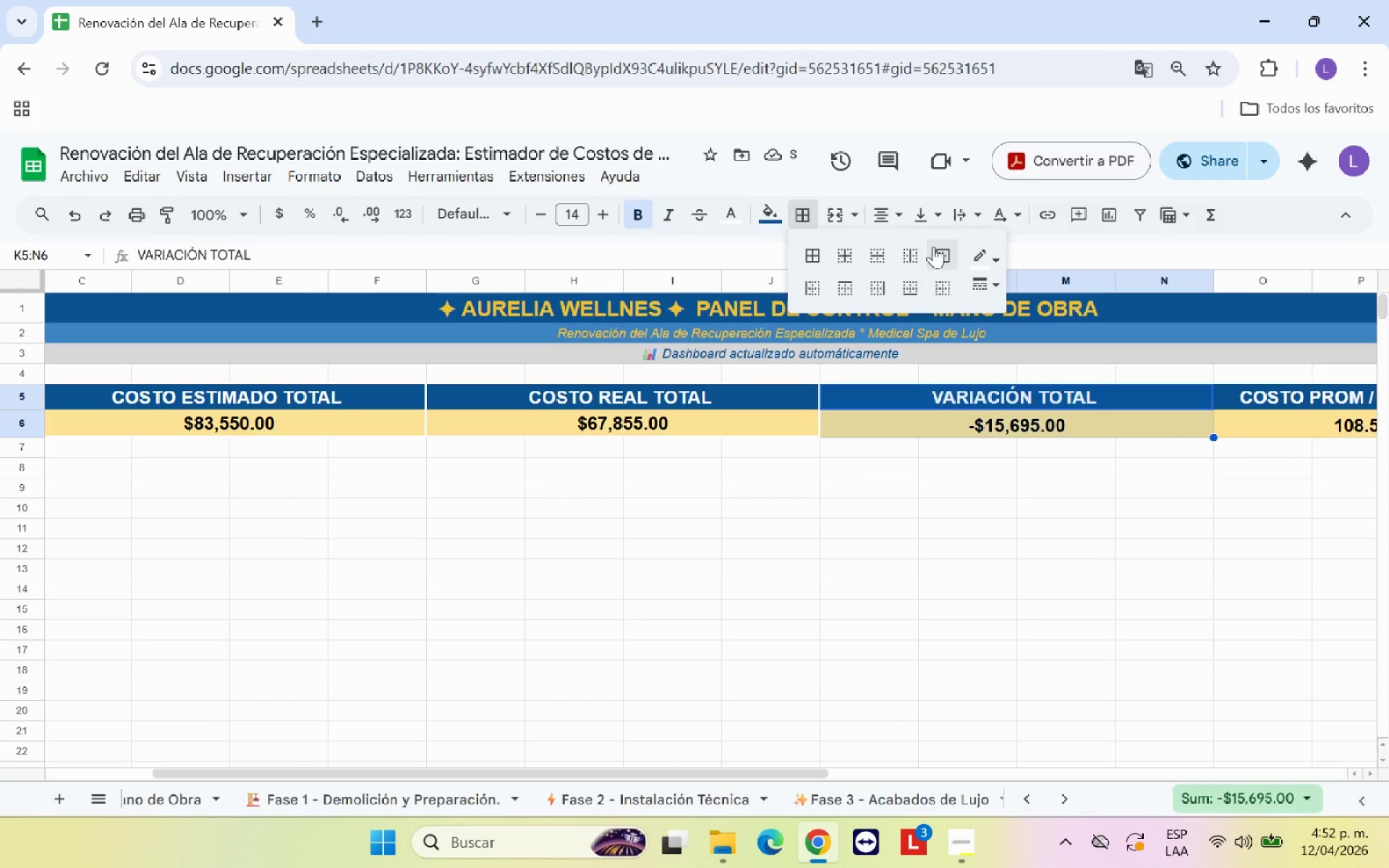 
left_click([939, 246])
 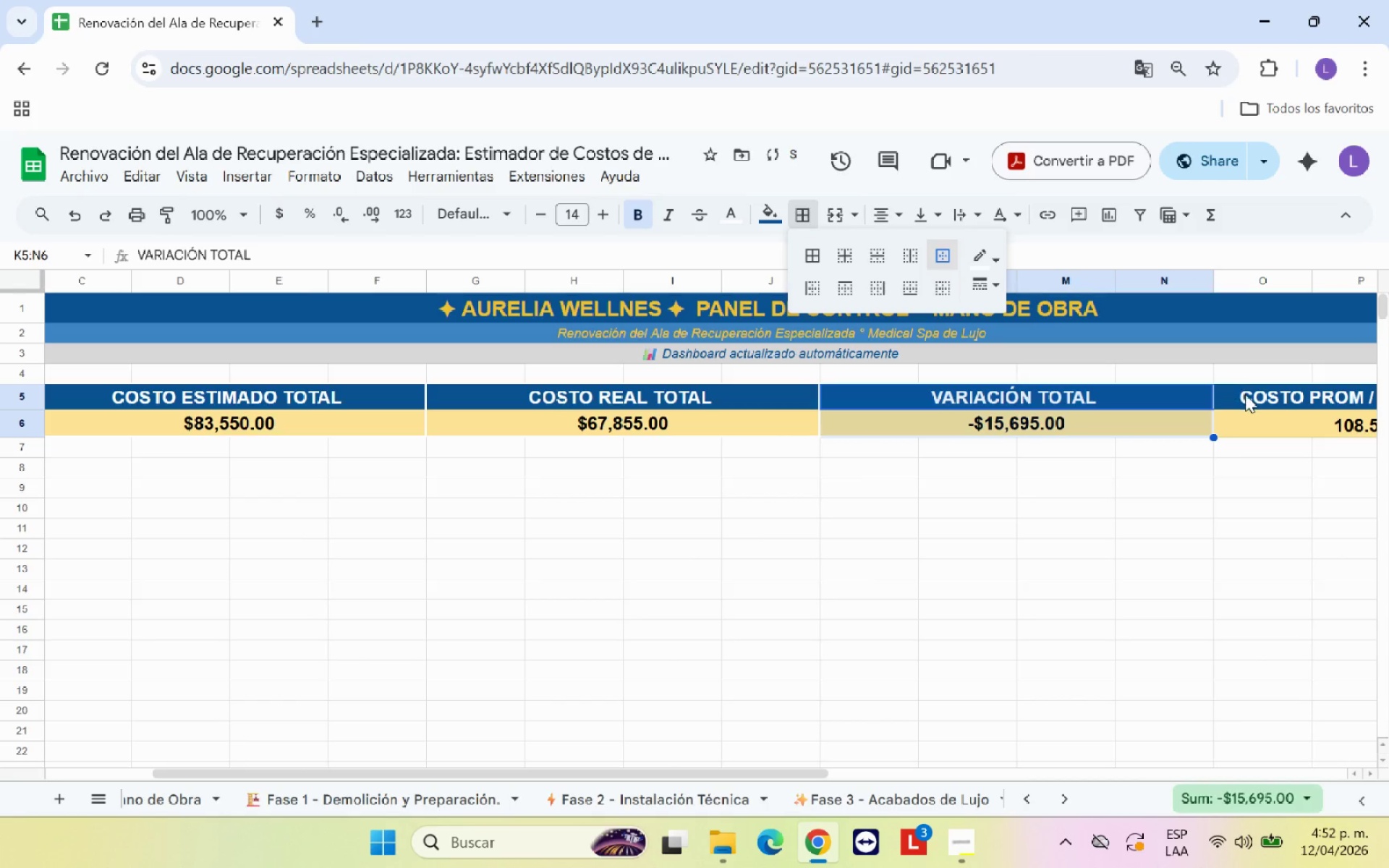 
left_click_drag(start_coordinate=[1246, 394], to_coordinate=[1248, 422])
 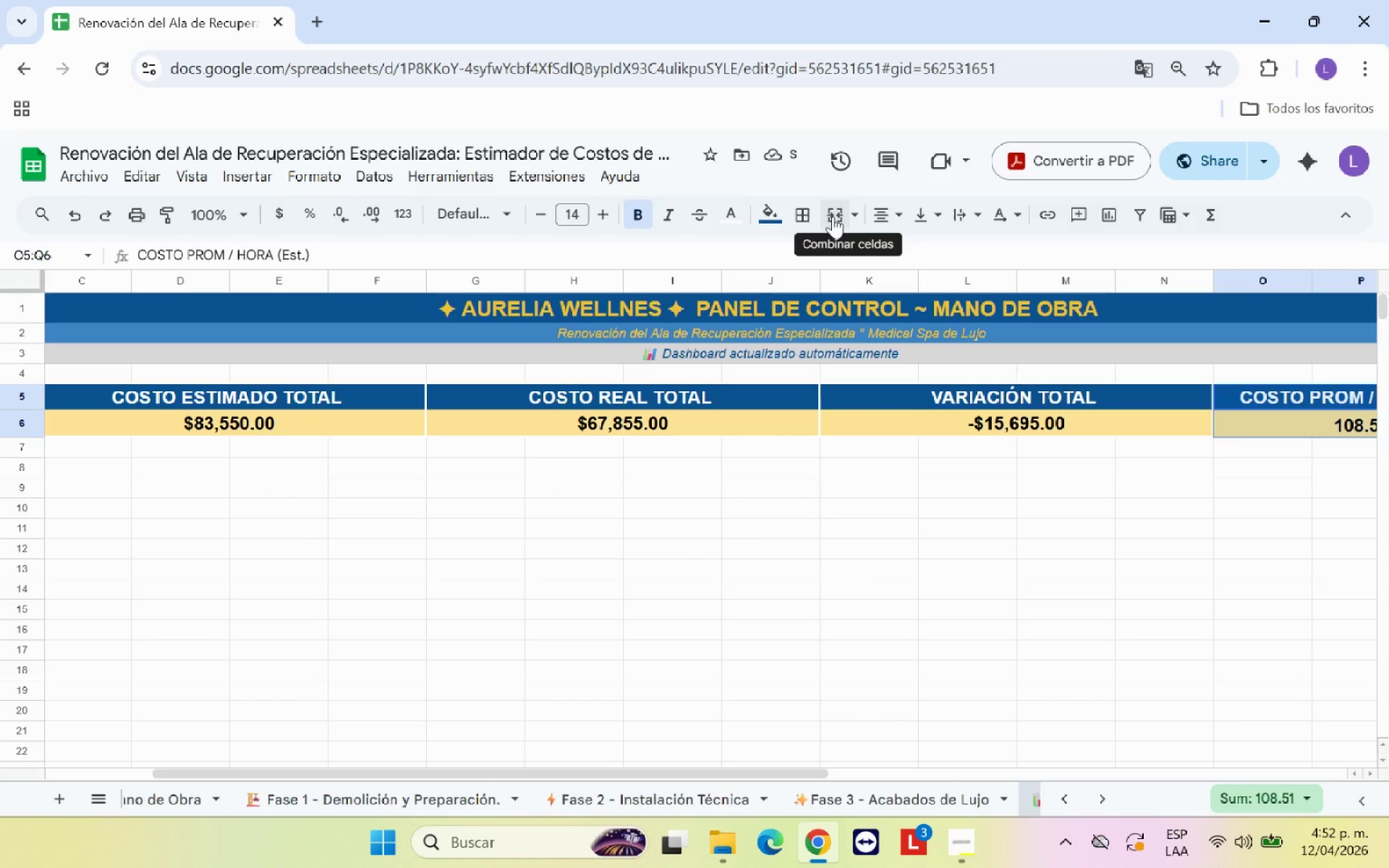 
left_click([808, 216])
 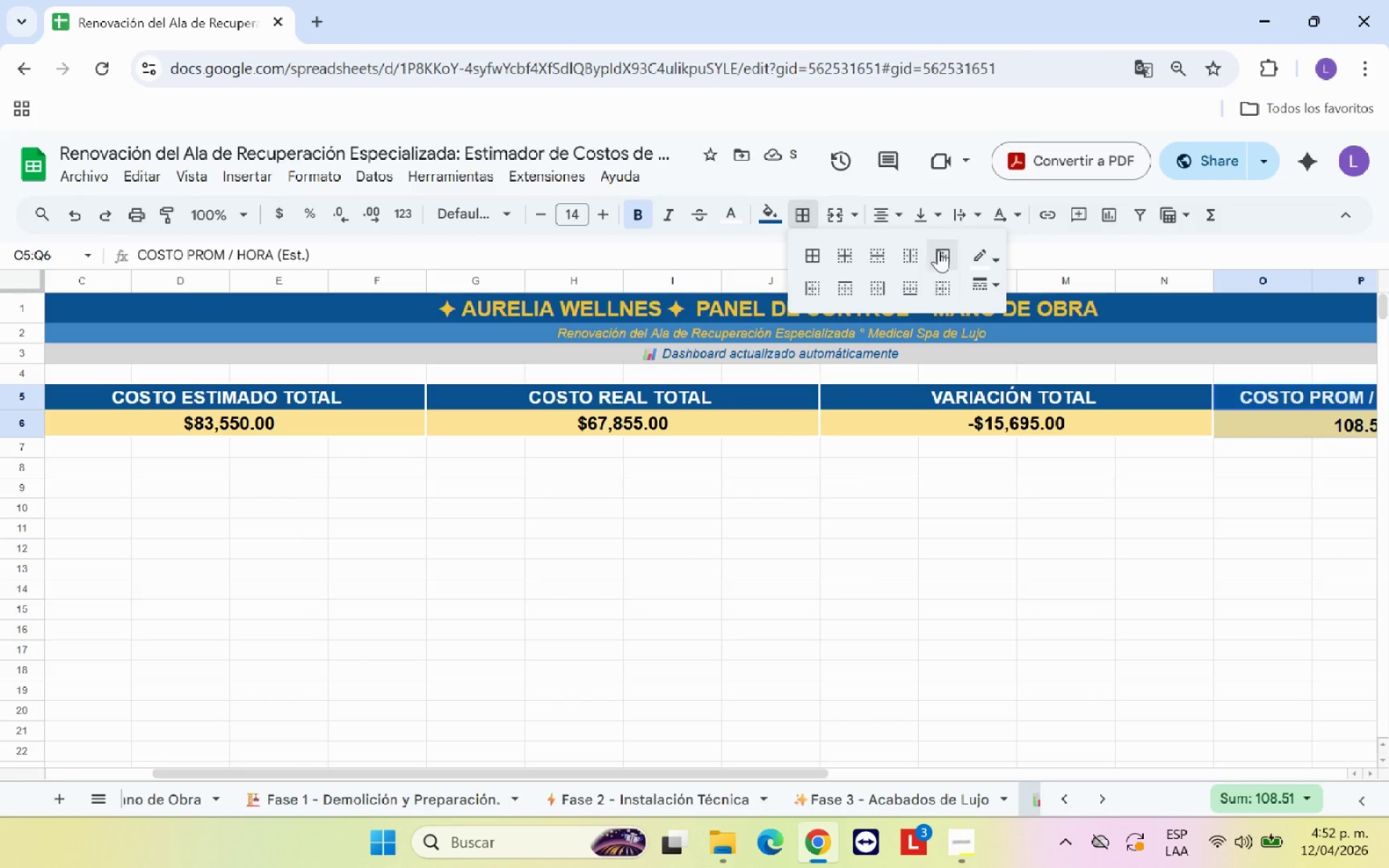 
left_click([940, 250])
 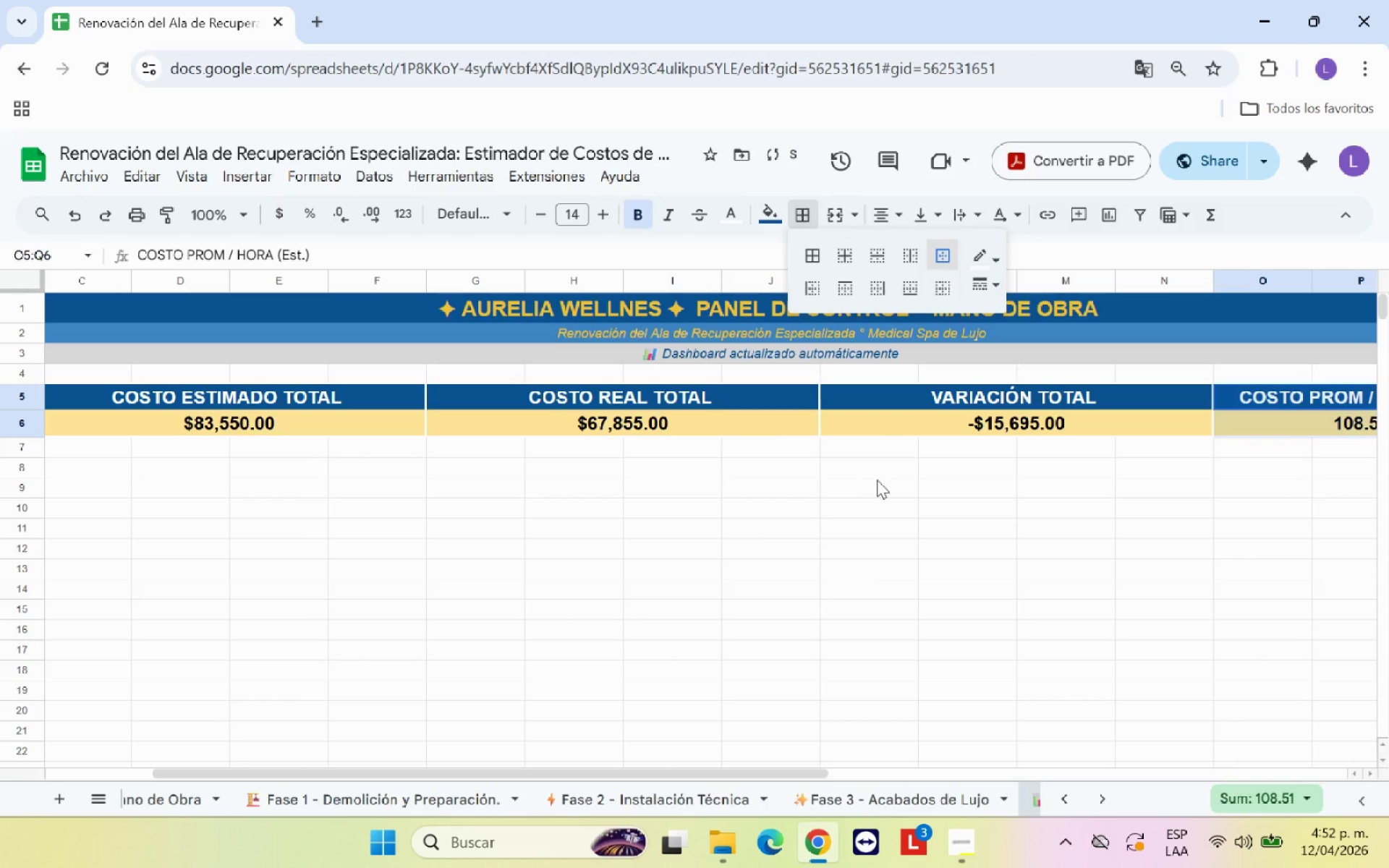 
left_click([872, 489])
 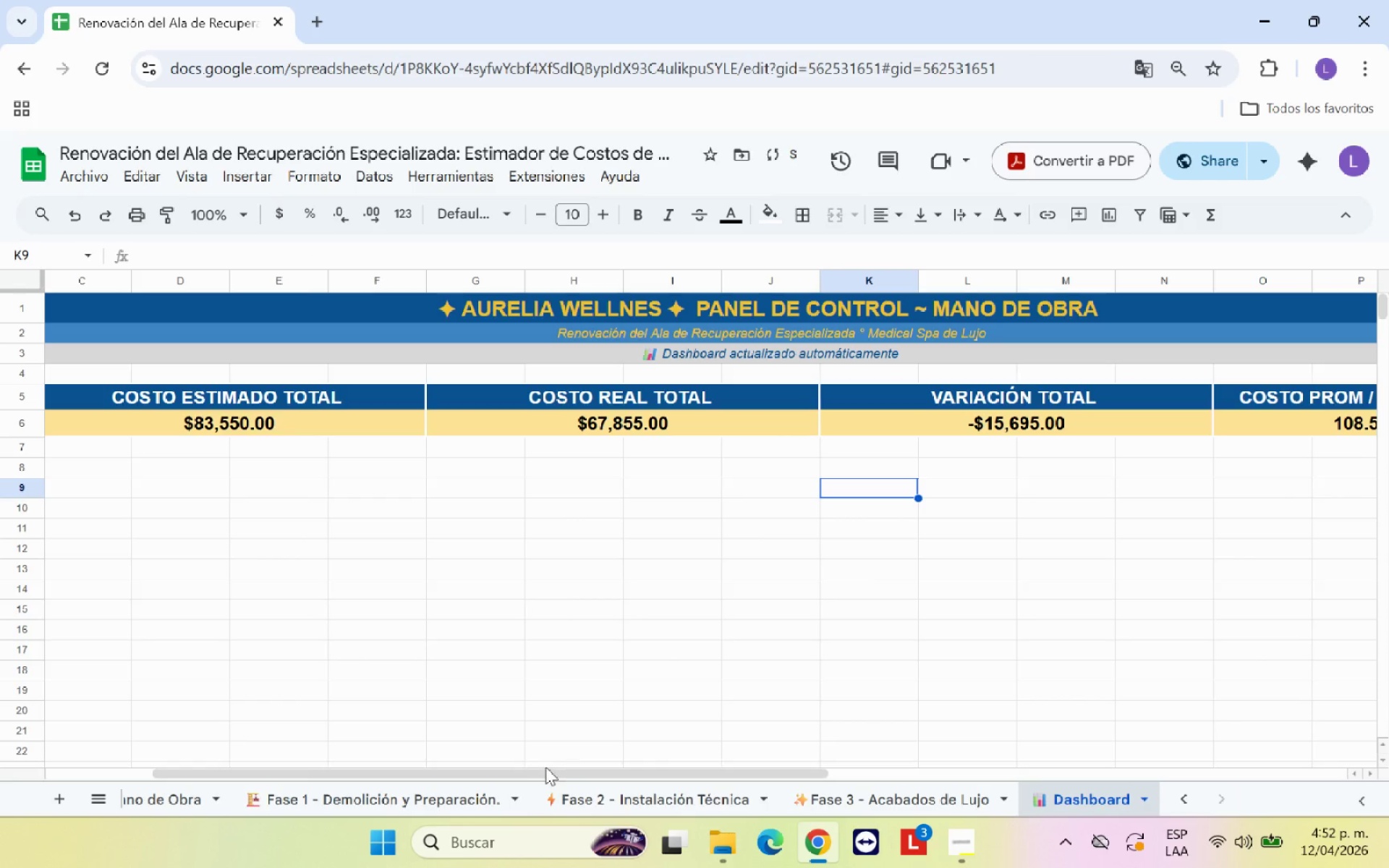 
left_click_drag(start_coordinate=[547, 769], to_coordinate=[394, 767])
 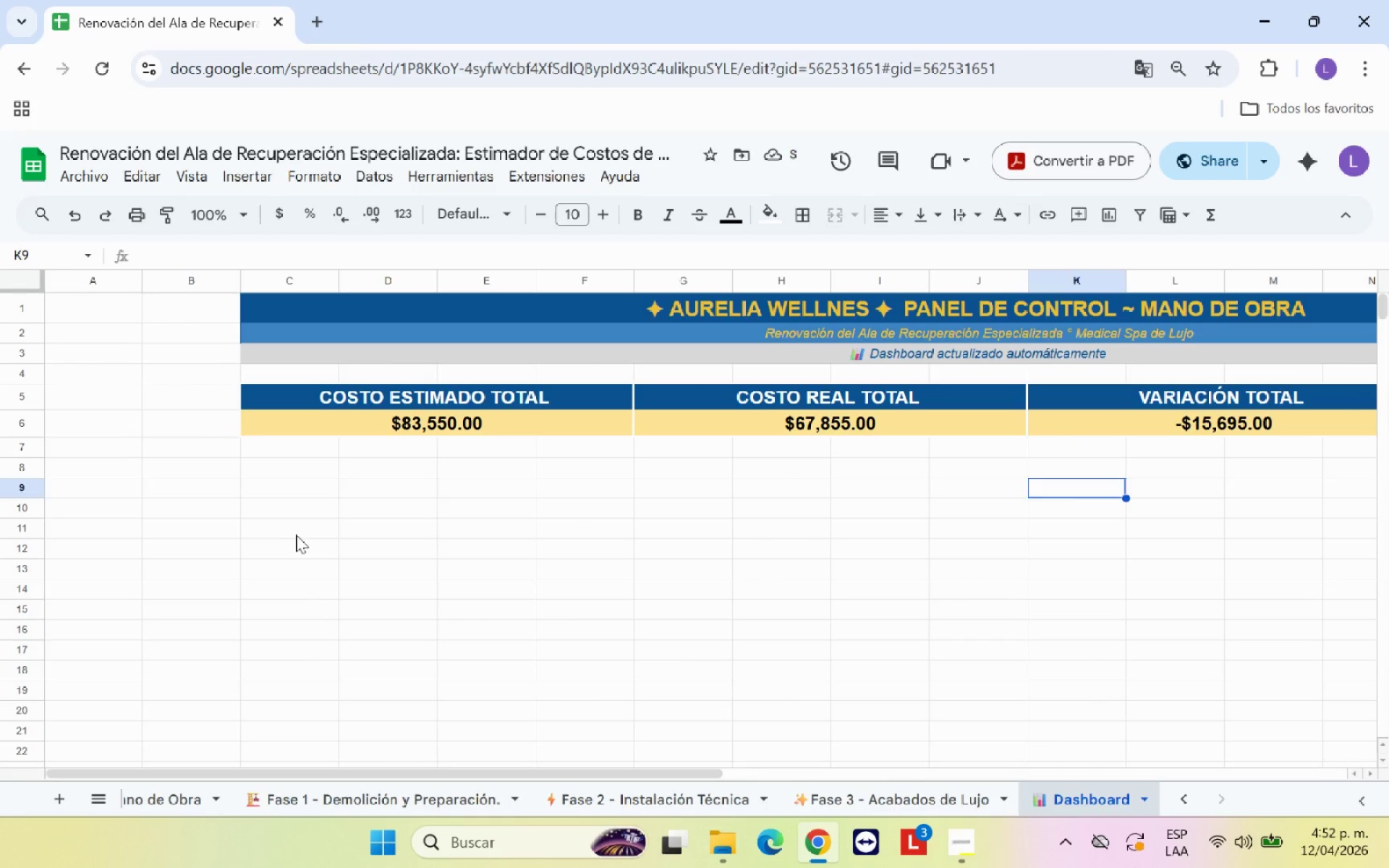 
left_click([296, 535])
 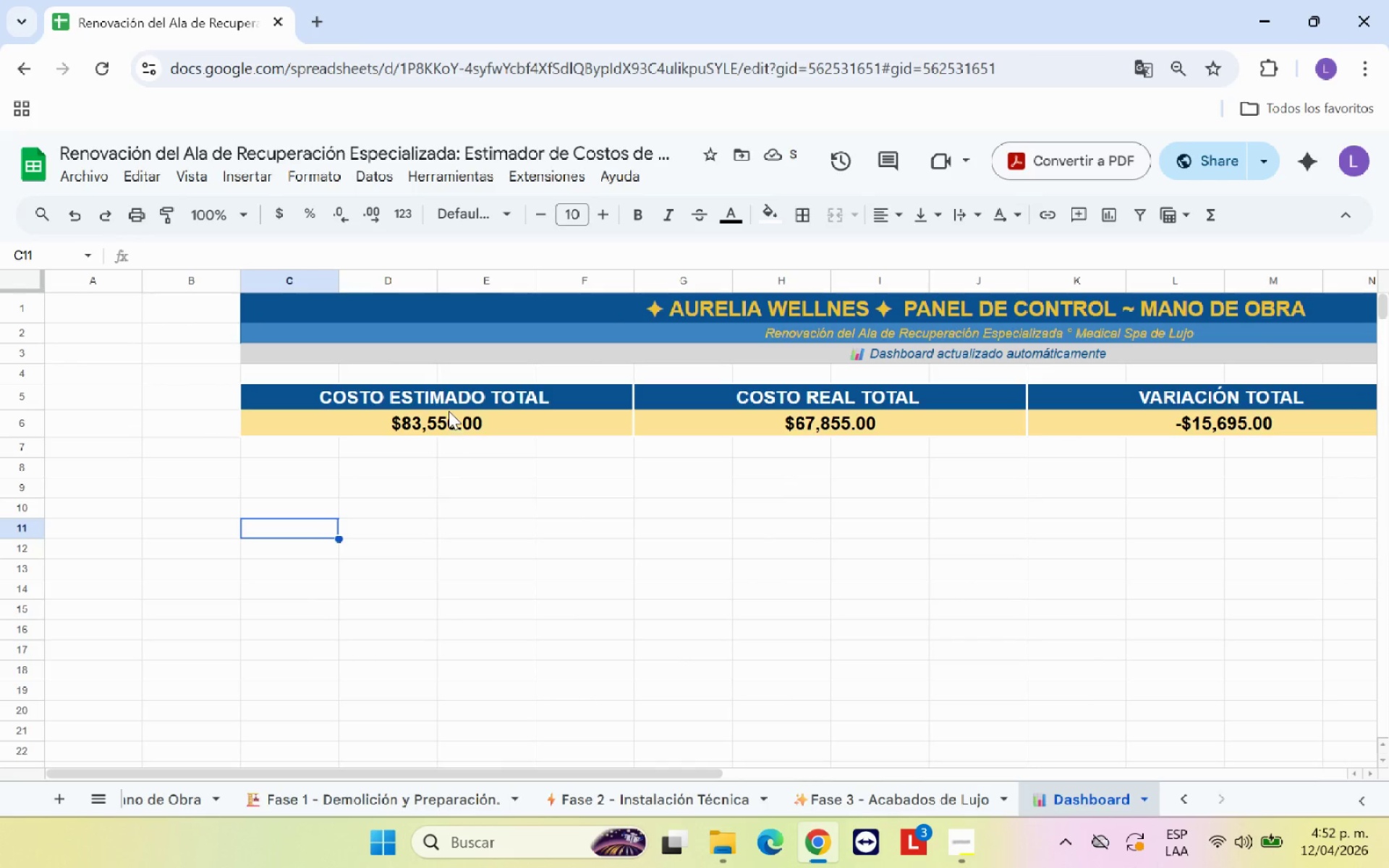 
left_click([469, 393])
 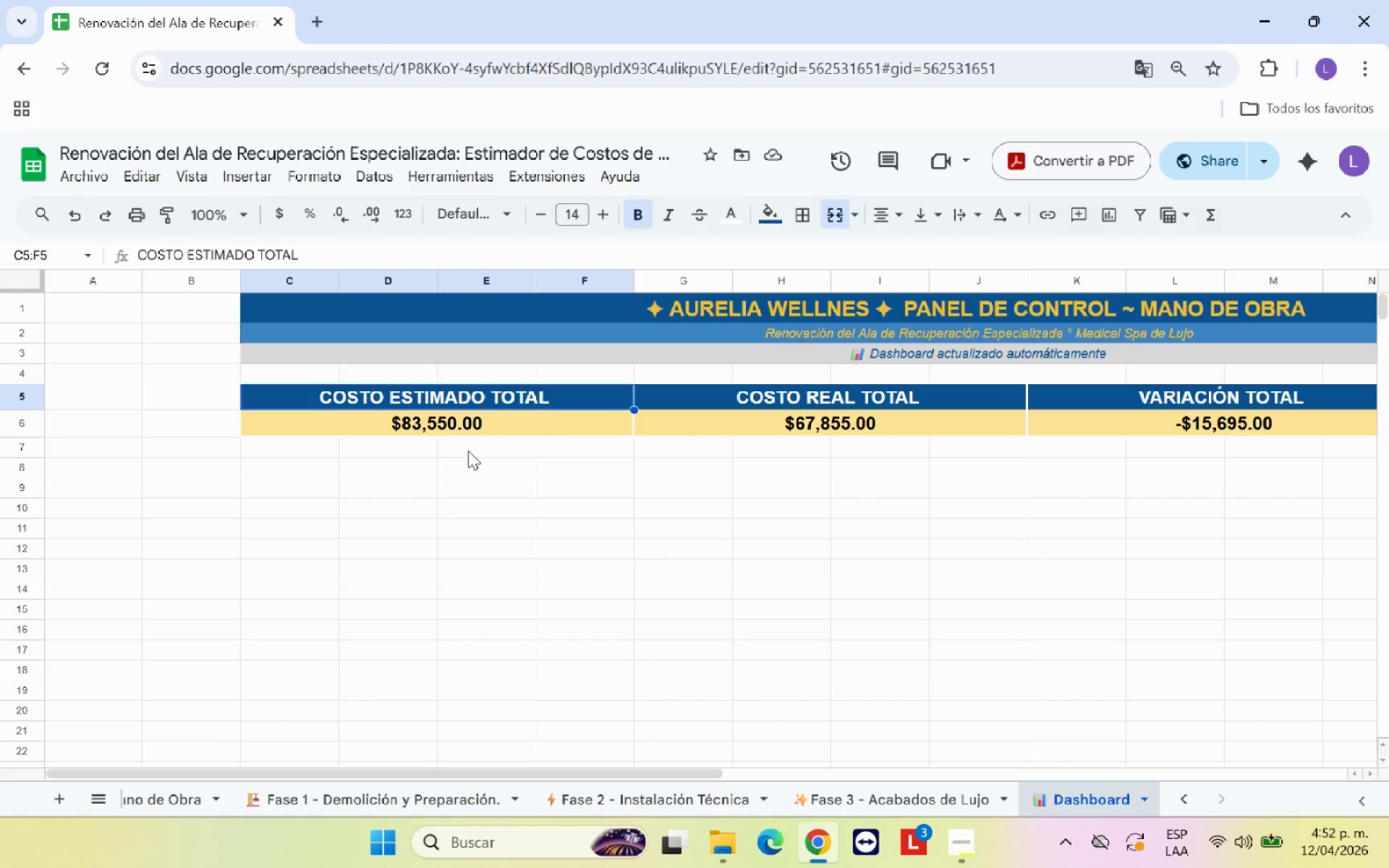 
left_click([339, 468])
 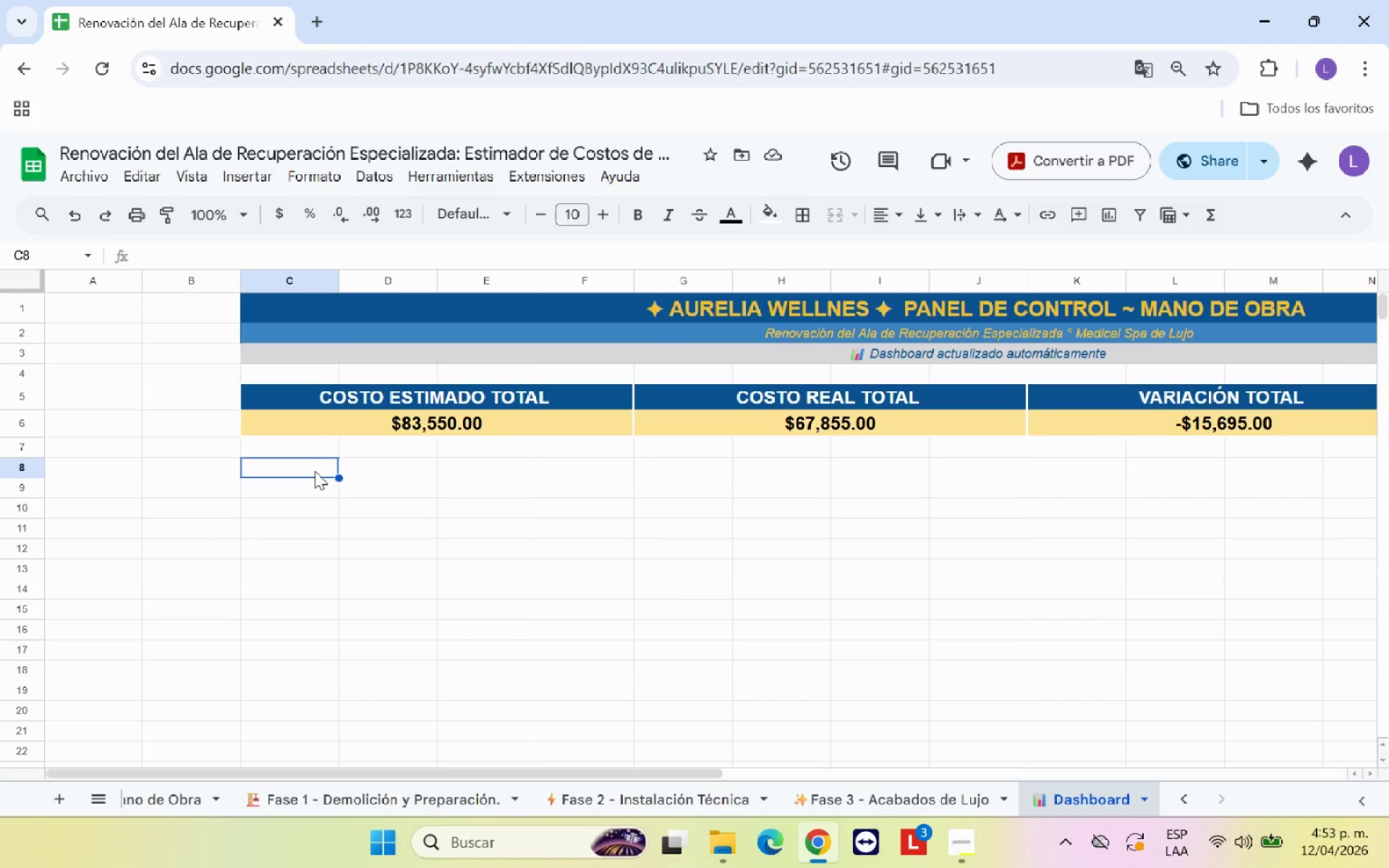 
wait(8.61)
 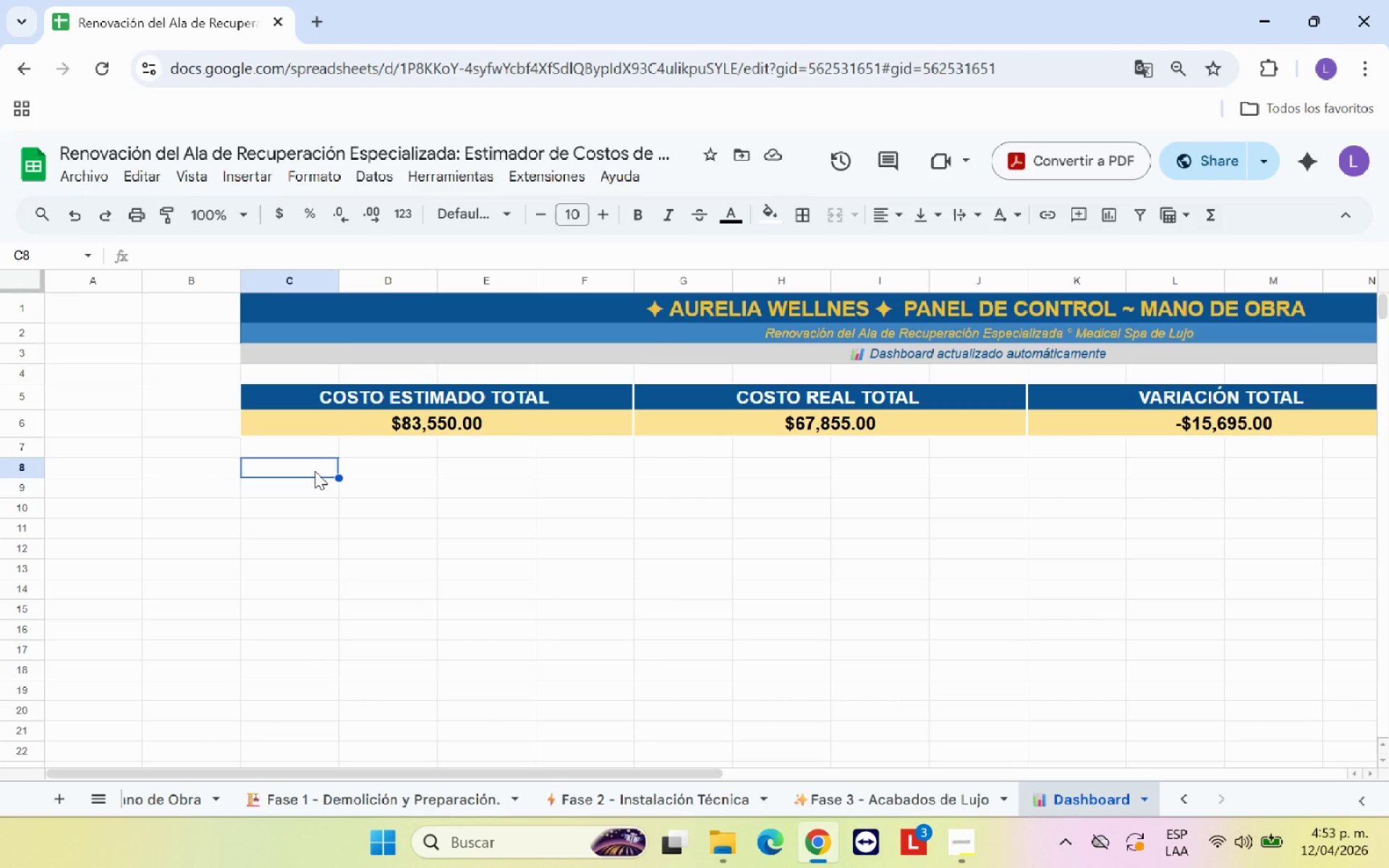 
left_click_drag(start_coordinate=[489, 392], to_coordinate=[744, 421])
 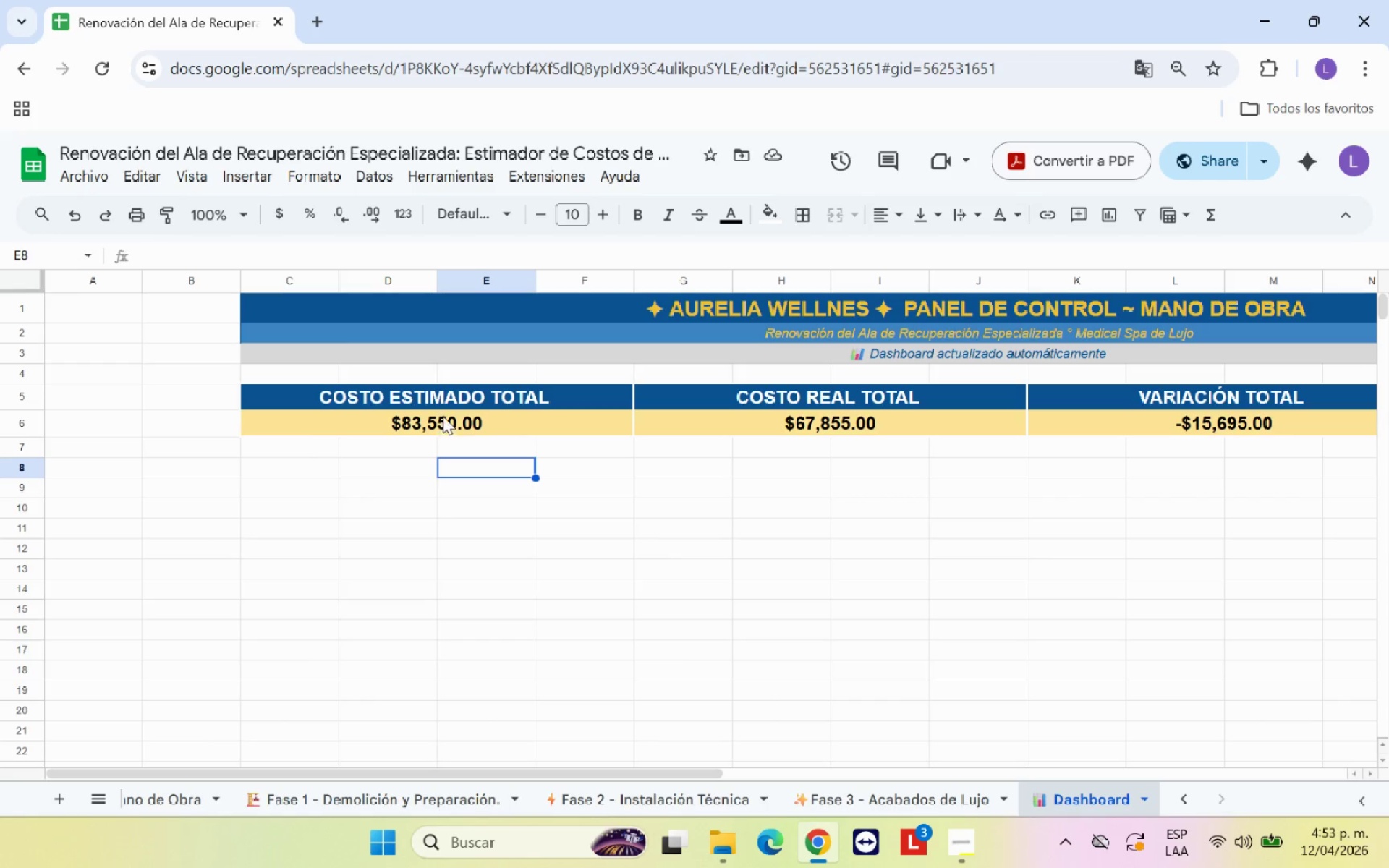 
left_click([446, 395])
 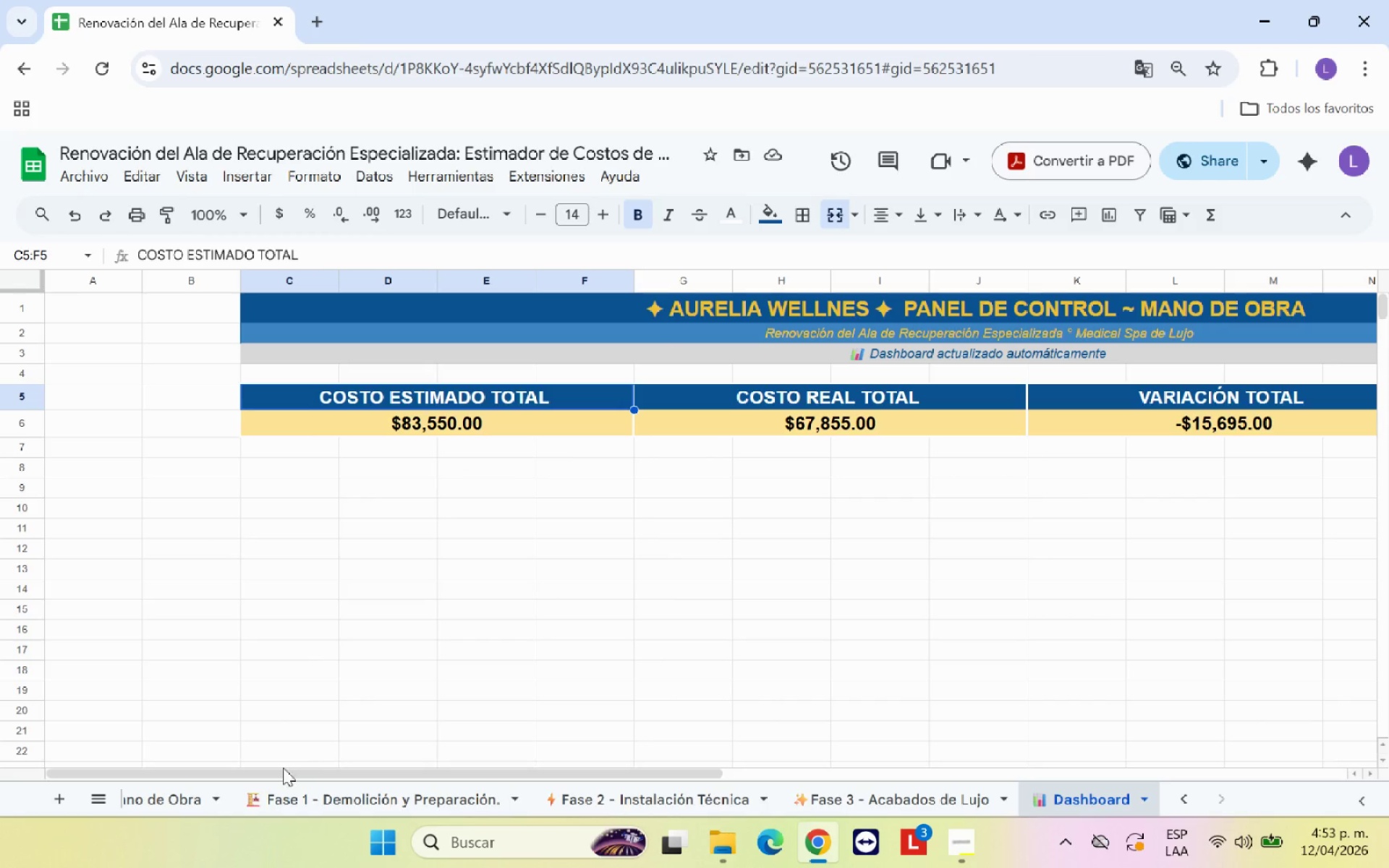 
left_click([195, 807])
 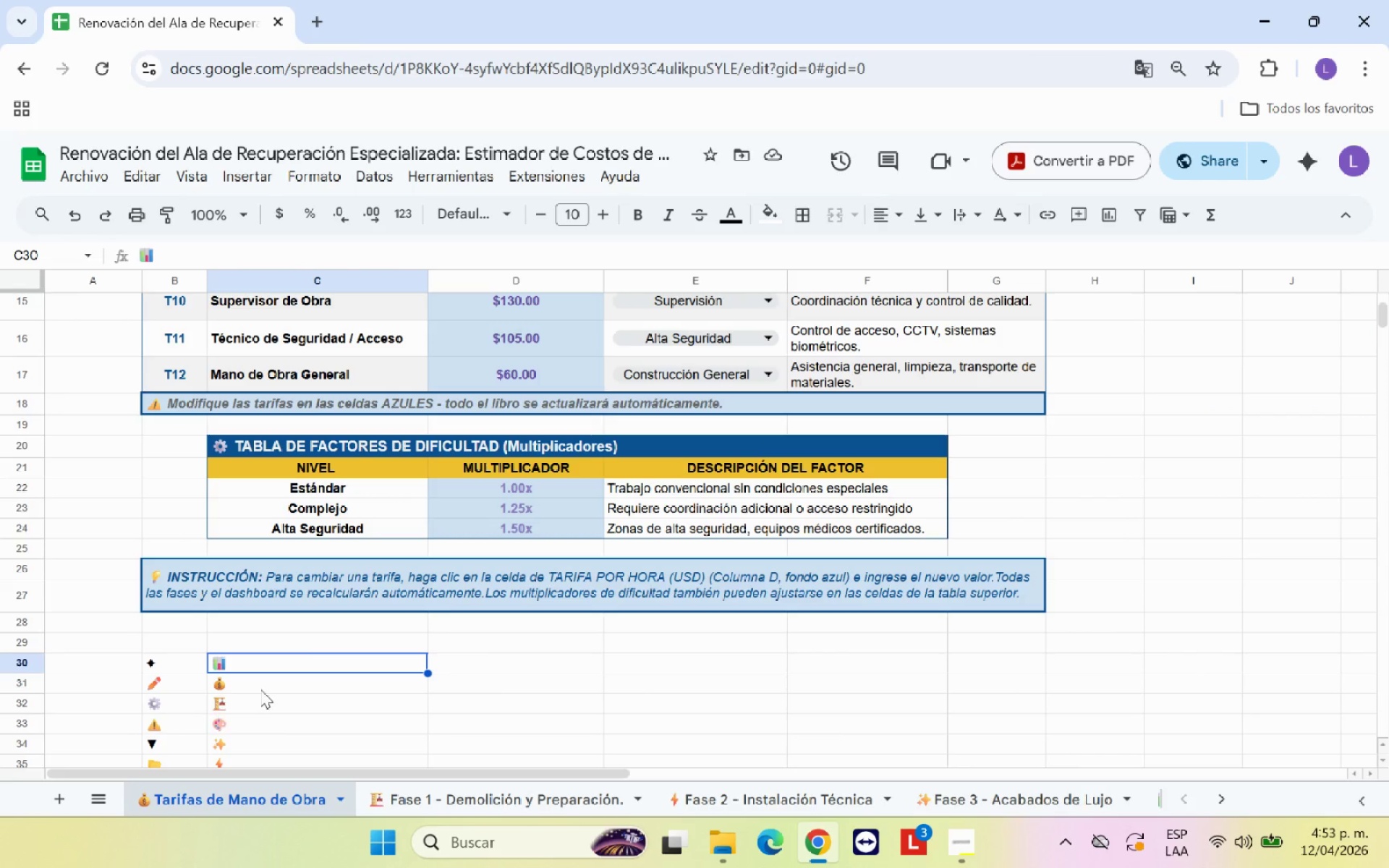 
left_click([264, 686])
 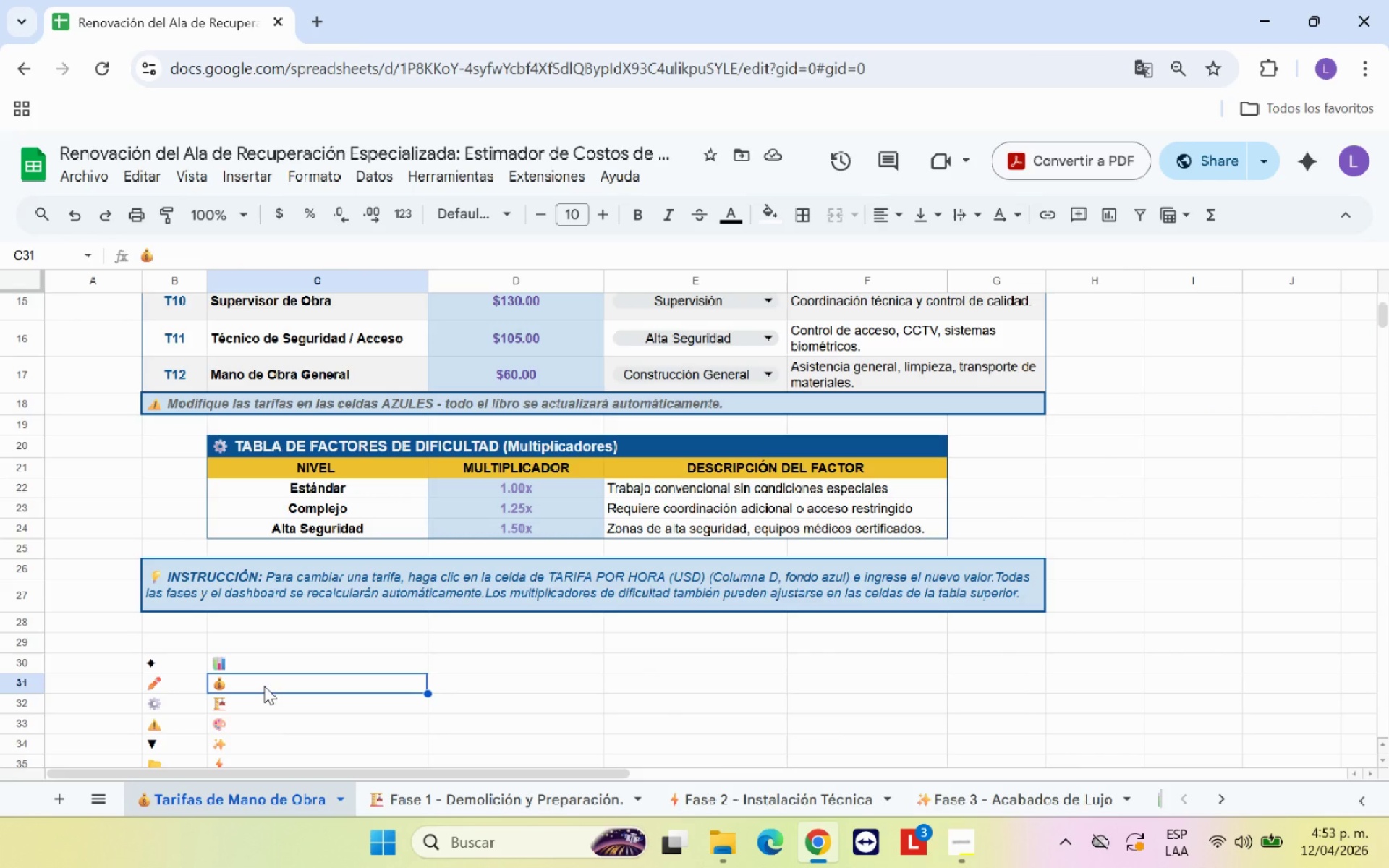 
hold_key(key=ControlLeft, duration=0.44)
 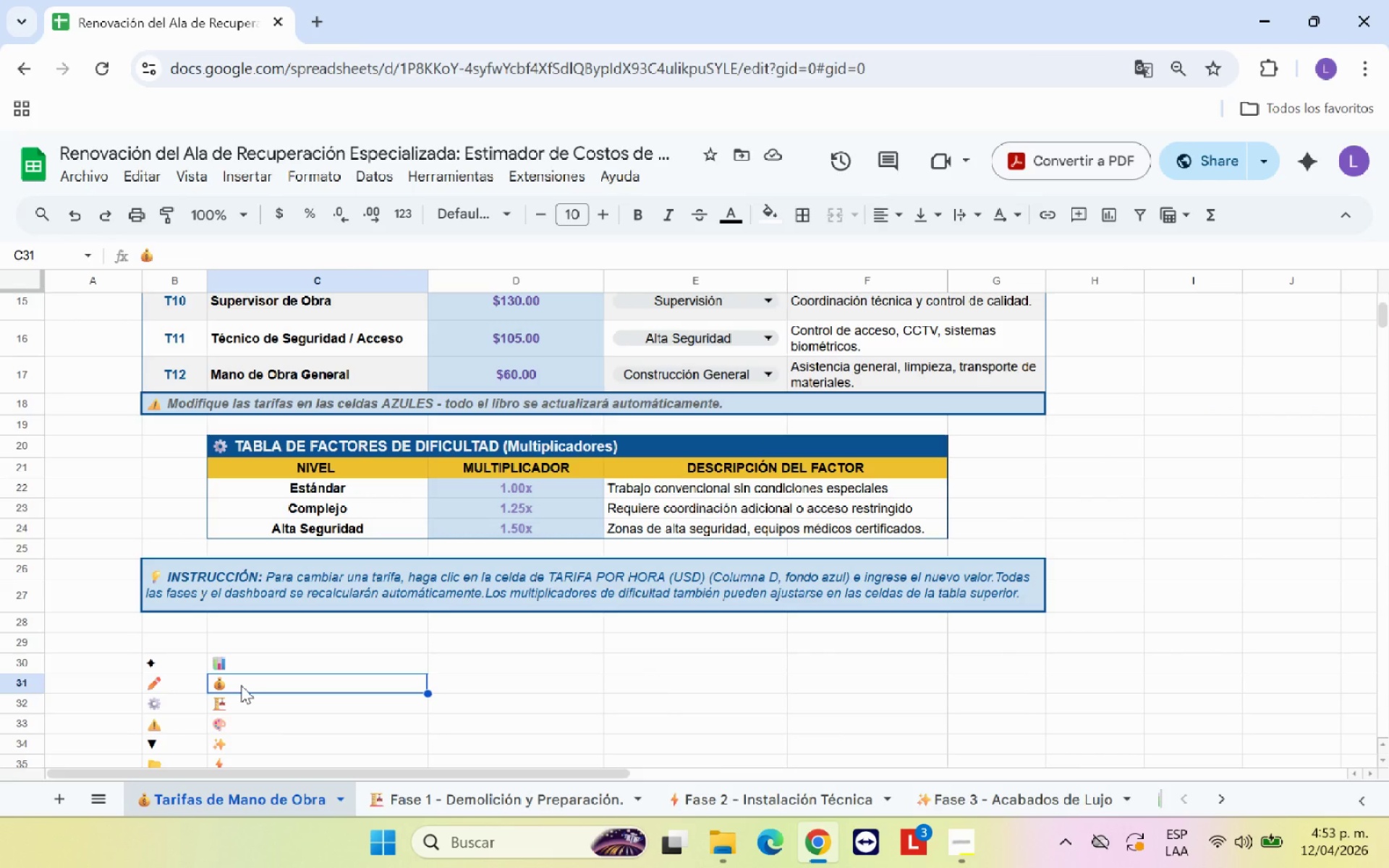 
scroll: coordinate [221, 685], scroll_direction: down, amount: 1.0
 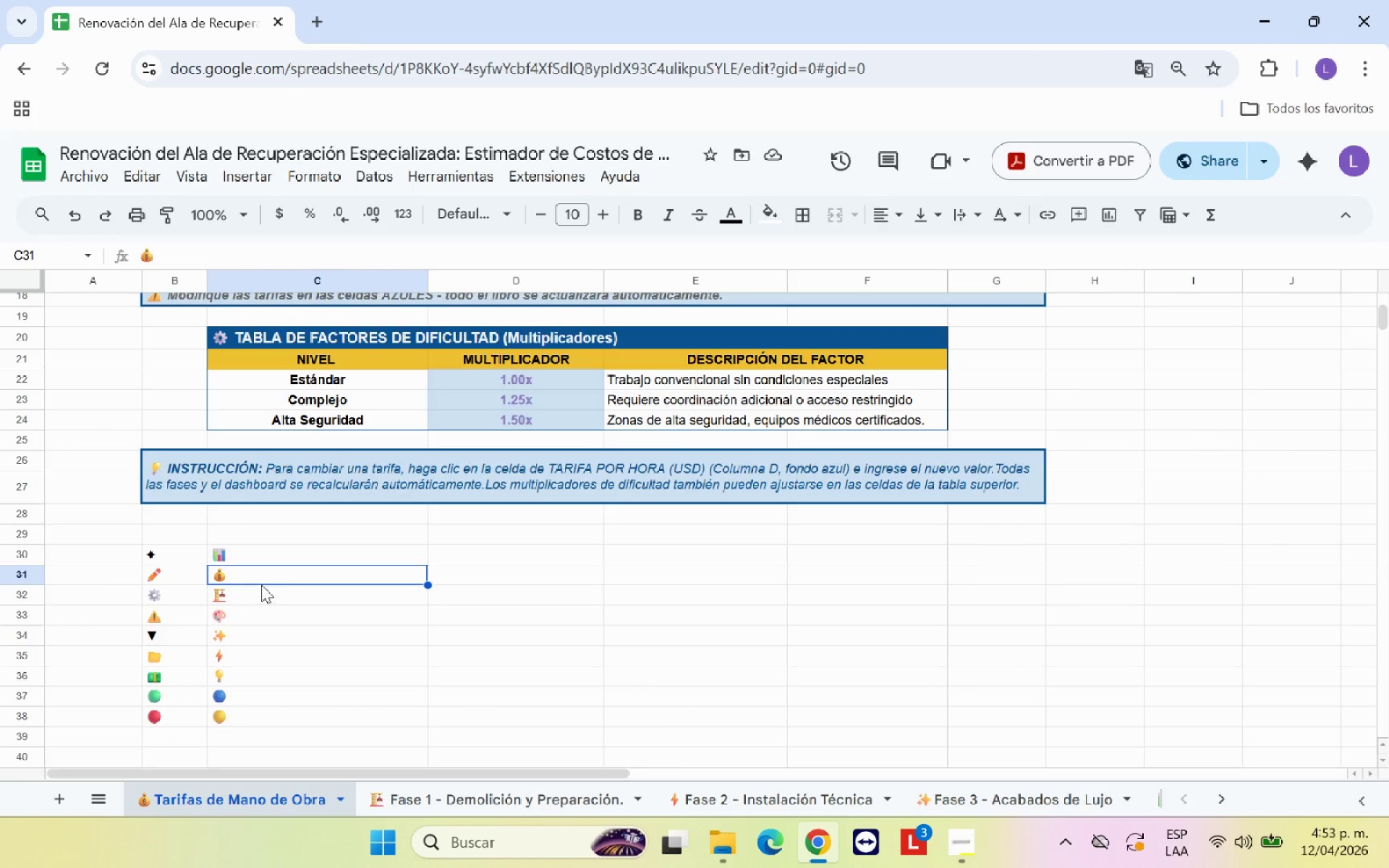 
left_click([262, 579])
 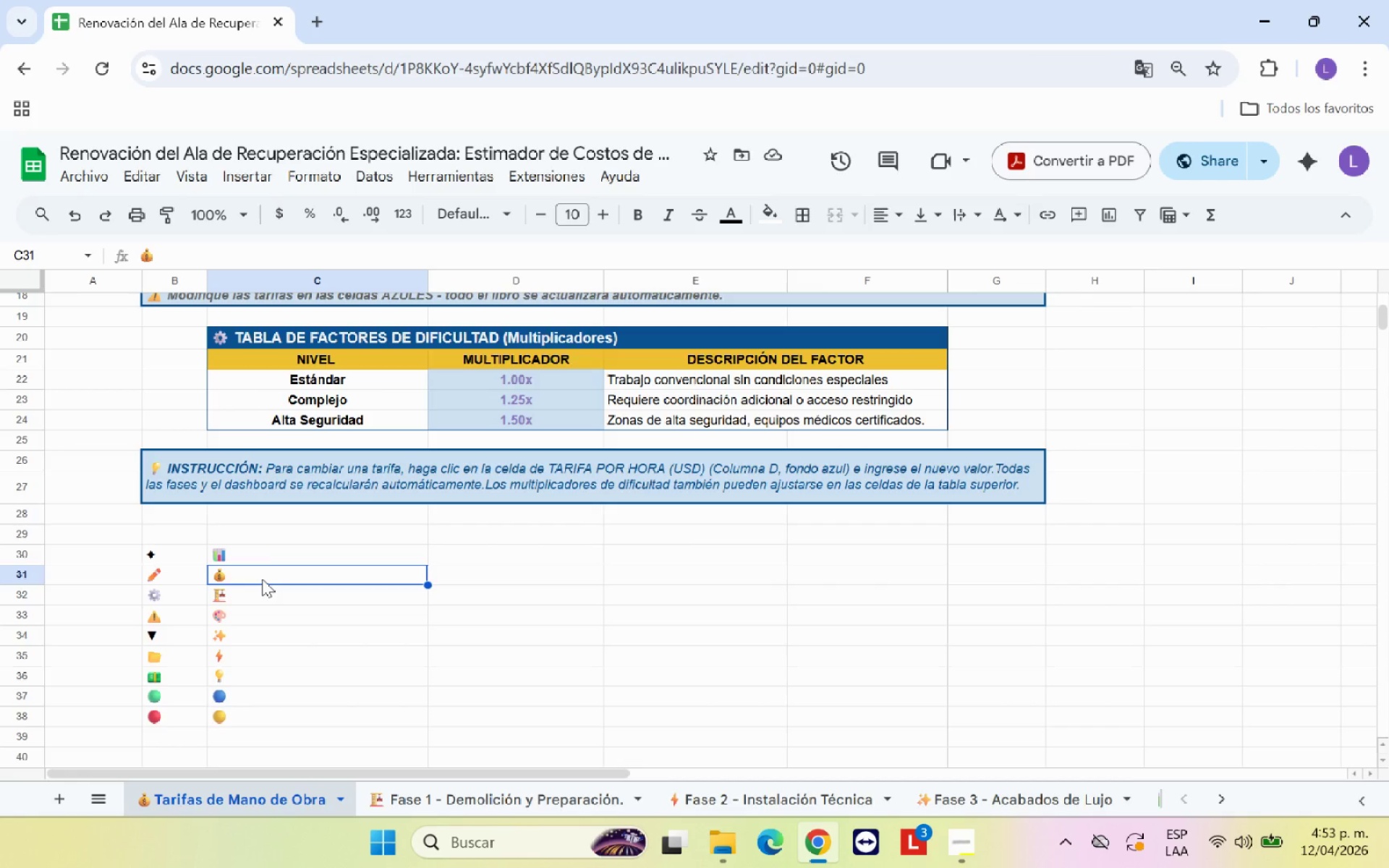 
key(Control+C)
 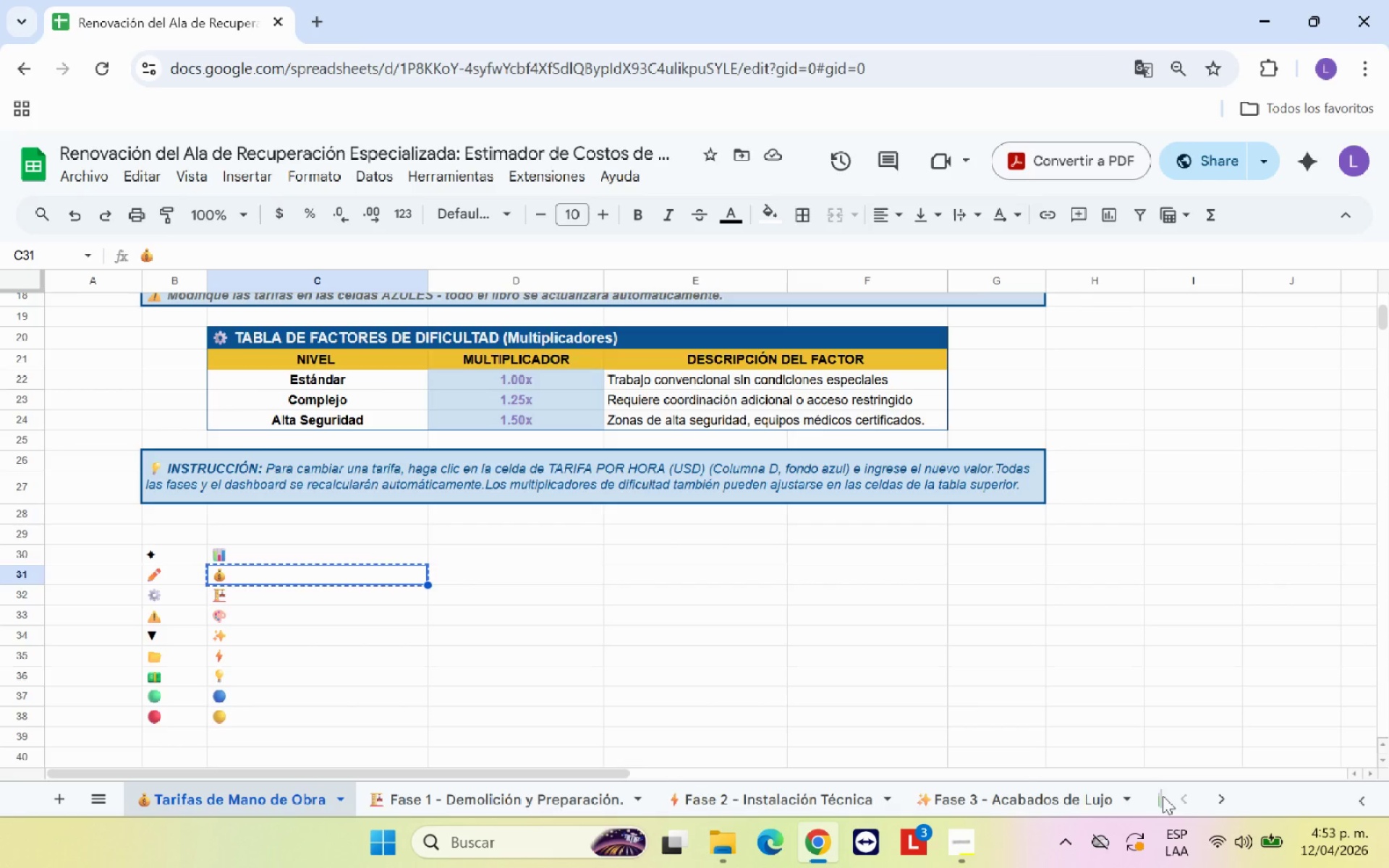 
left_click([1158, 798])
 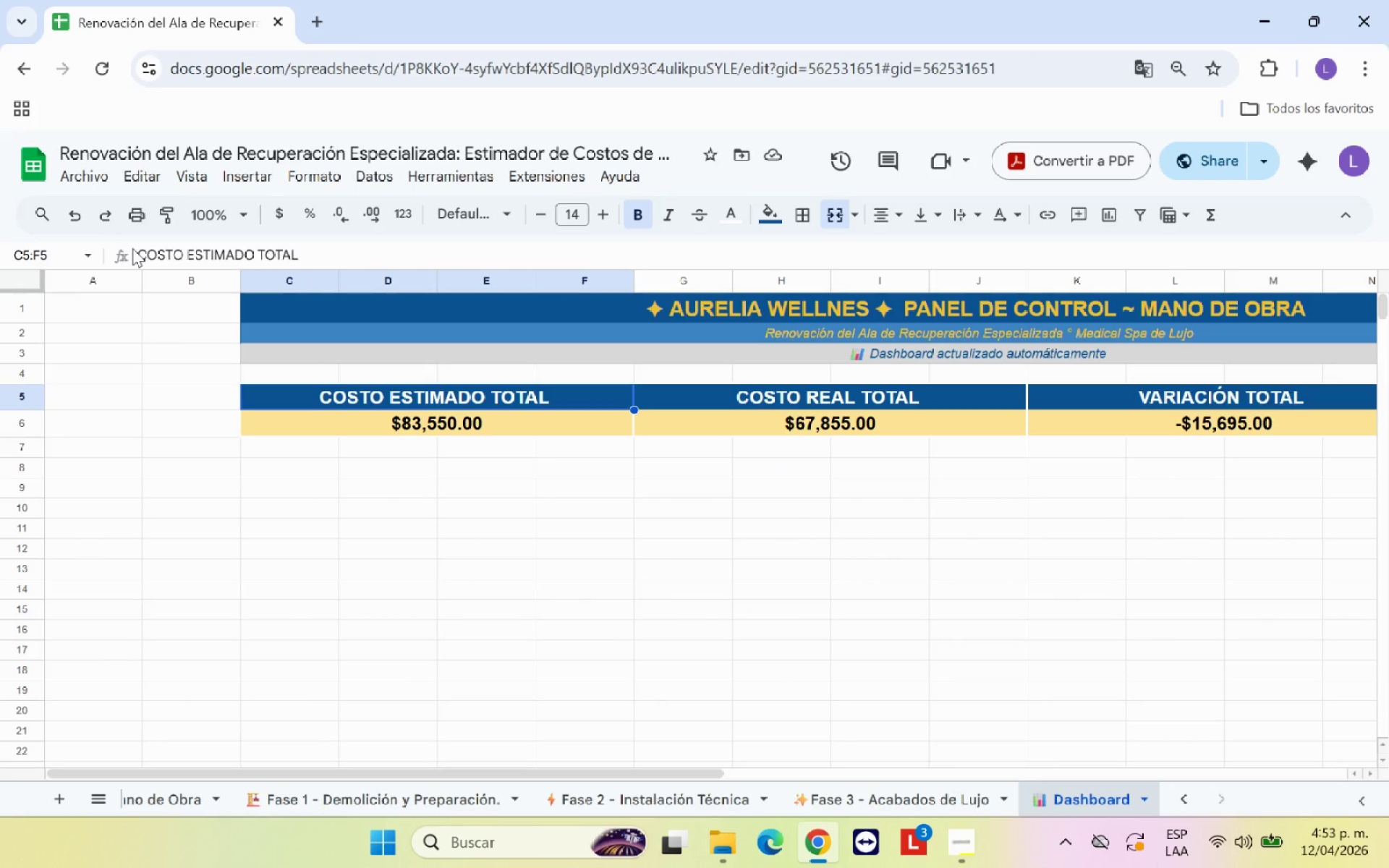 
double_click([139, 252])
 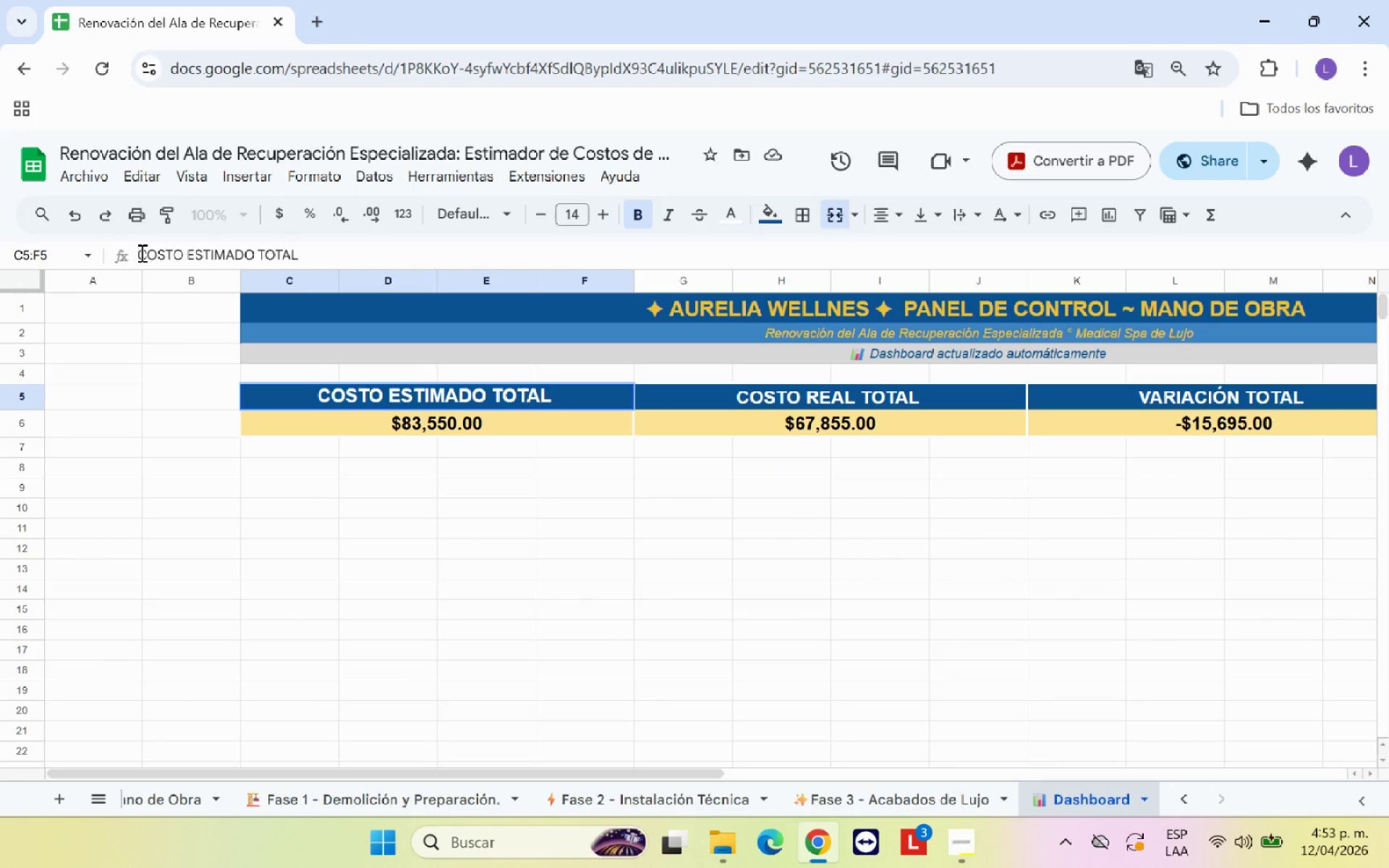 
key(Control+V)
 